 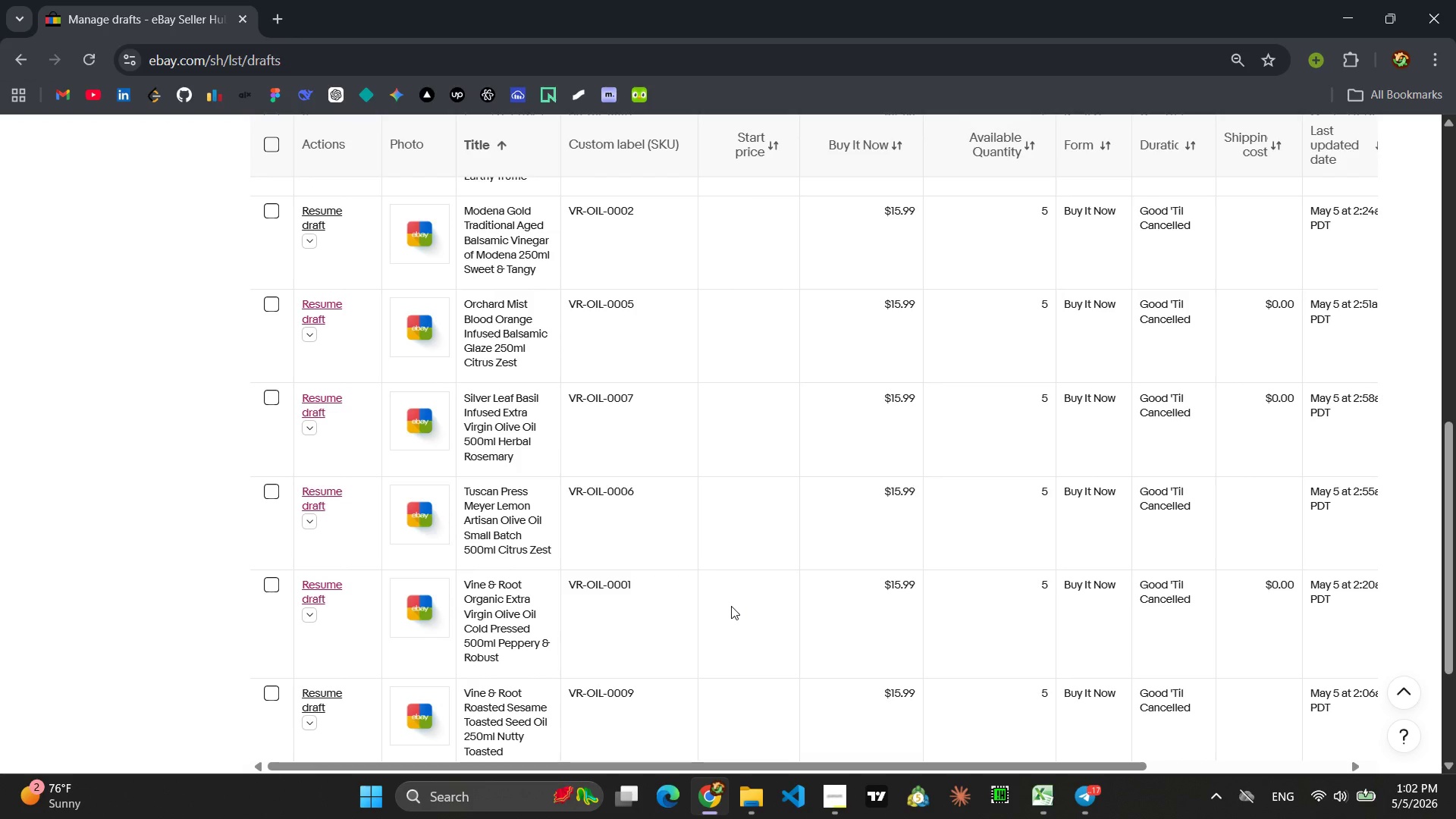 
left_click([328, 497])
 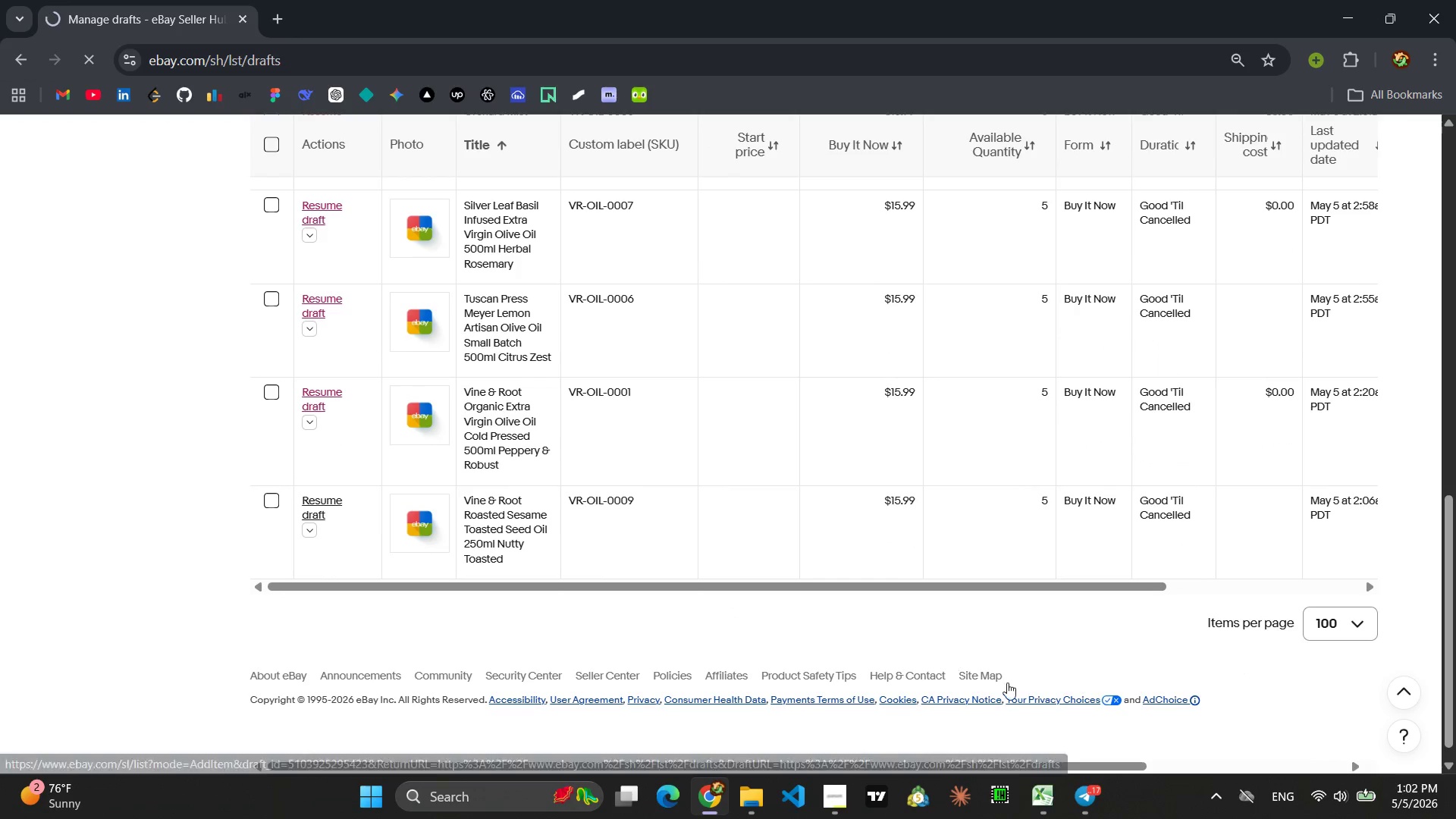 
left_click([1084, 799])
 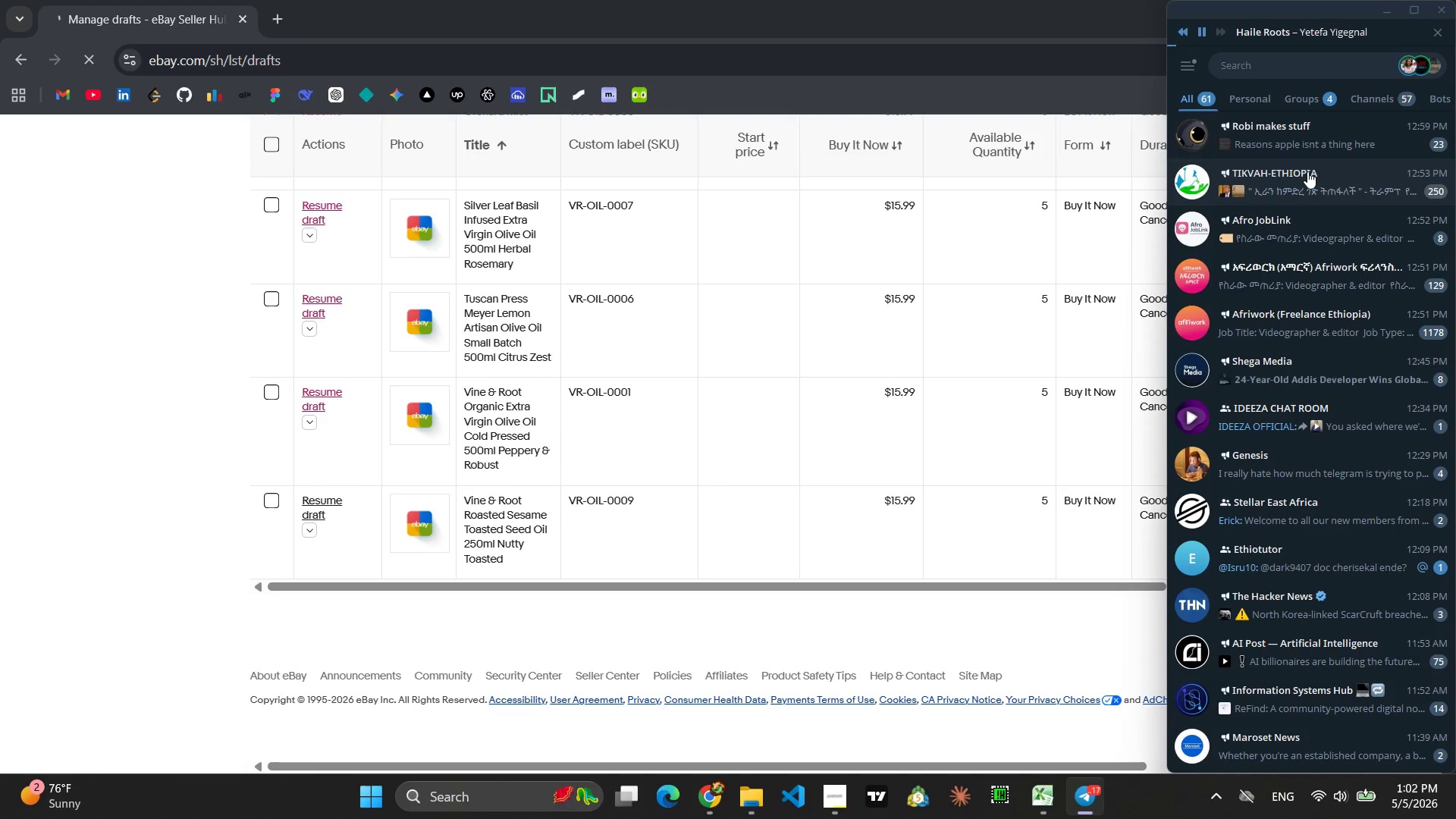 
left_click([1194, 60])
 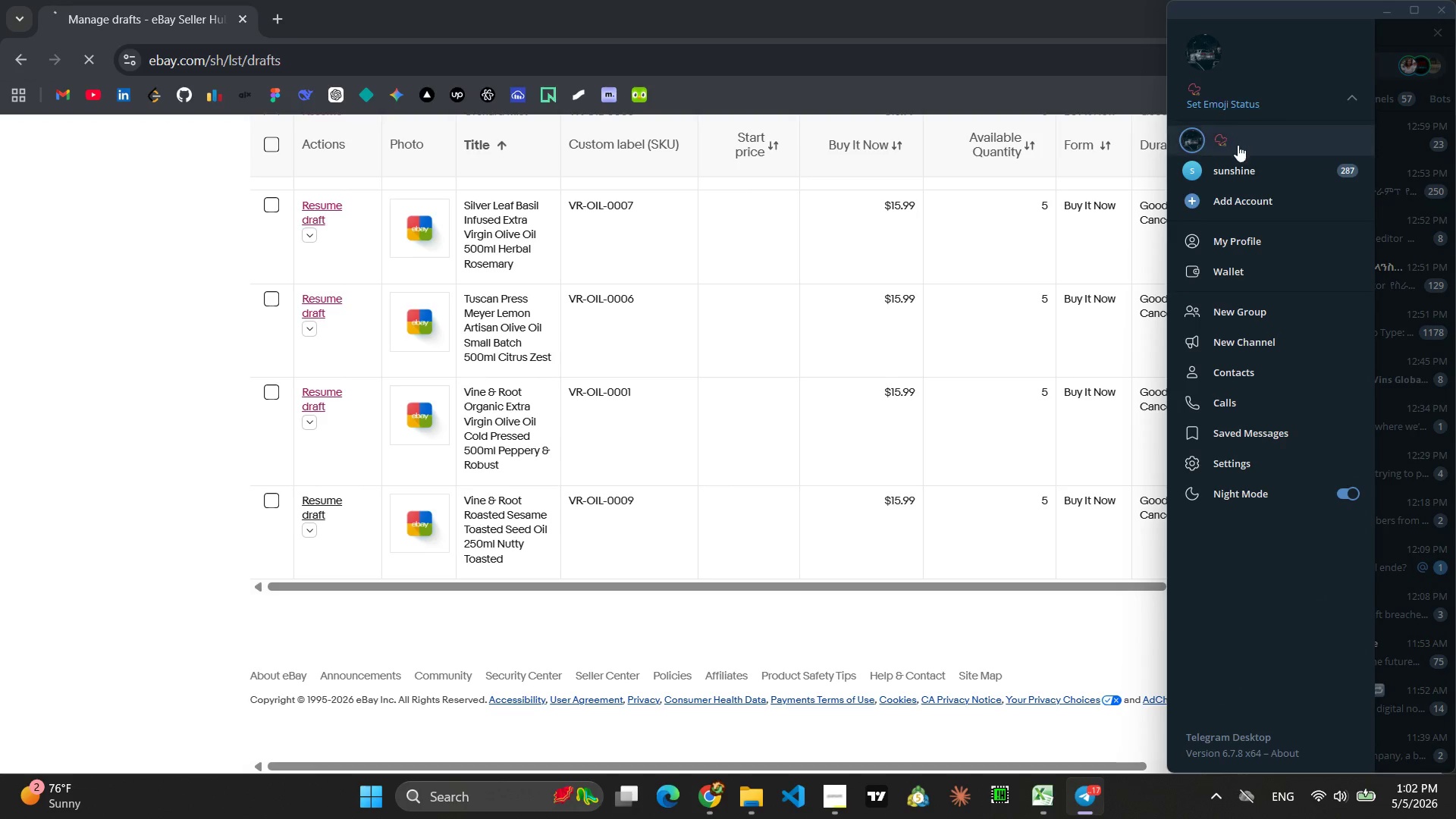 
left_click([1233, 169])
 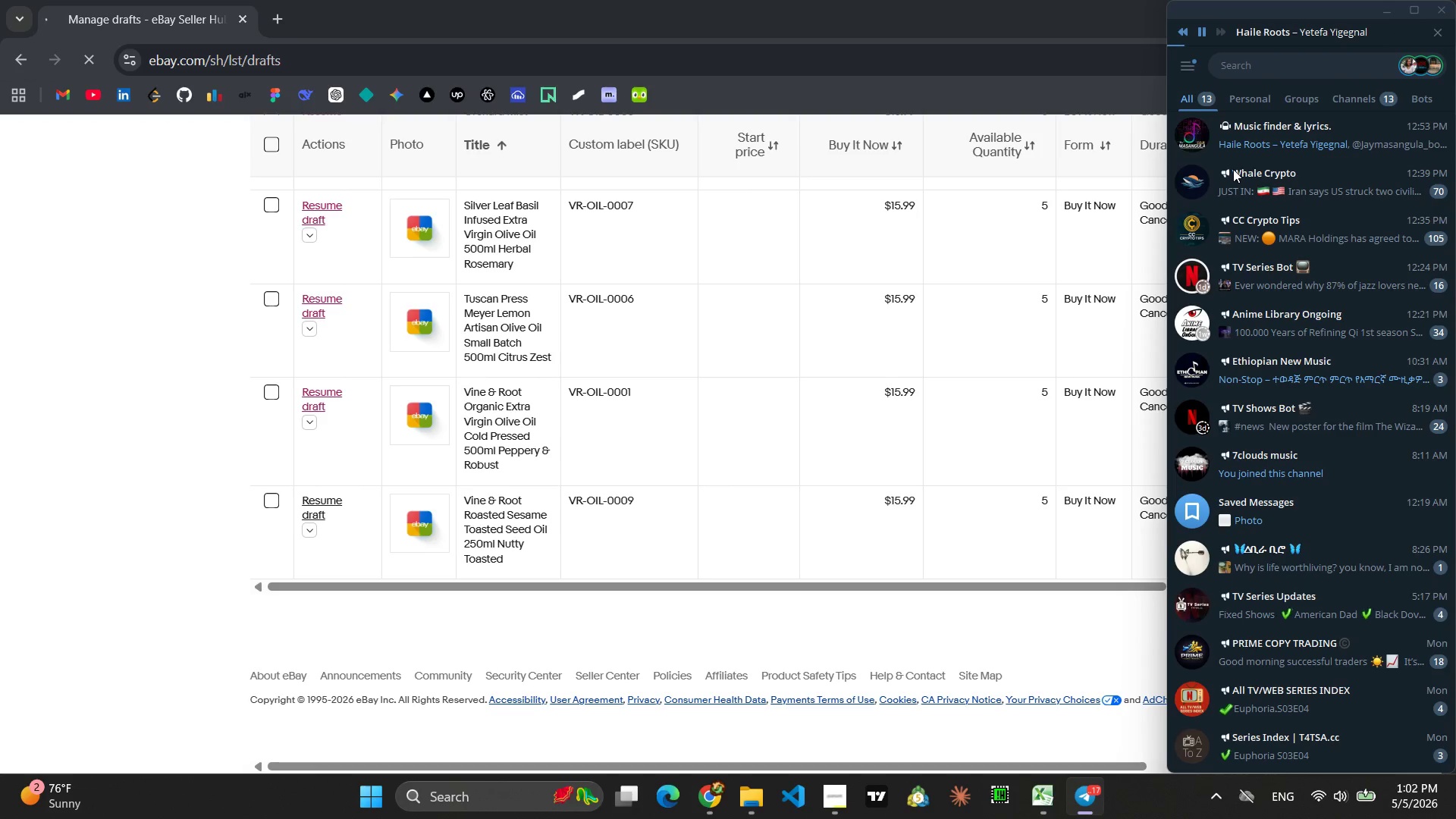 
wait(8.49)
 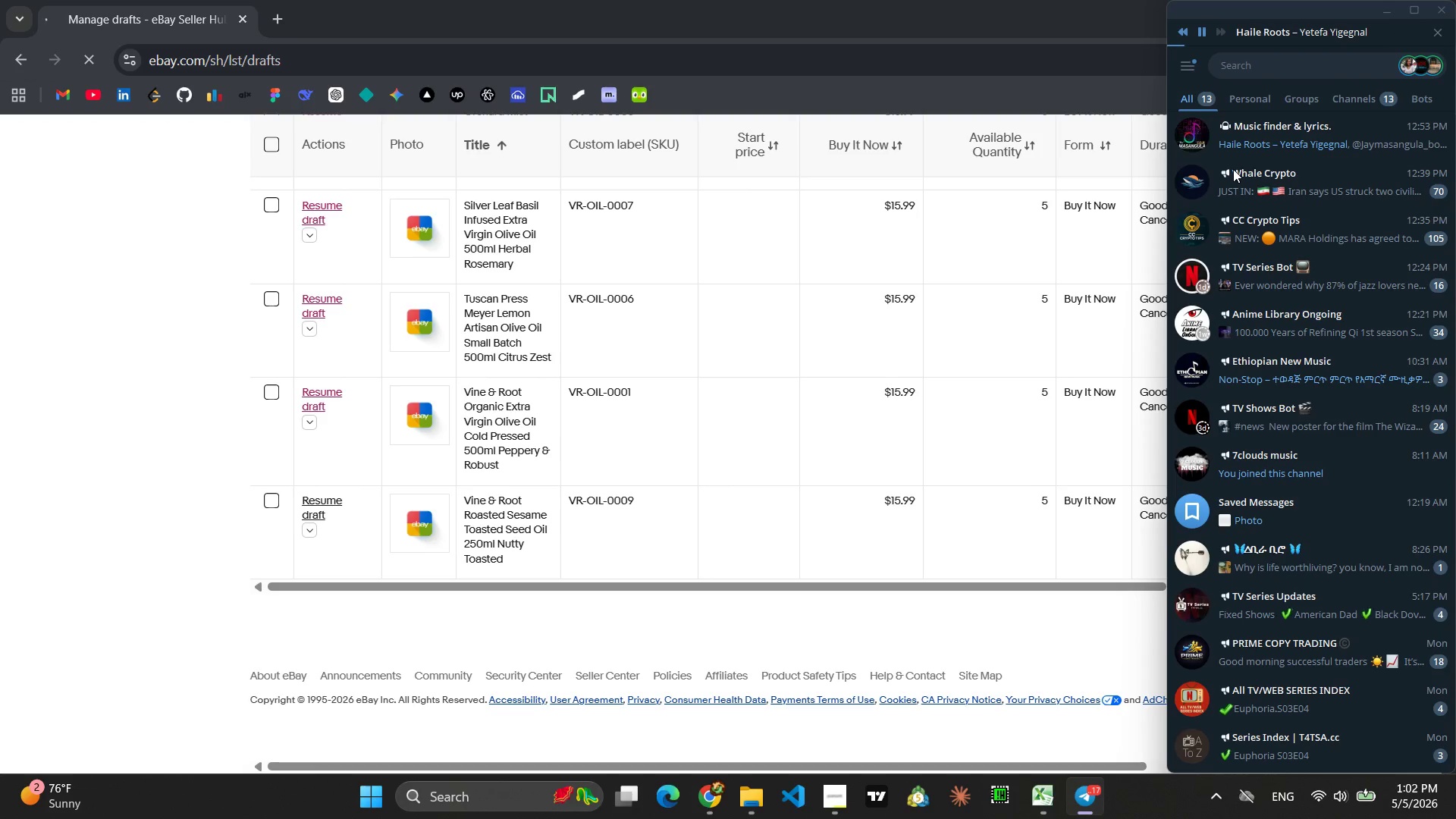 
left_click([232, 424])
 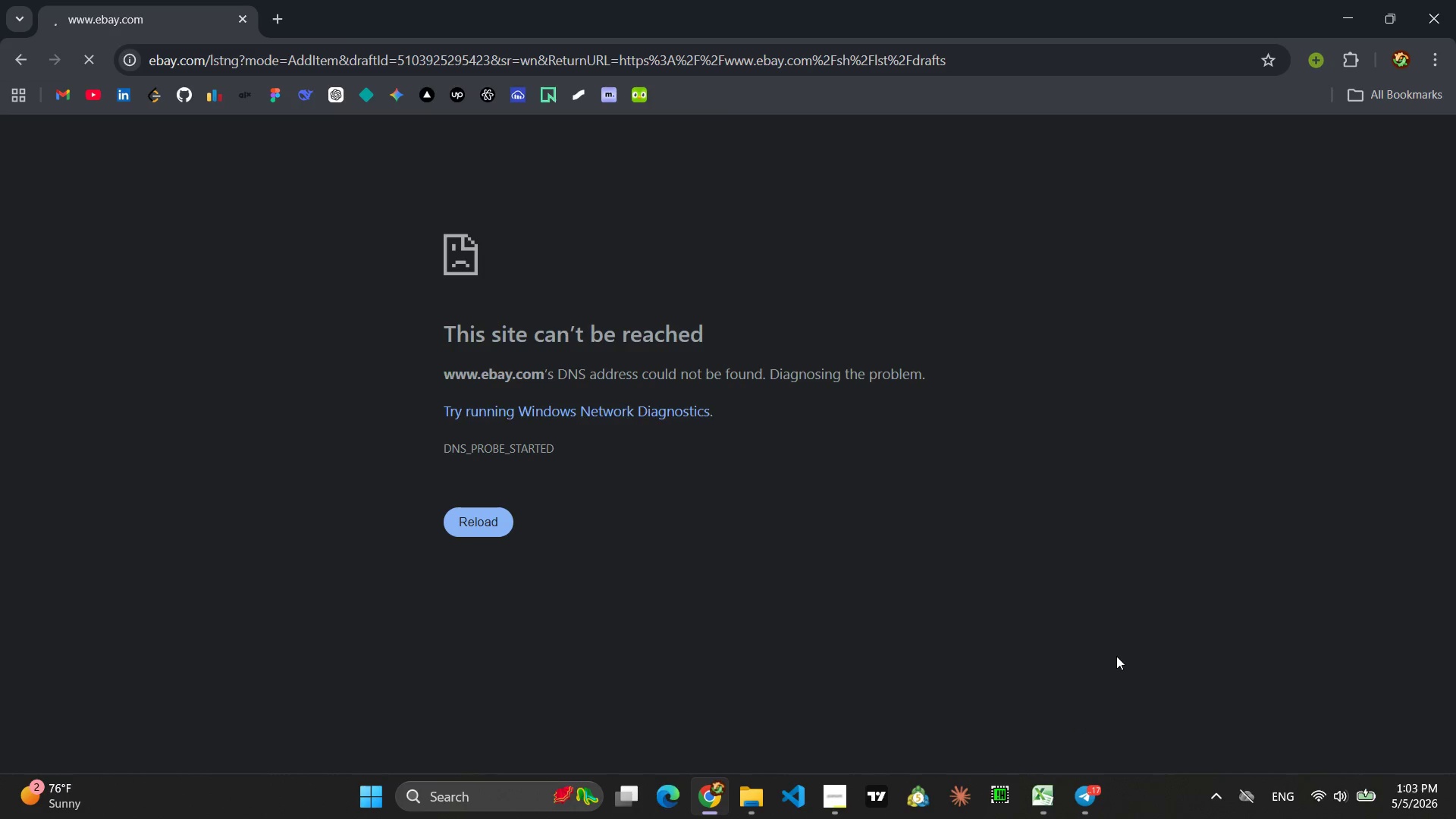 
wait(23.92)
 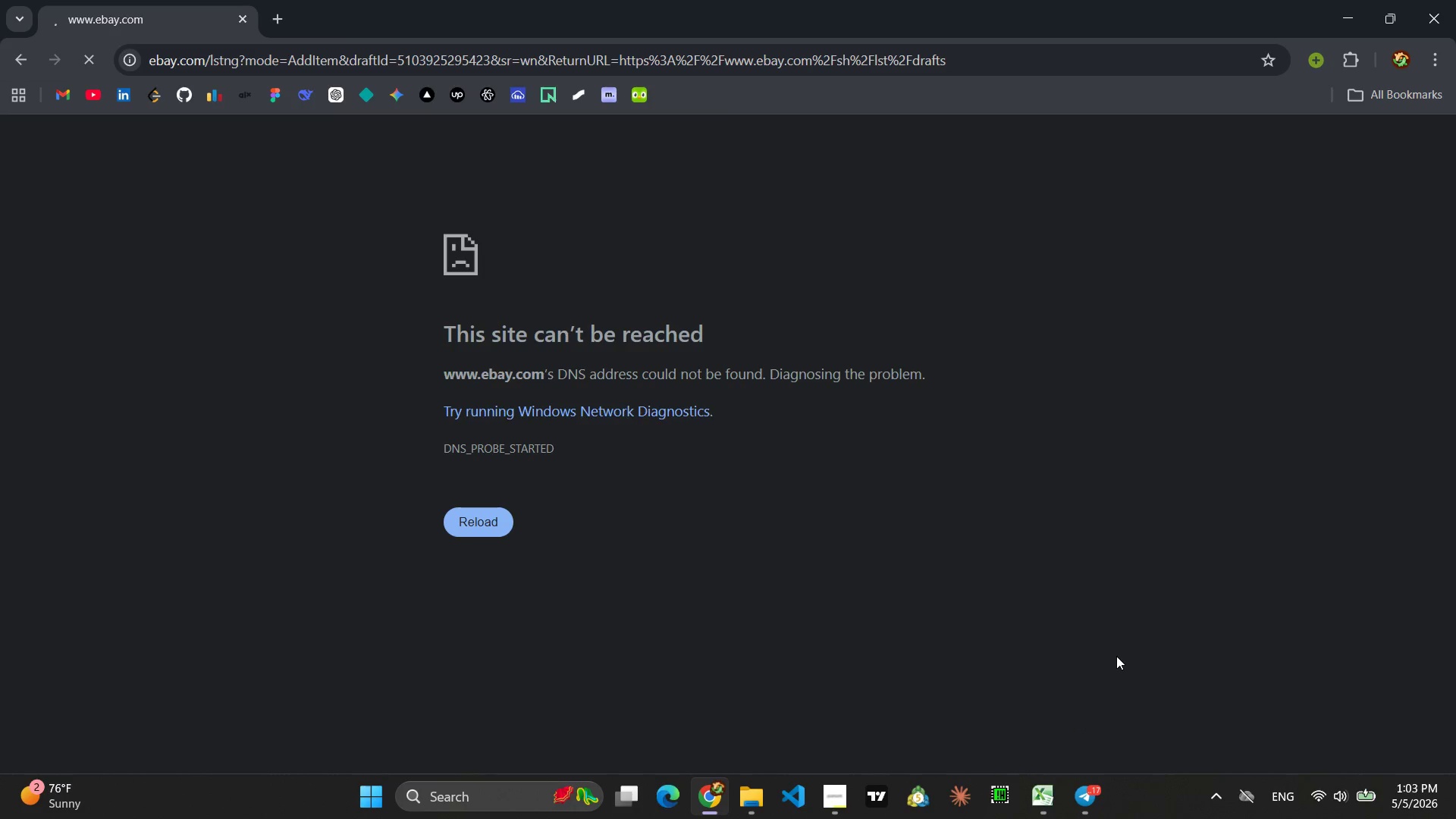 
hold_key(key=VolumeDown, duration=0.67)
 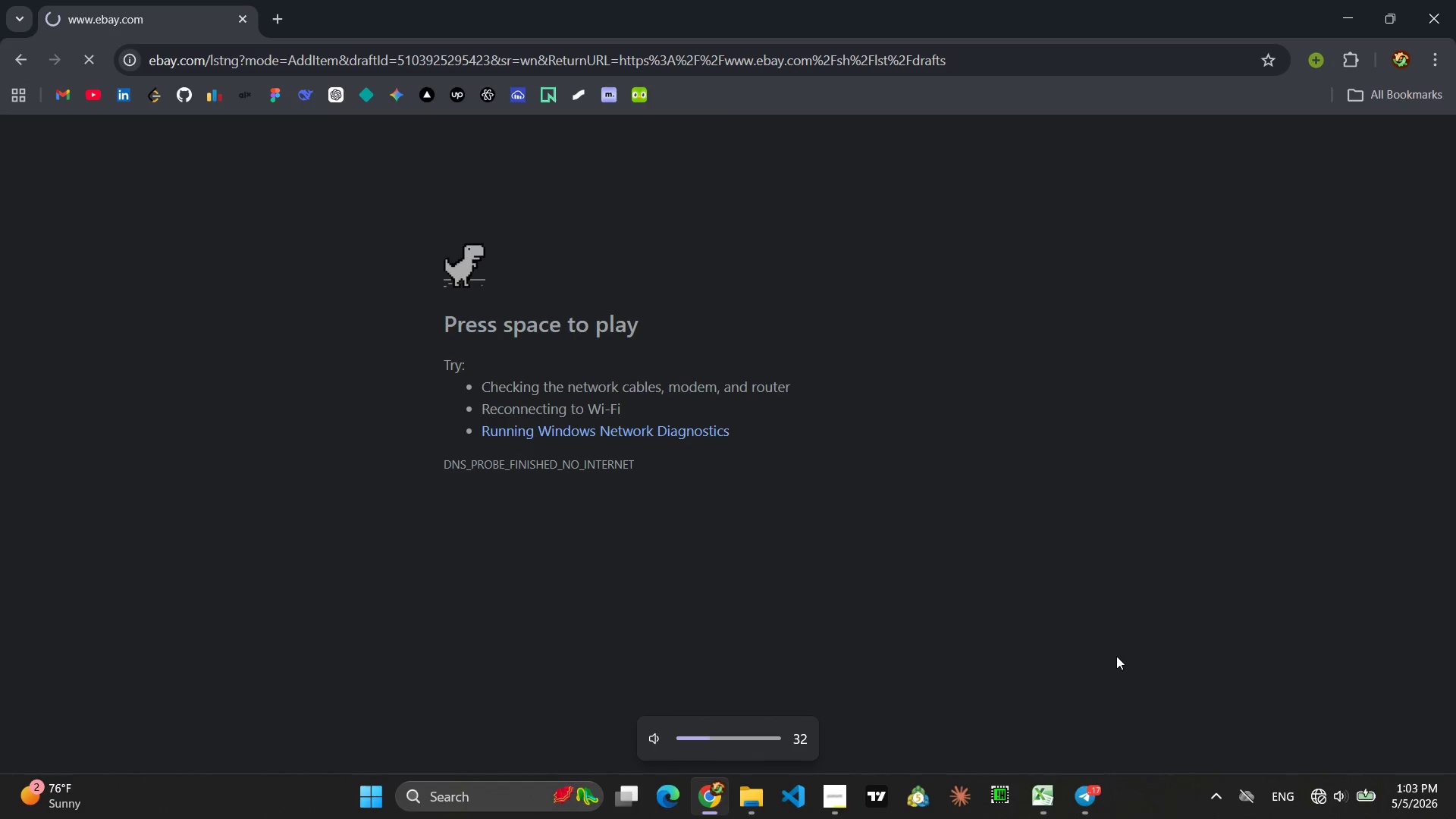 
hold_key(key=VolumeDown, duration=0.45)
 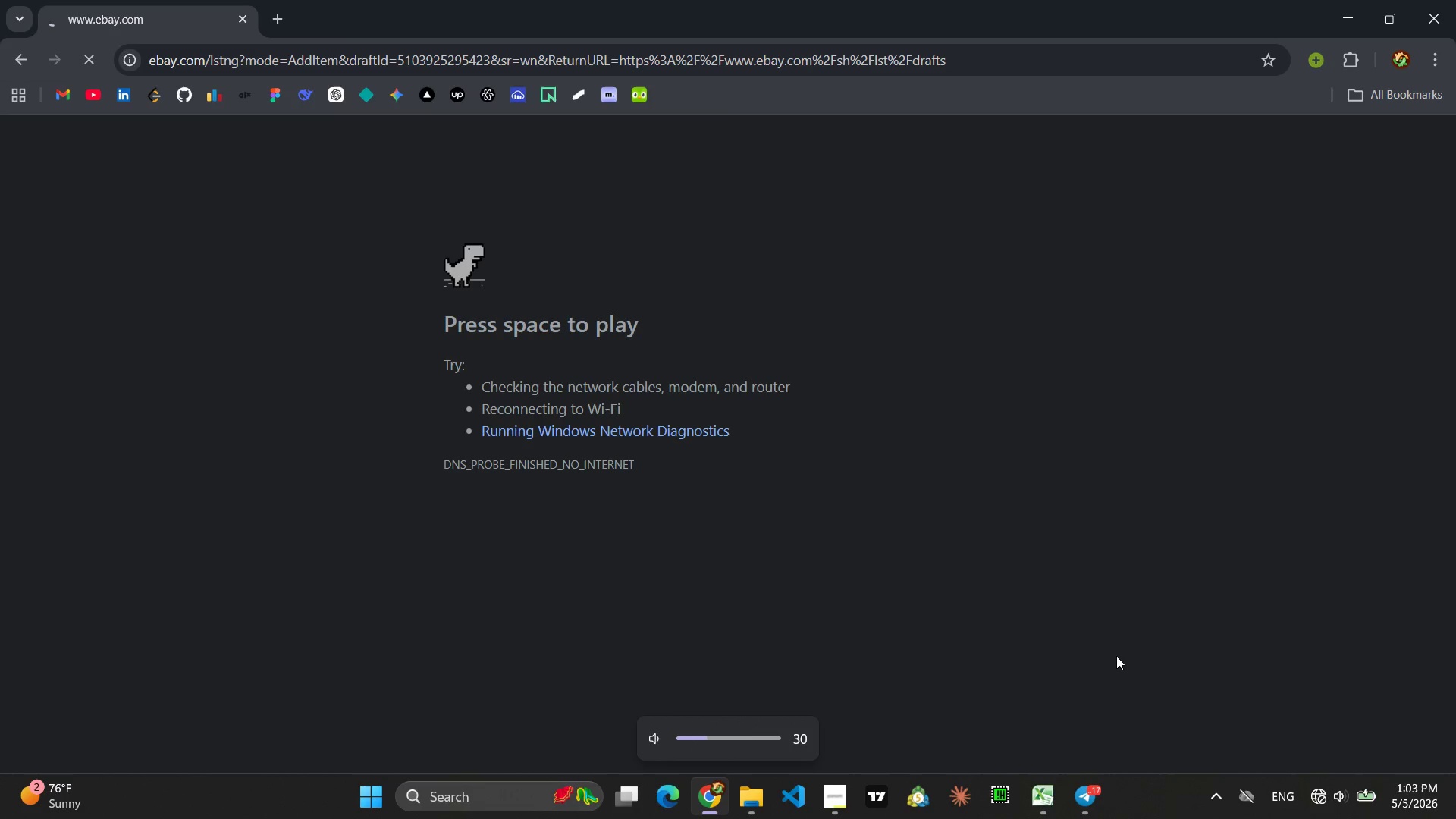 
hold_key(key=VolumeDown, duration=0.31)
 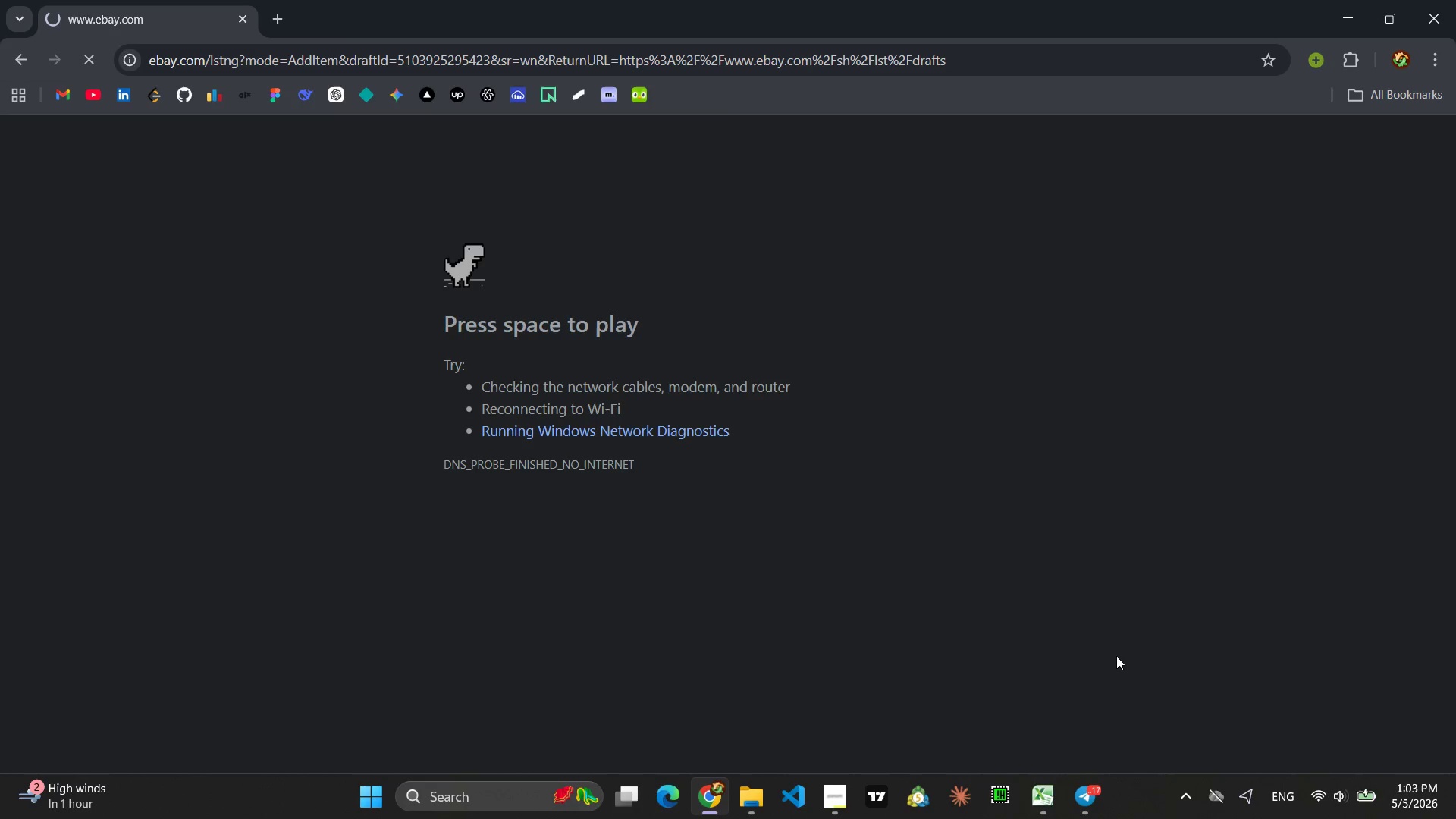 
wait(16.98)
 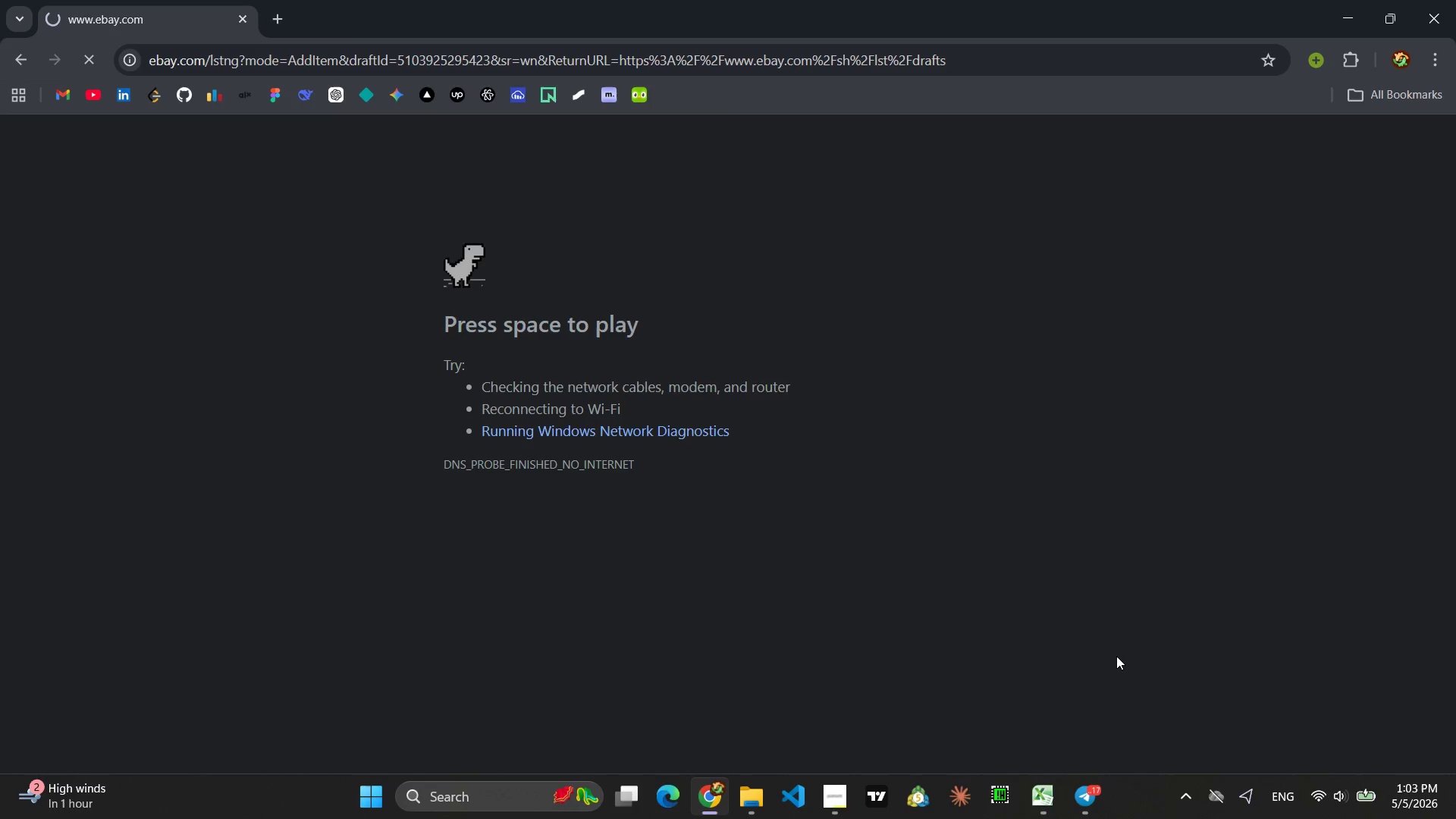 
scroll: coordinate [912, 470], scroll_direction: down, amount: 5.0
 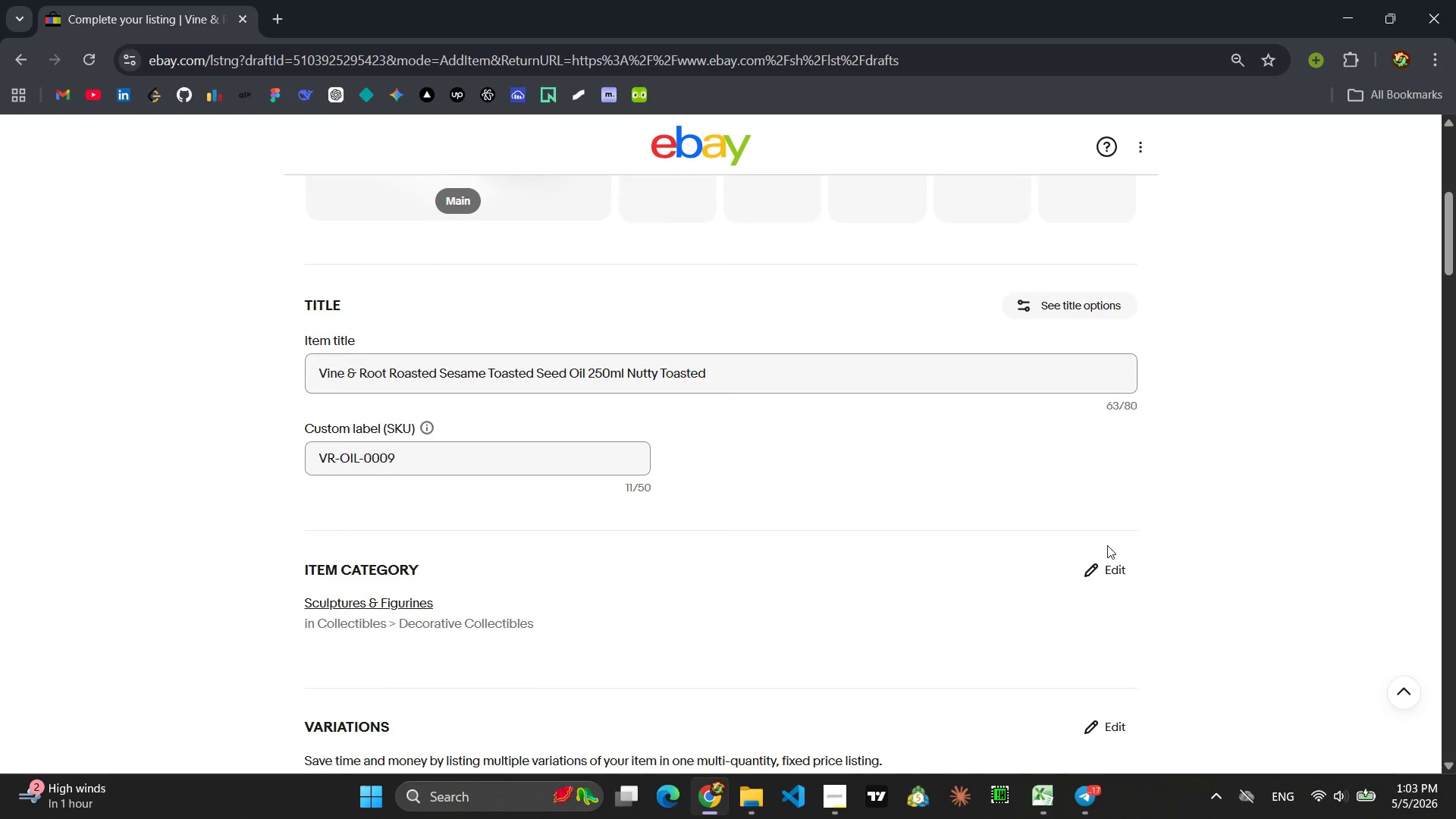 
left_click([1111, 564])
 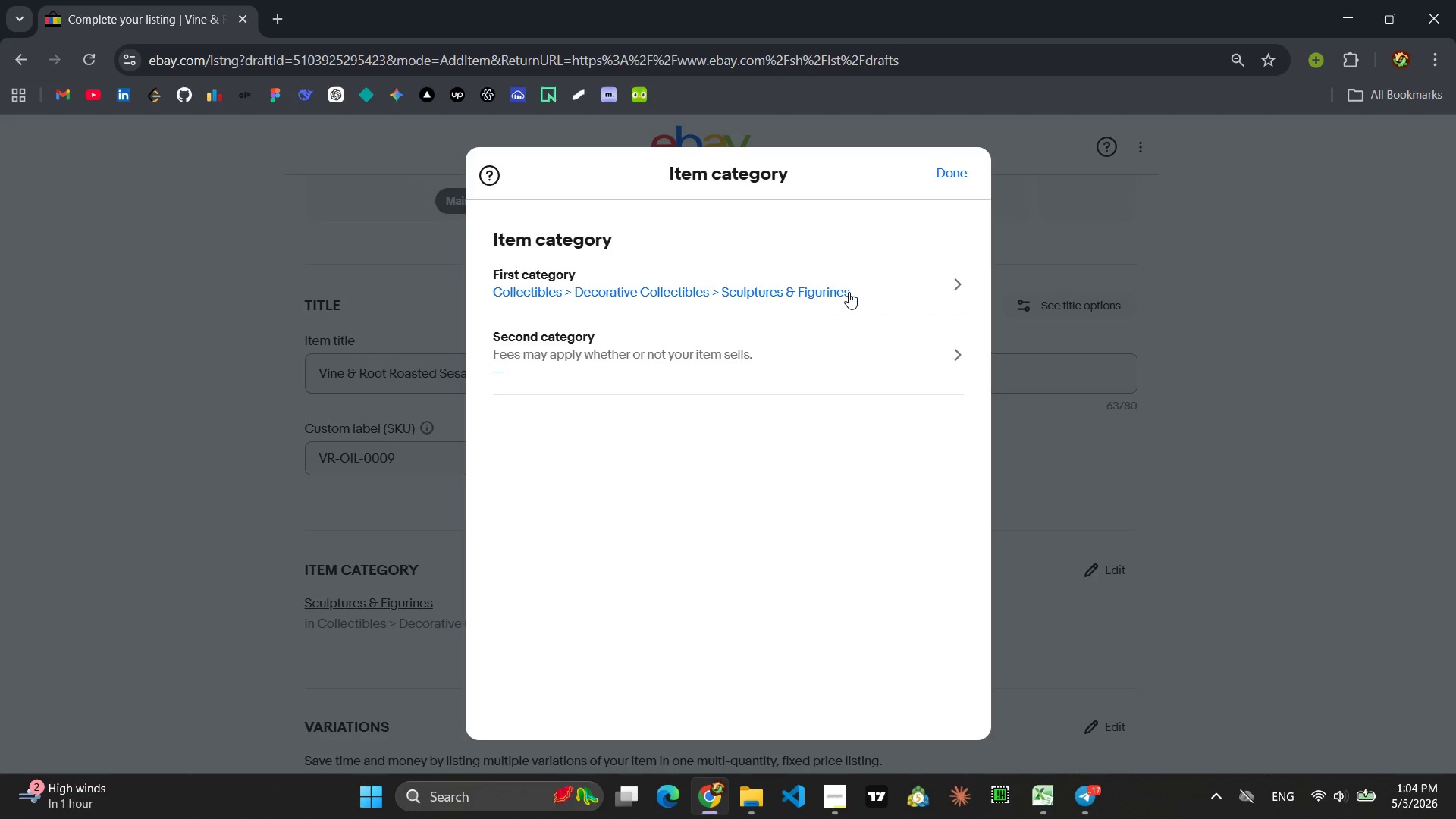 
wait(62.47)
 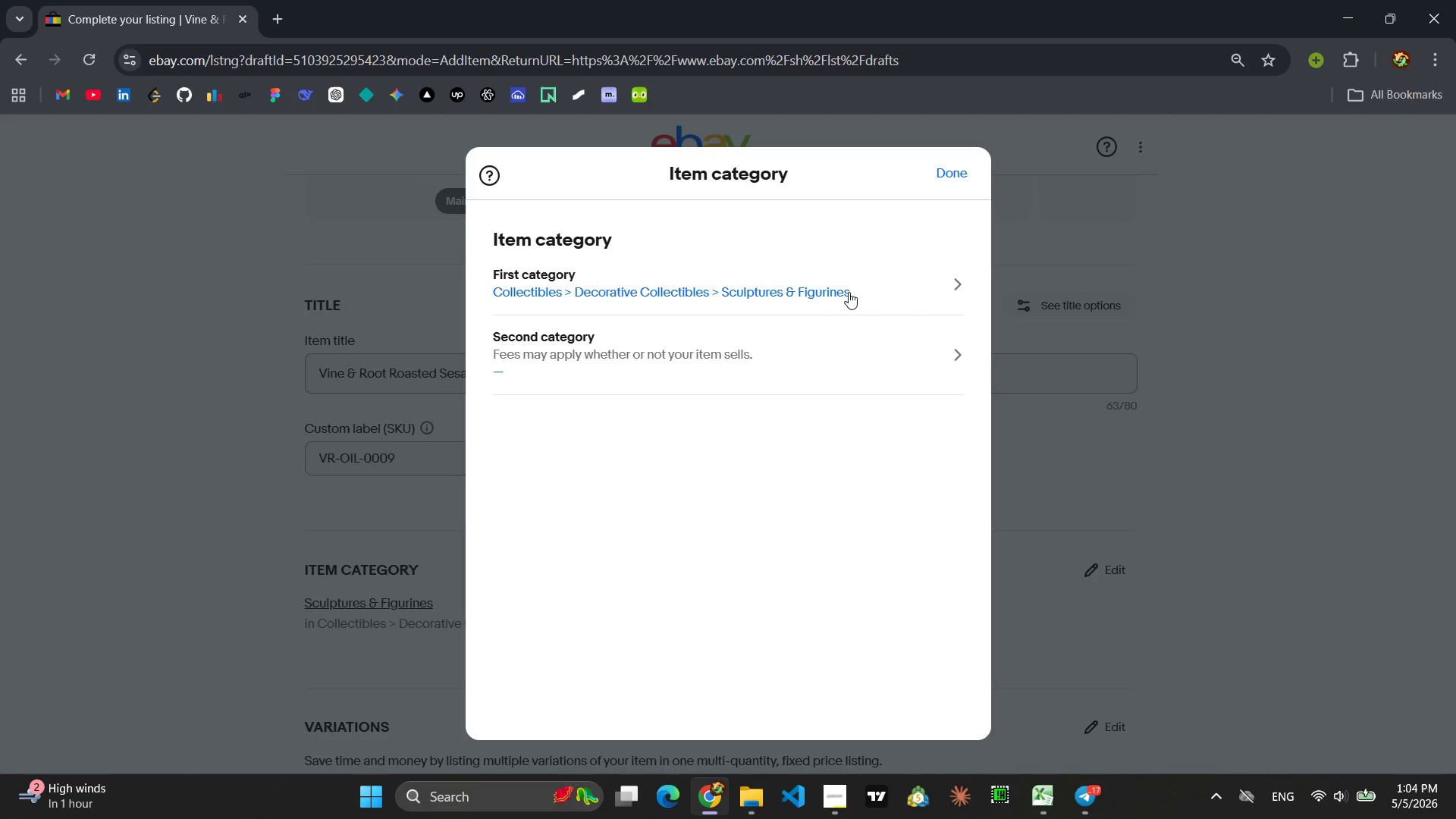 
left_click([848, 289])
 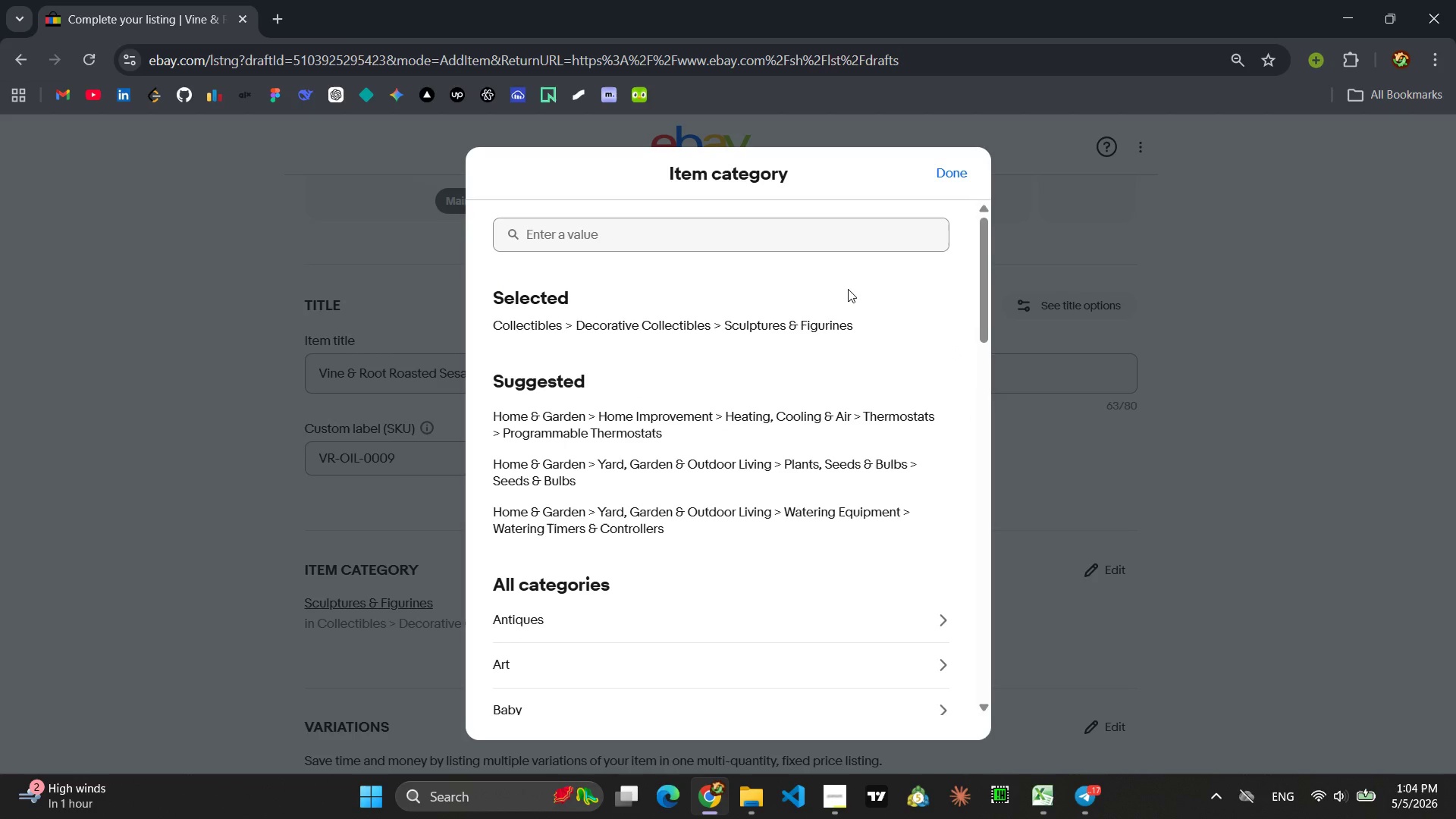 
wait(5.91)
 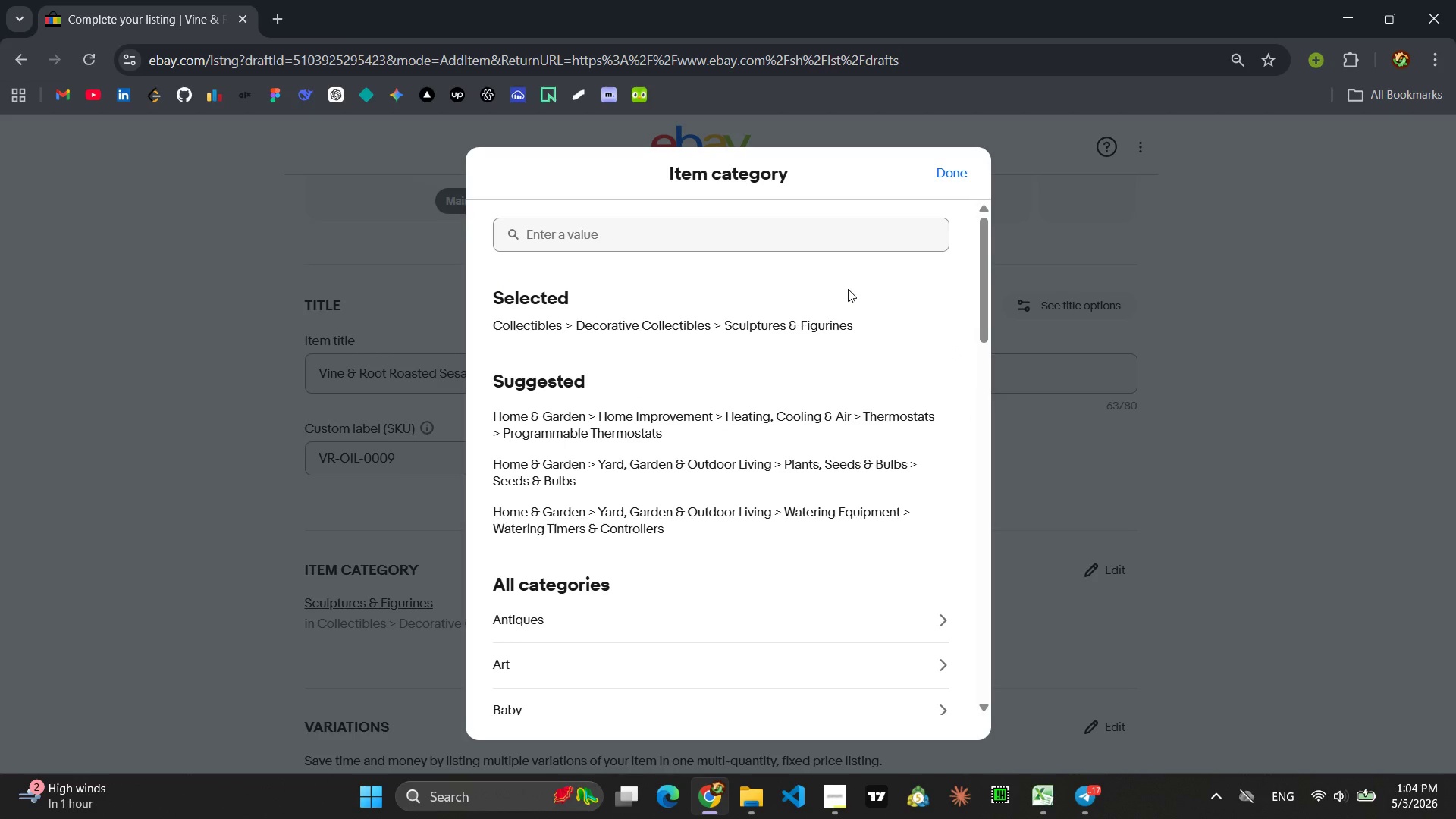 
left_click([682, 221])
 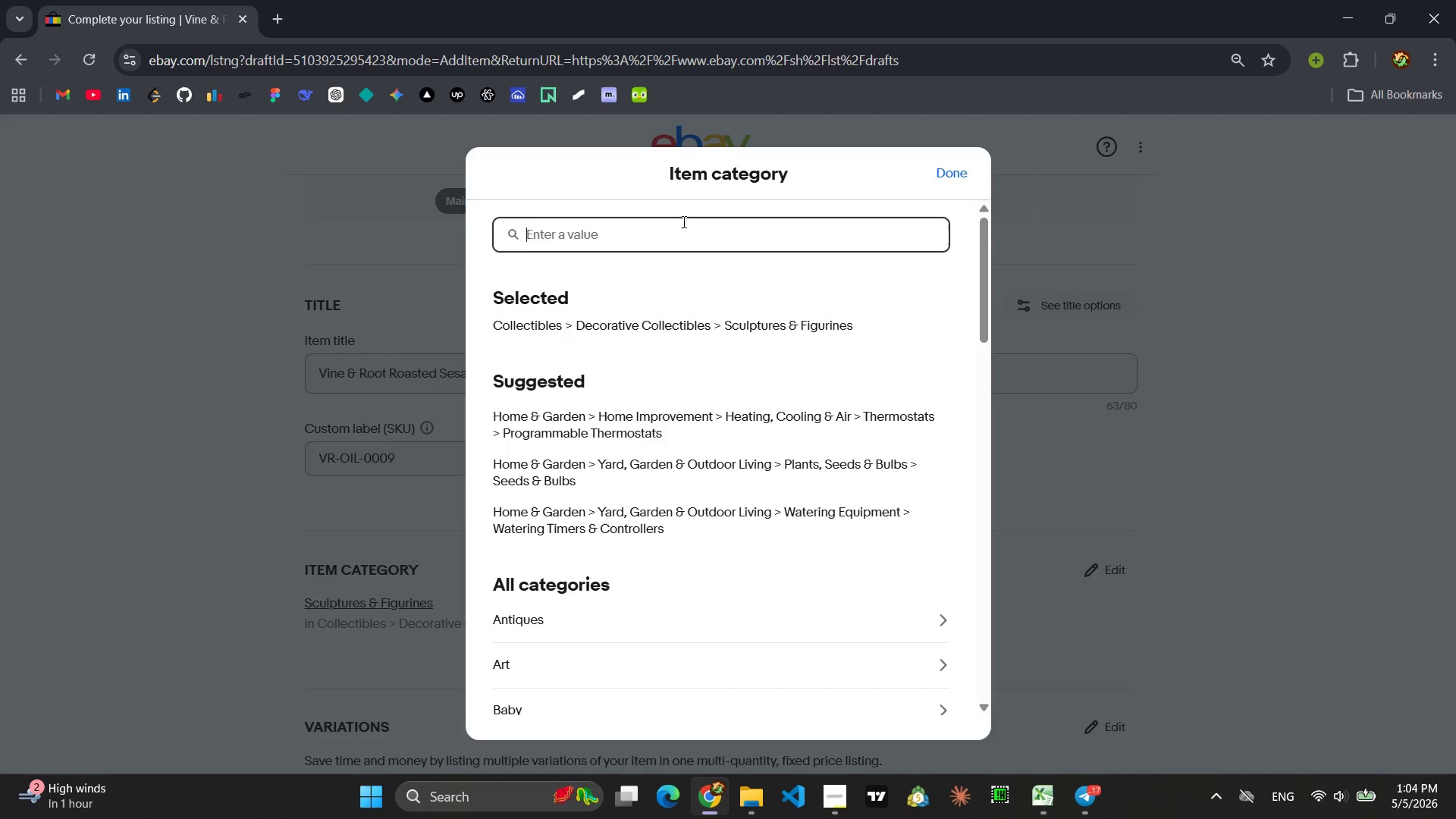 
type(Food and Beverage )
 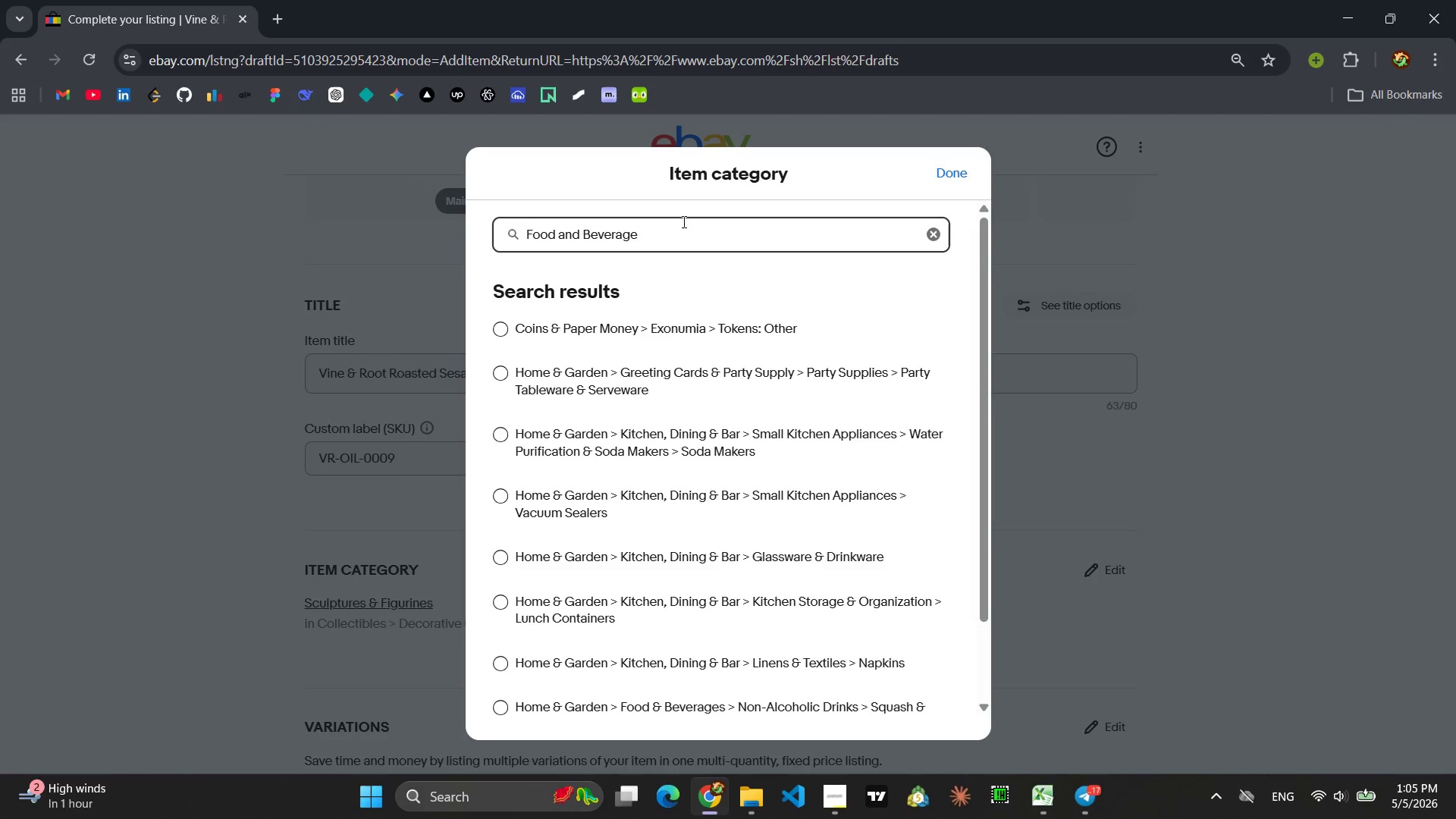 
scroll: coordinate [682, 610], scroll_direction: down, amount: 4.0
 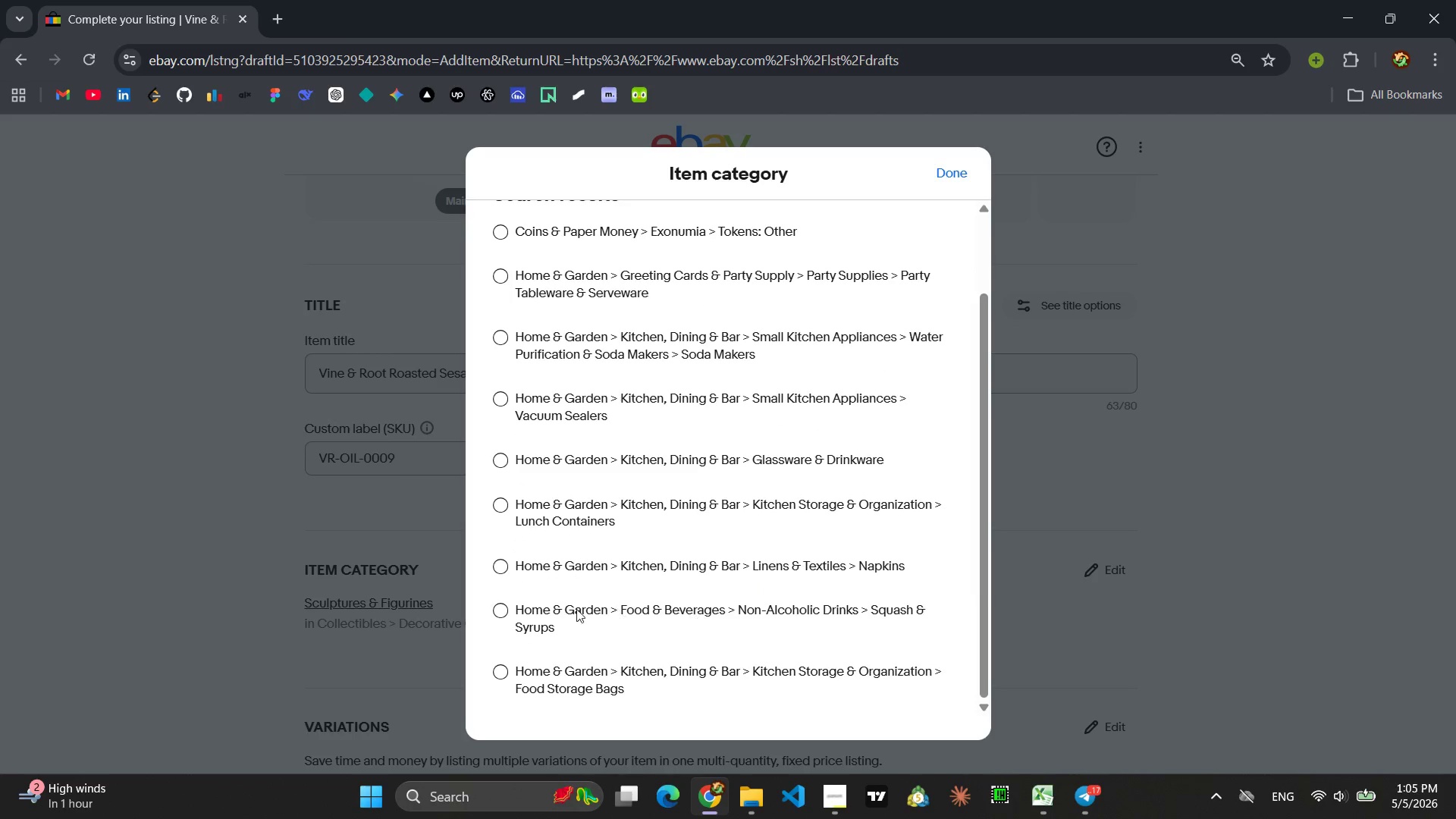 
left_click([498, 607])
 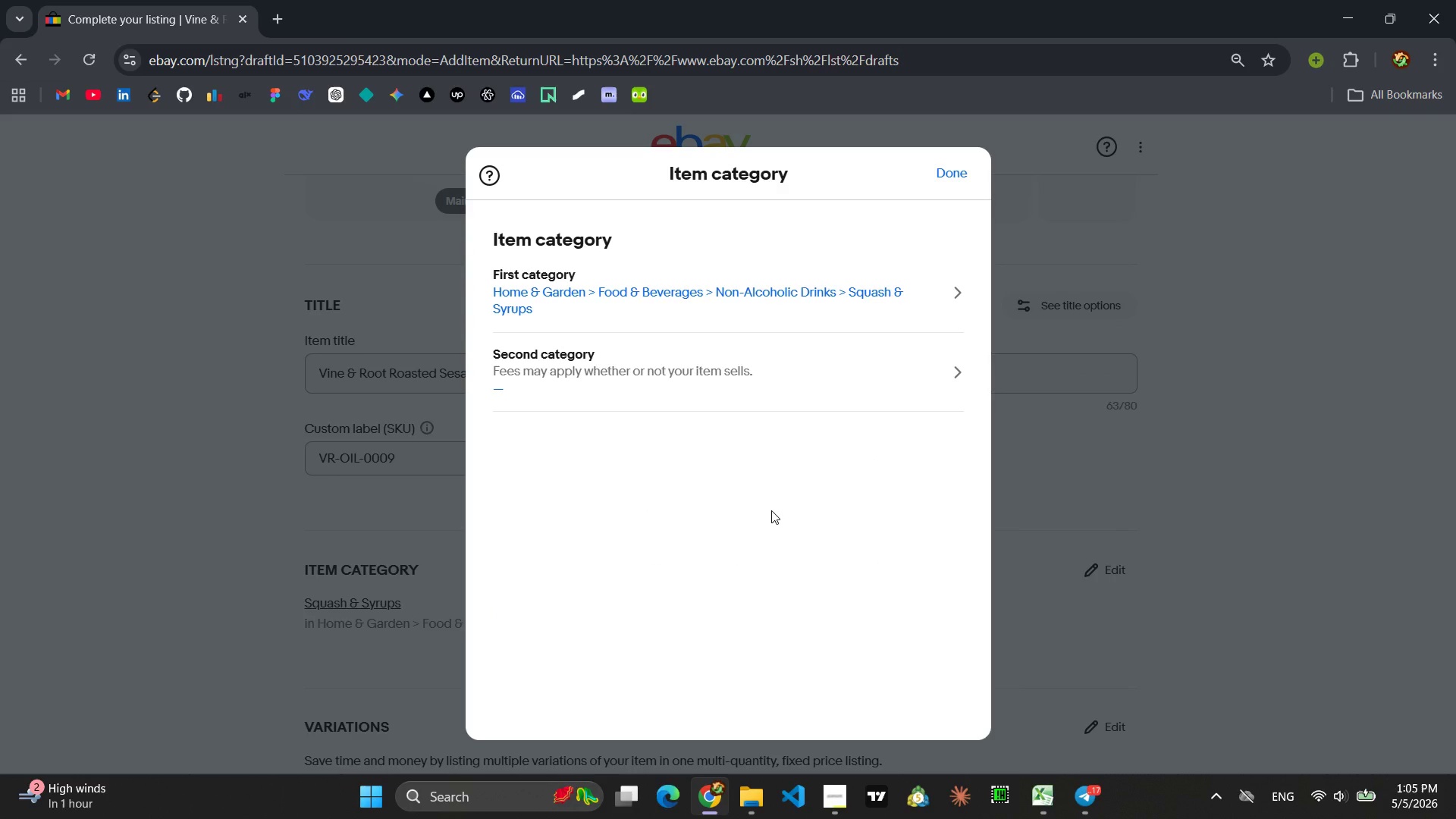 
wait(9.89)
 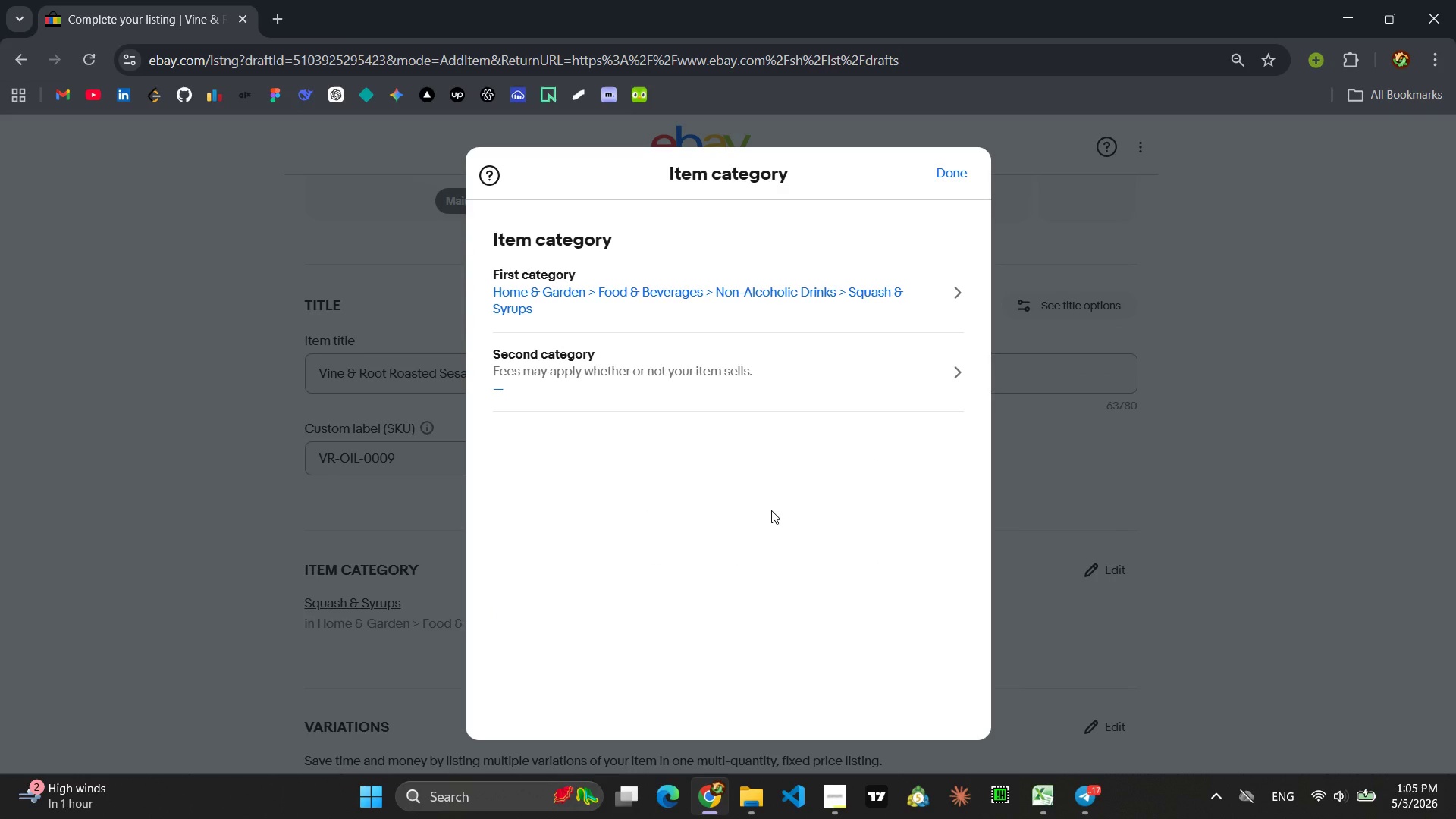 
scroll: coordinate [677, 604], scroll_direction: down, amount: 7.0
 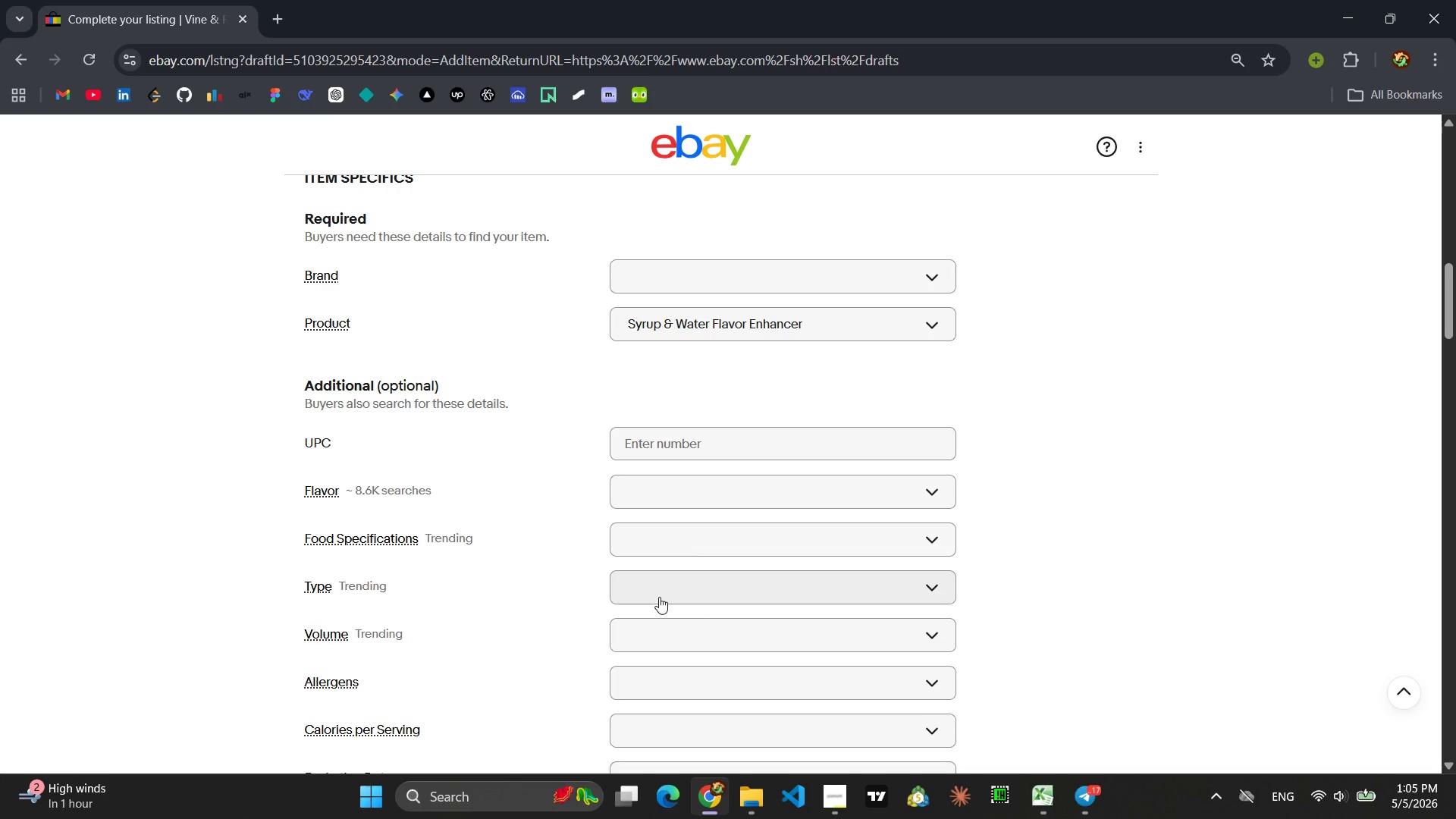 
left_click([688, 453])
 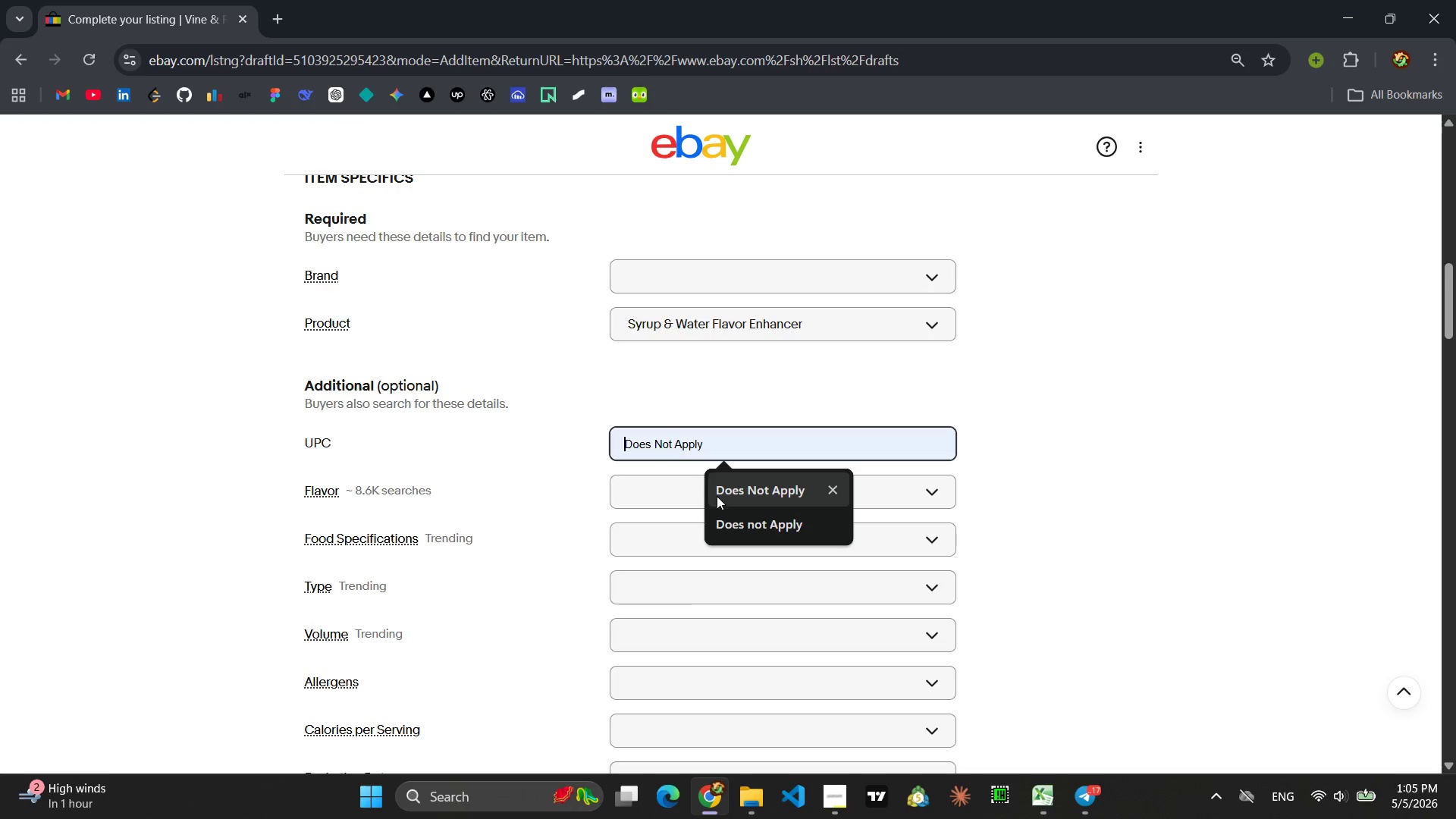 
left_click([718, 497])
 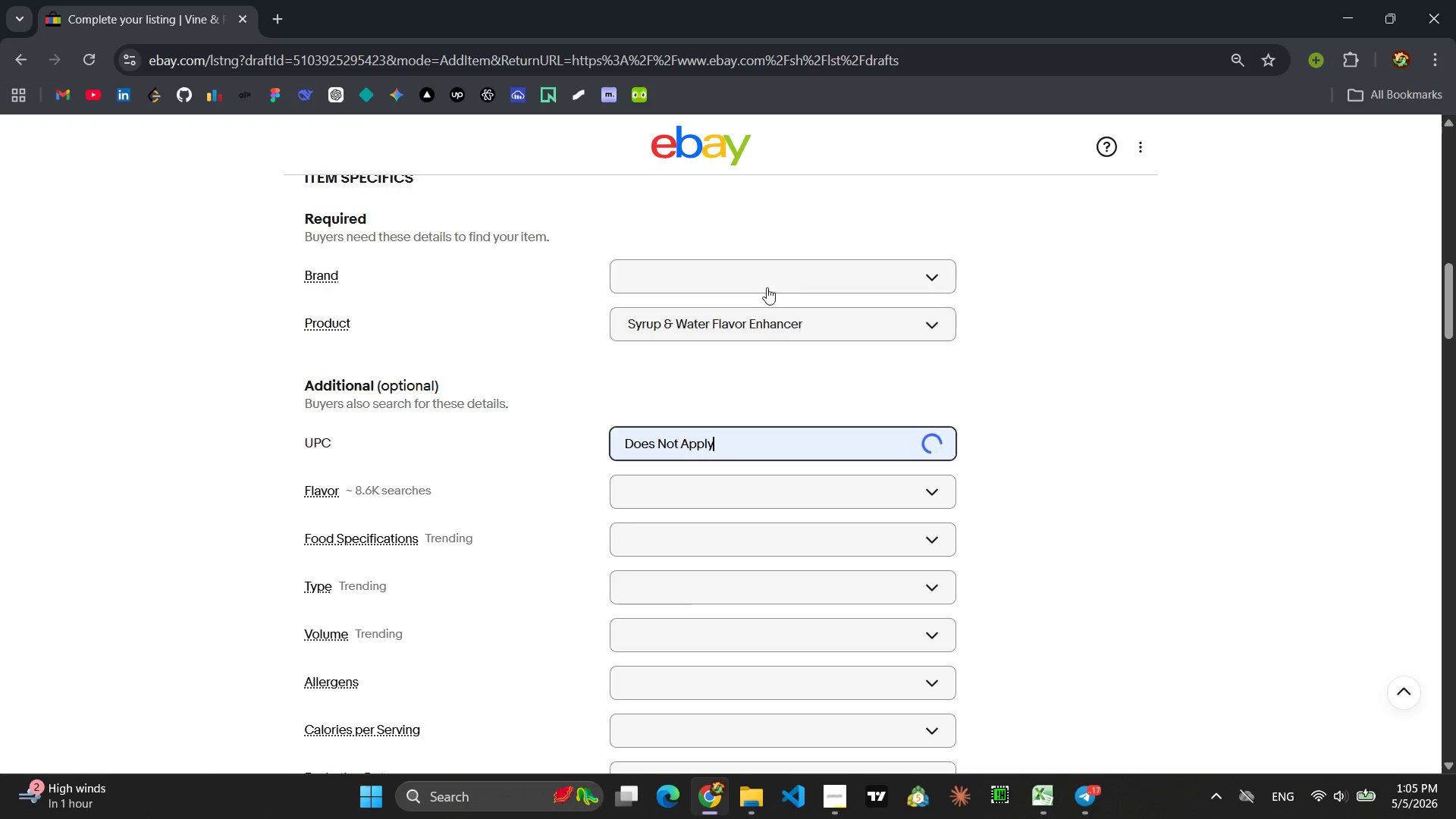 
left_click([750, 275])
 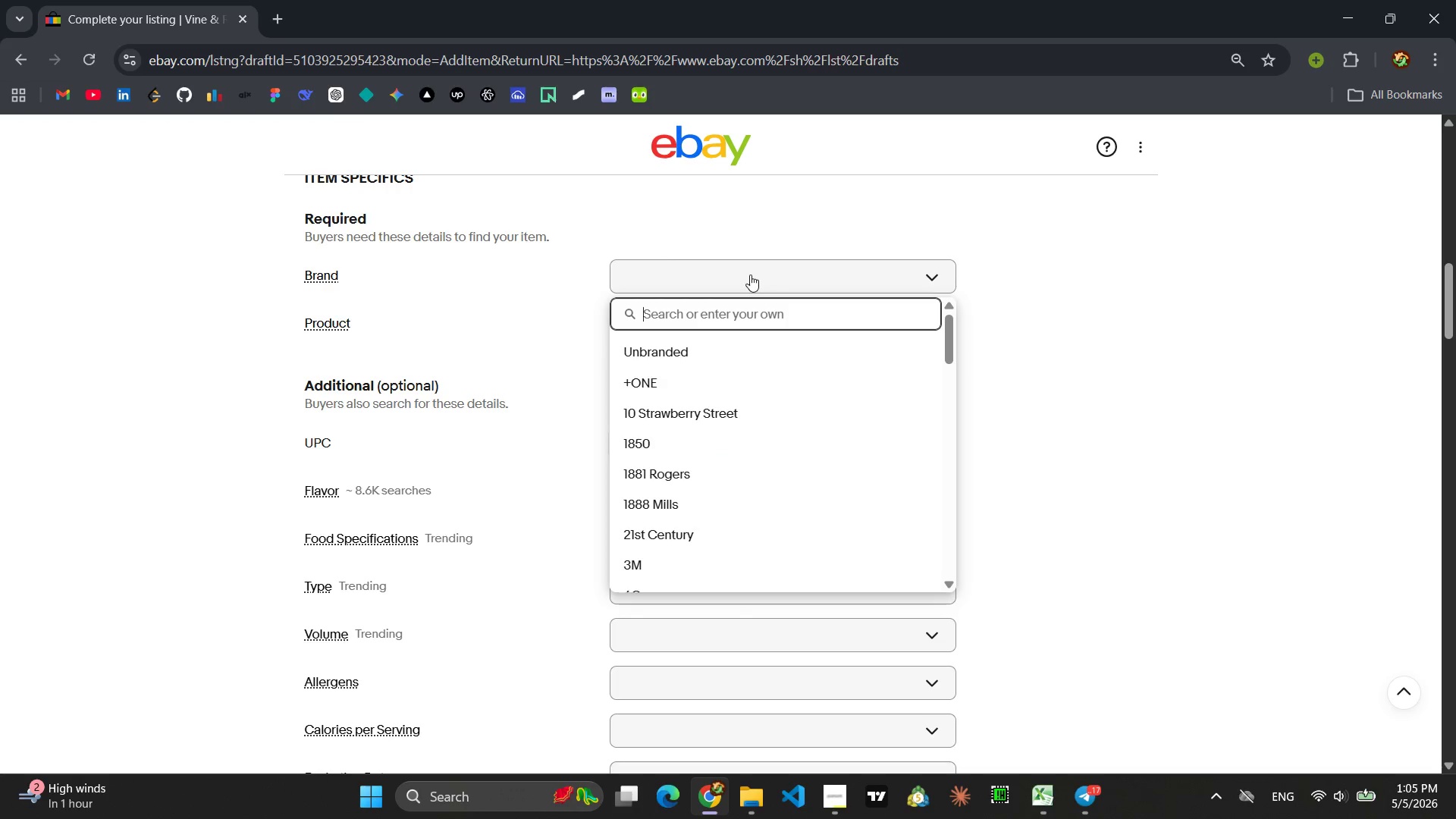 
type(Vu)
key(Backspace)
type(ine & Root)
 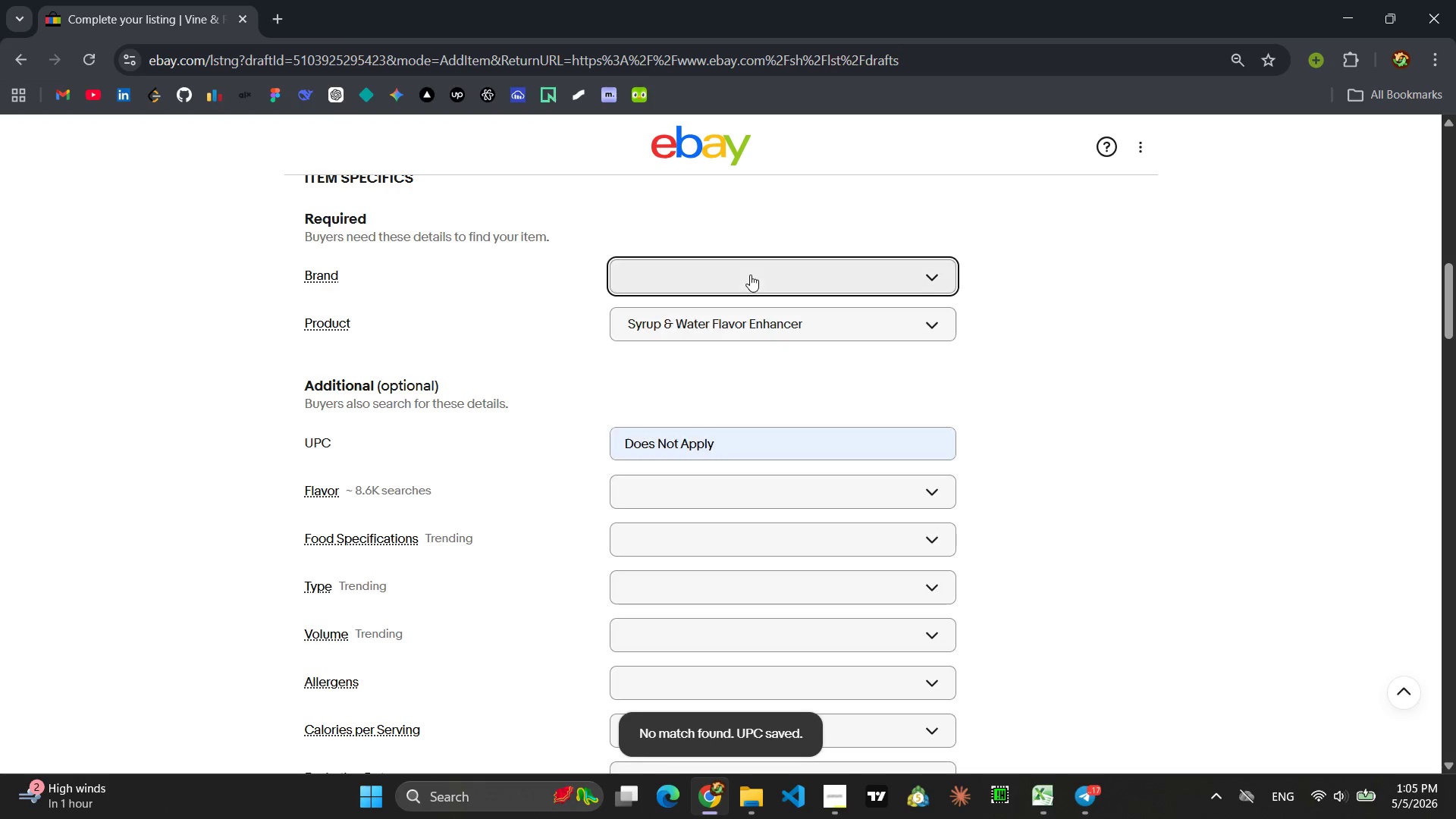 
key(Enter)
 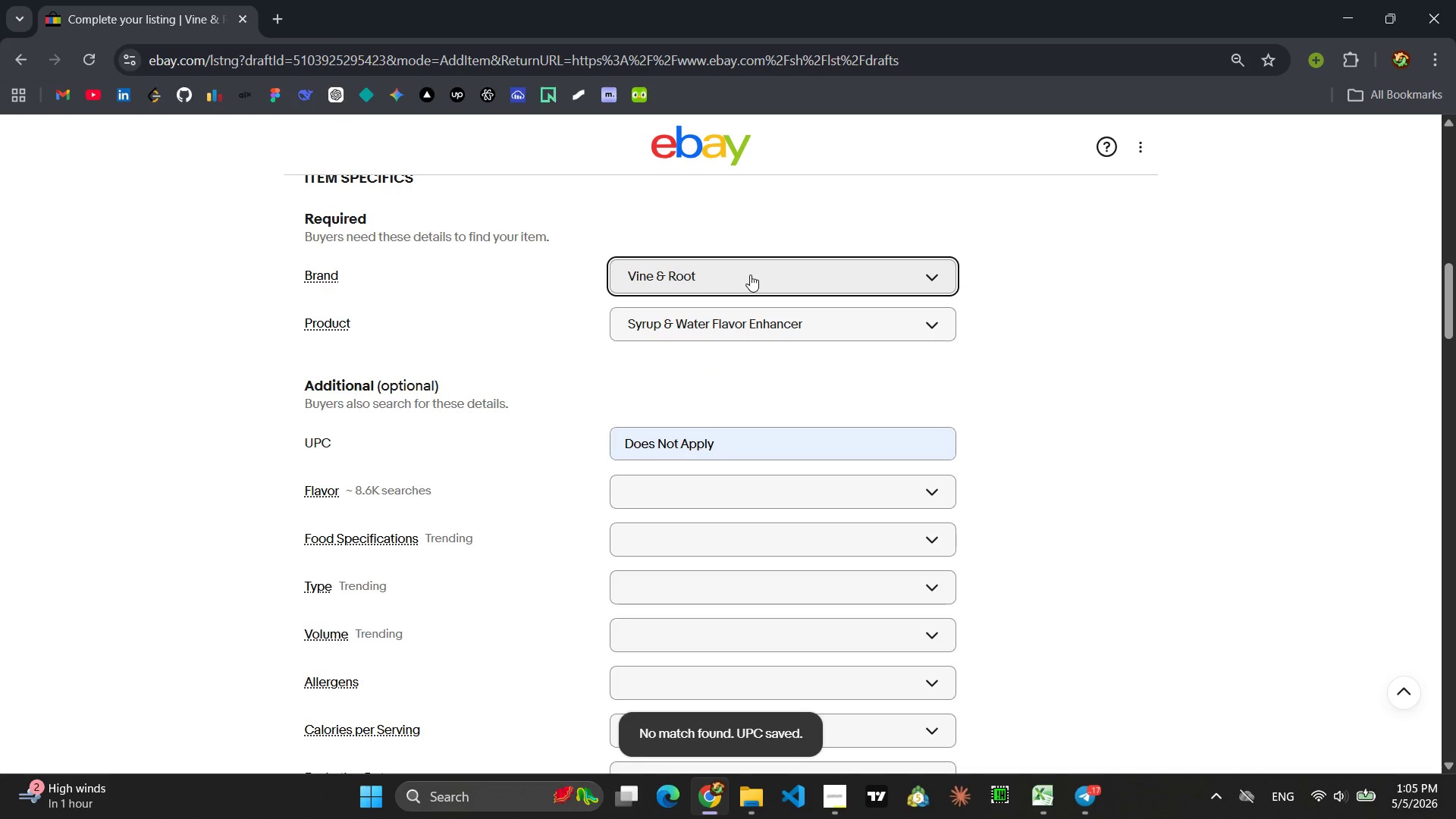 
wait(6.2)
 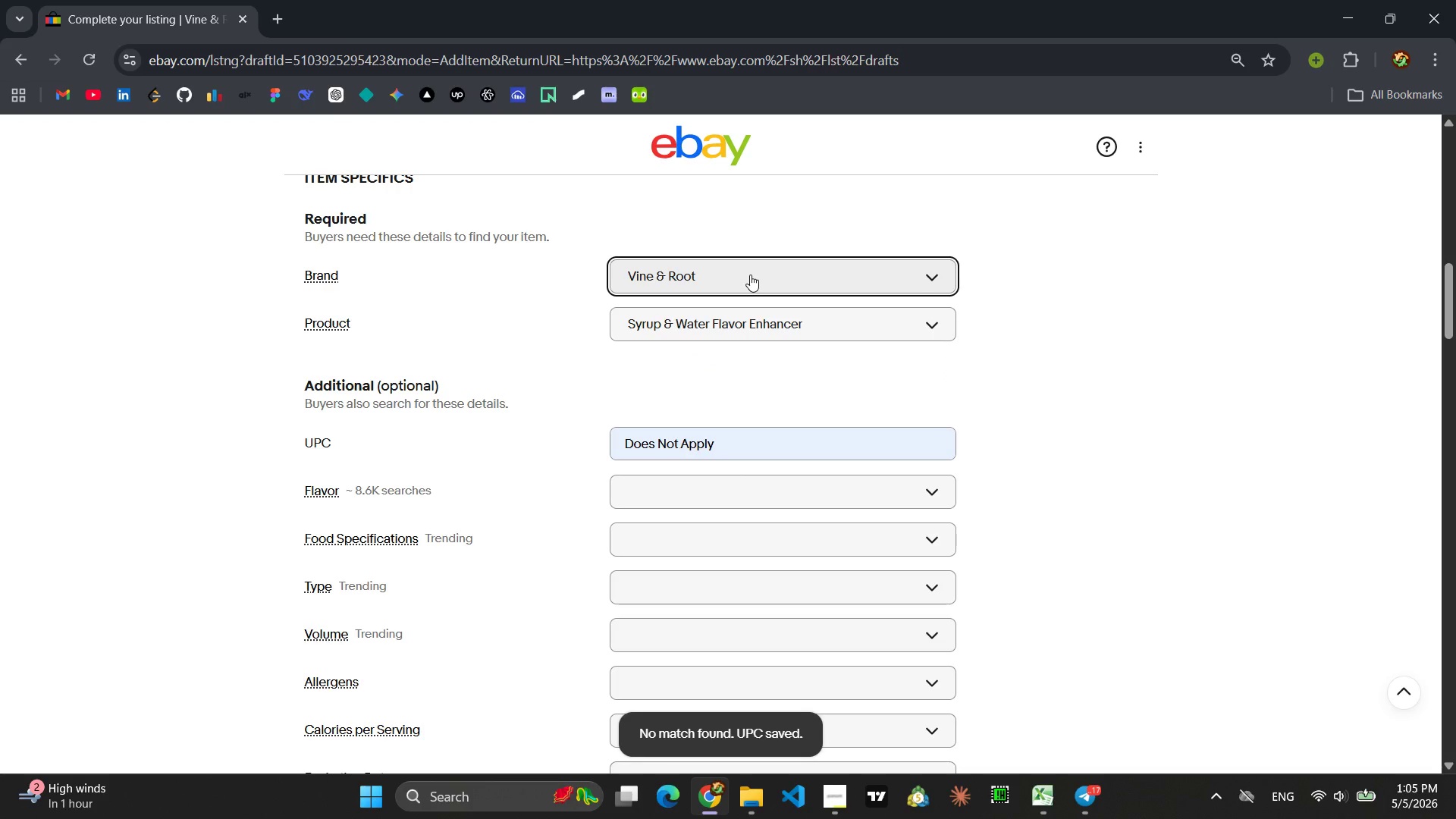 
scroll: coordinate [774, 369], scroll_direction: down, amount: 12.0
 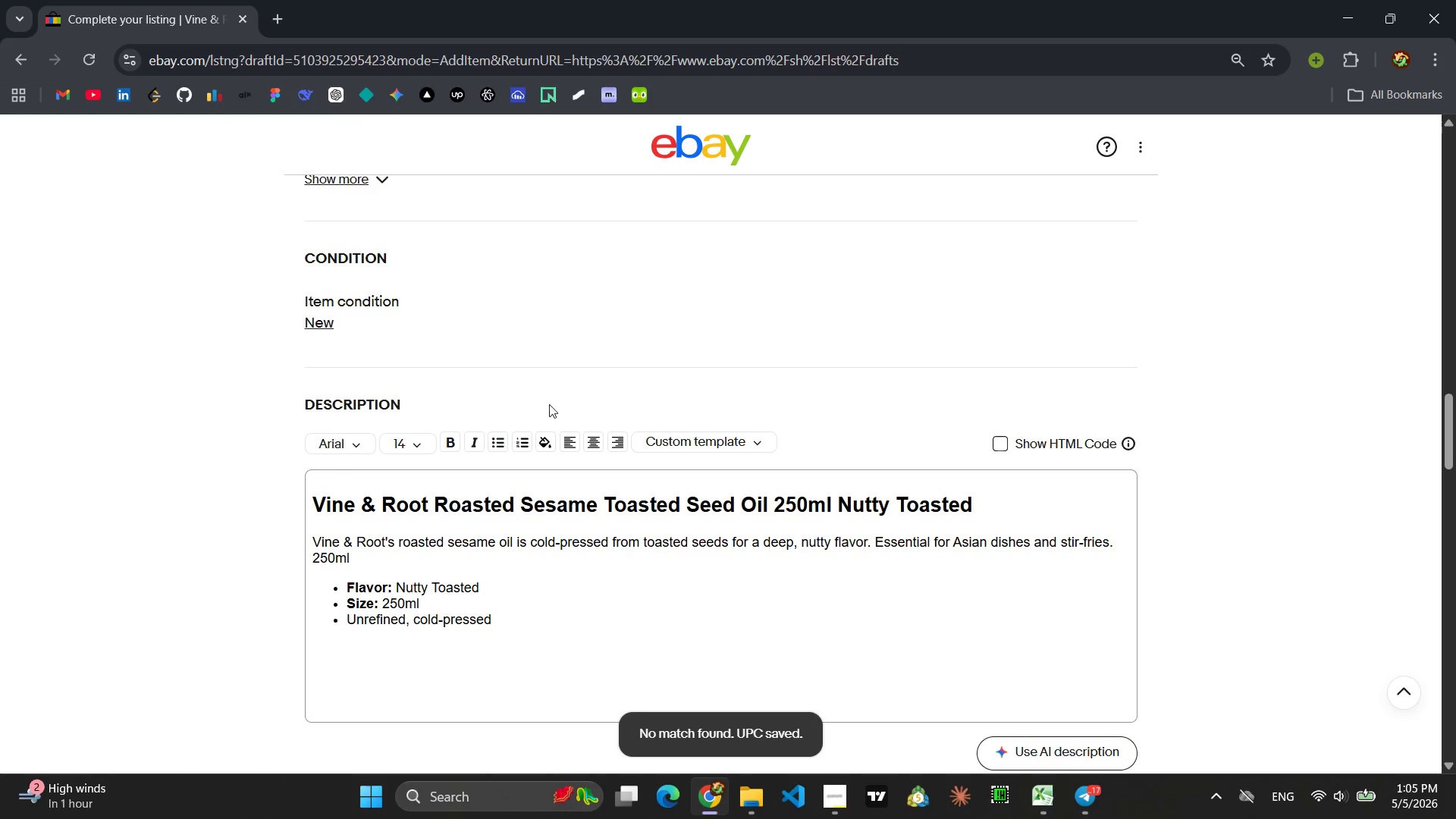 
scroll: coordinate [534, 401], scroll_direction: up, amount: 3.0
 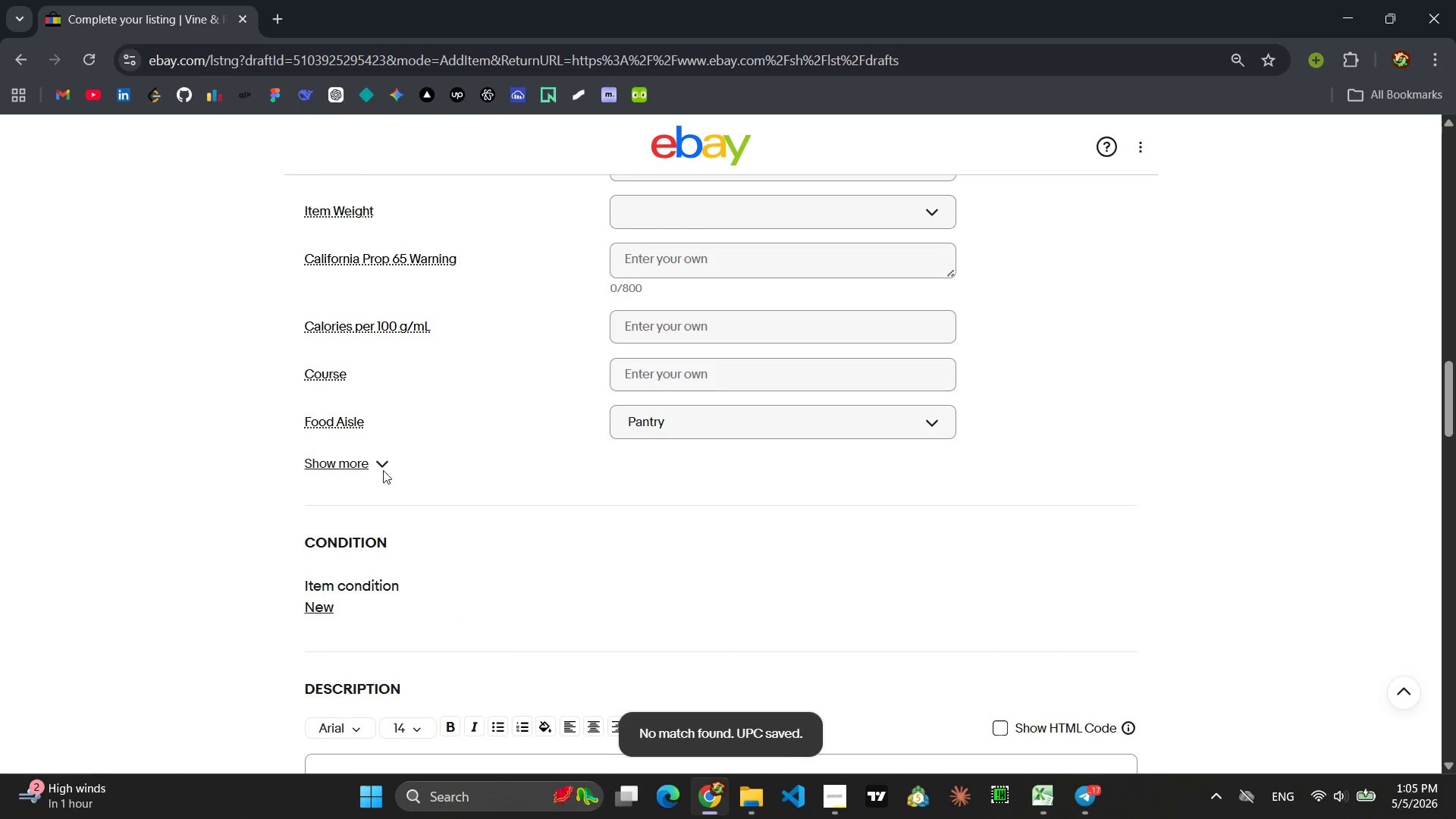 
left_click([374, 463])
 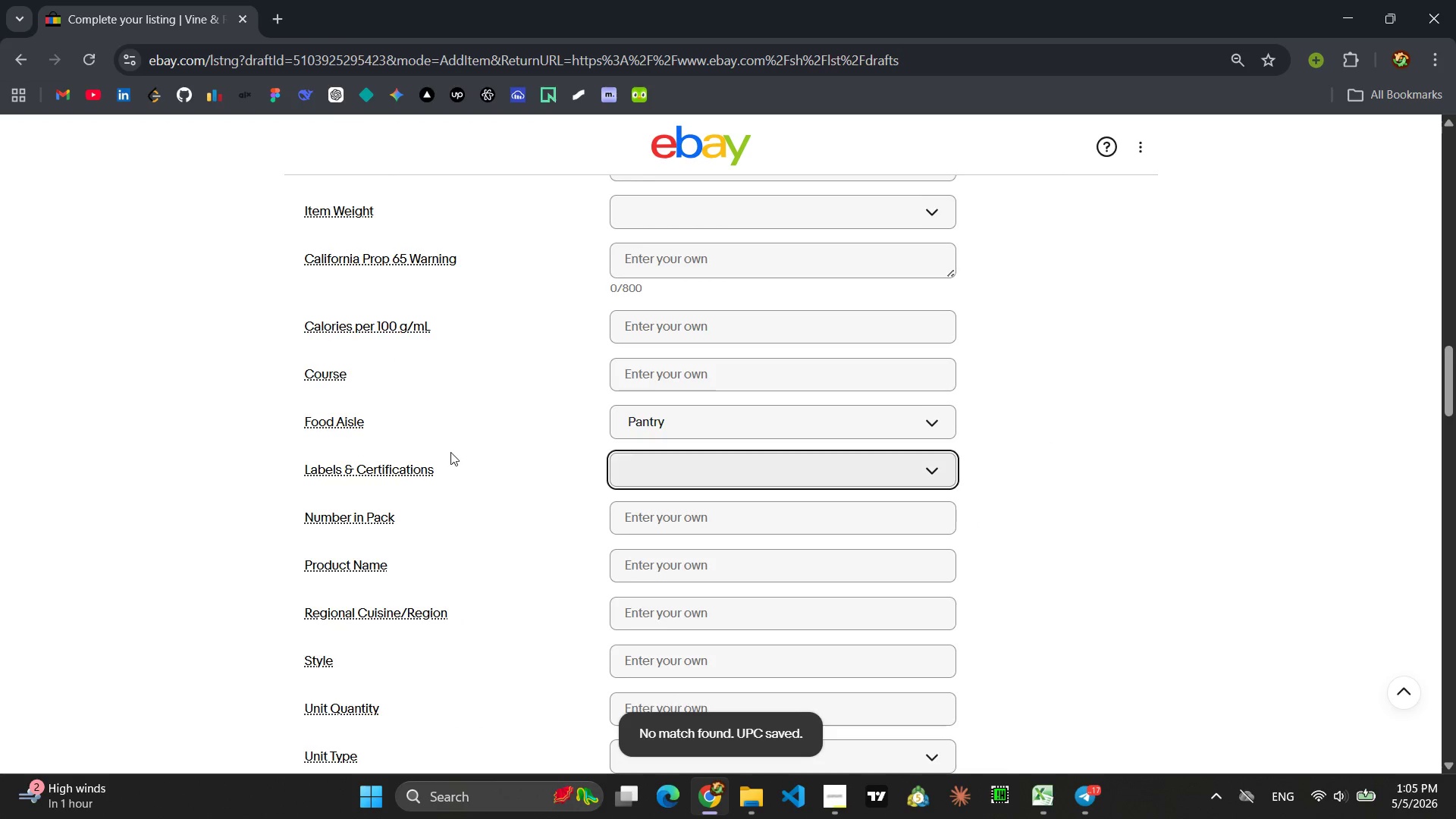 
scroll: coordinate [503, 441], scroll_direction: down, amount: 6.0
 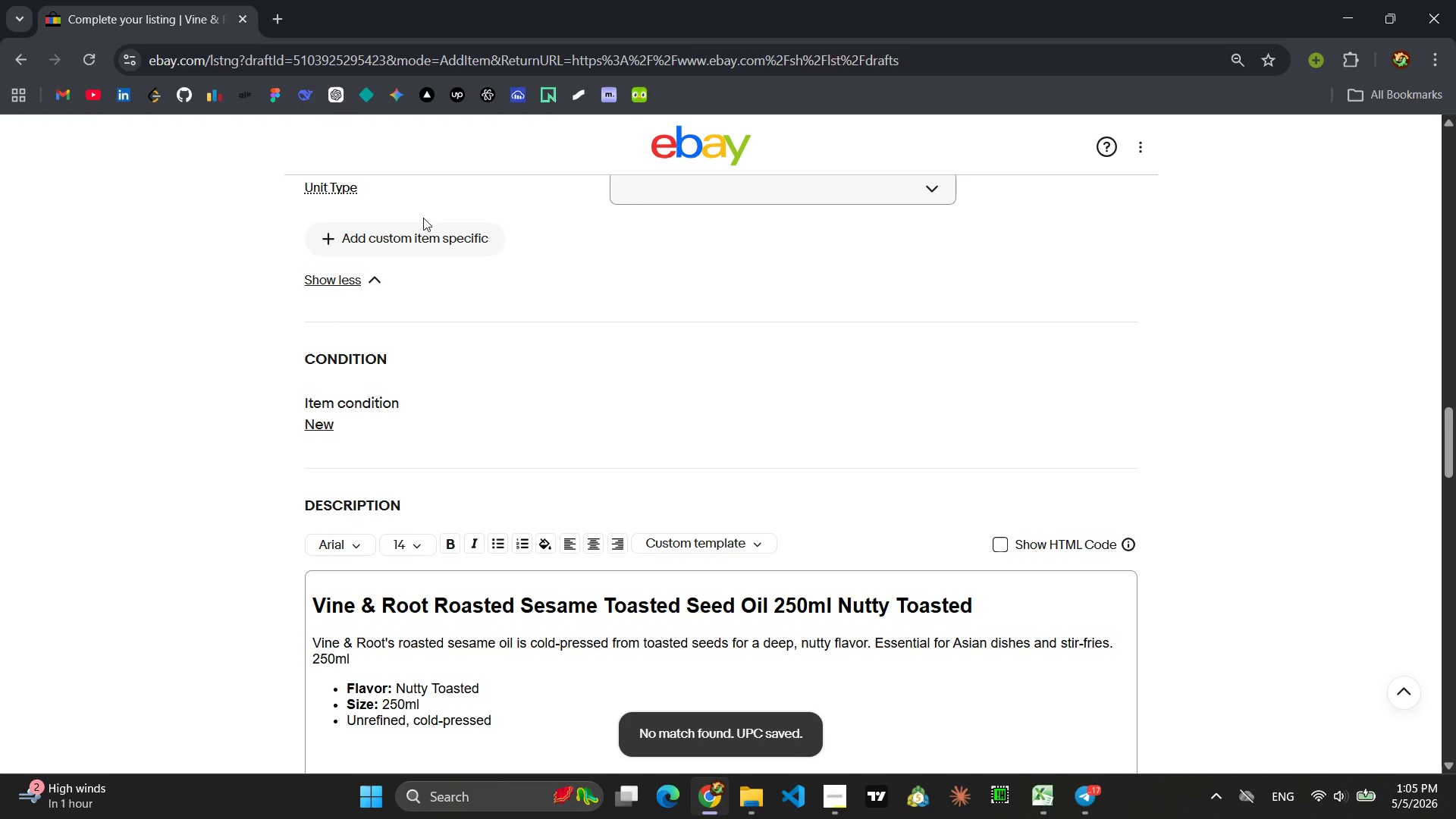 
double_click([424, 253])
 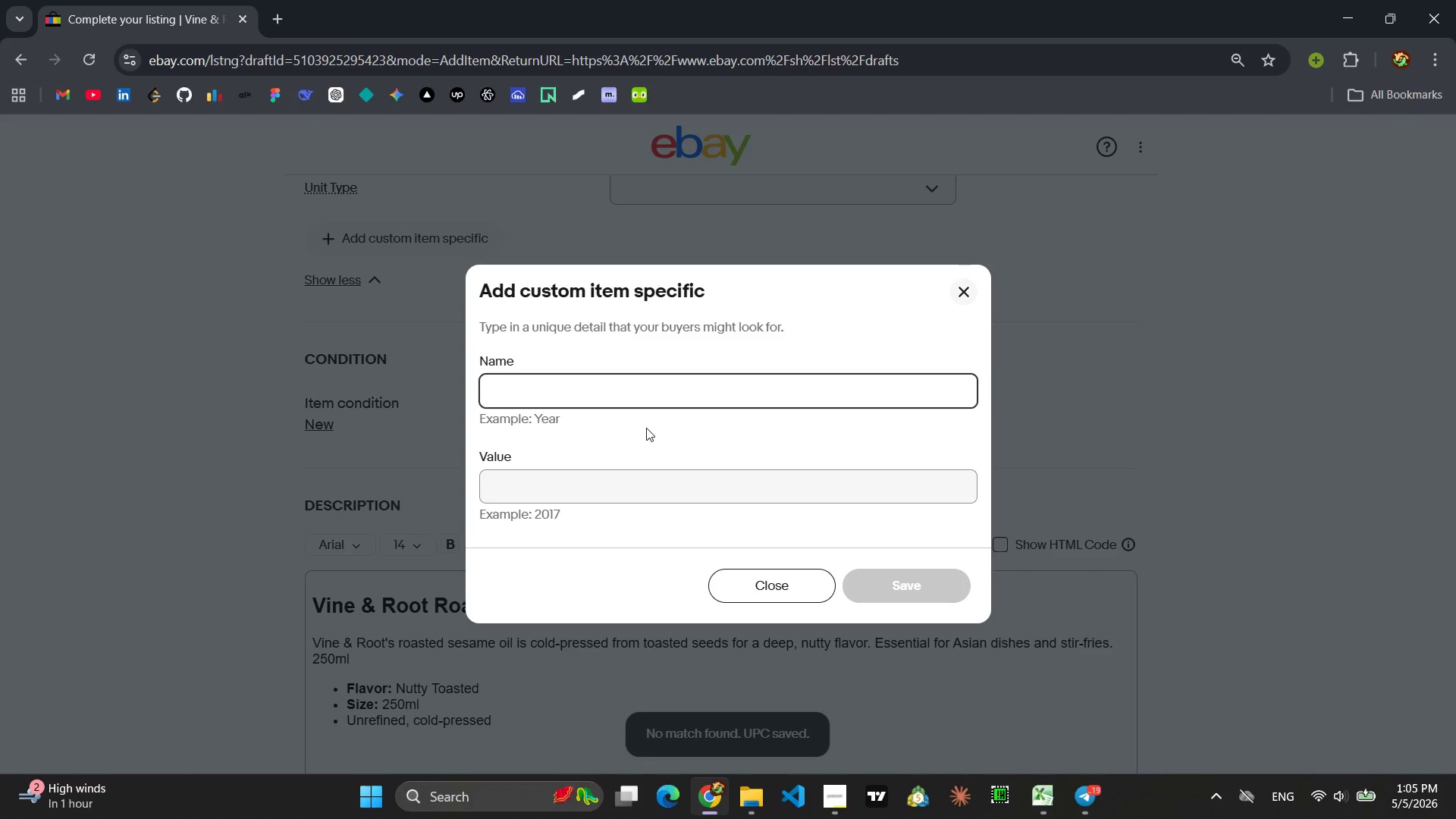 
type(Flave)
key(Backspace)
type(or Profile)
 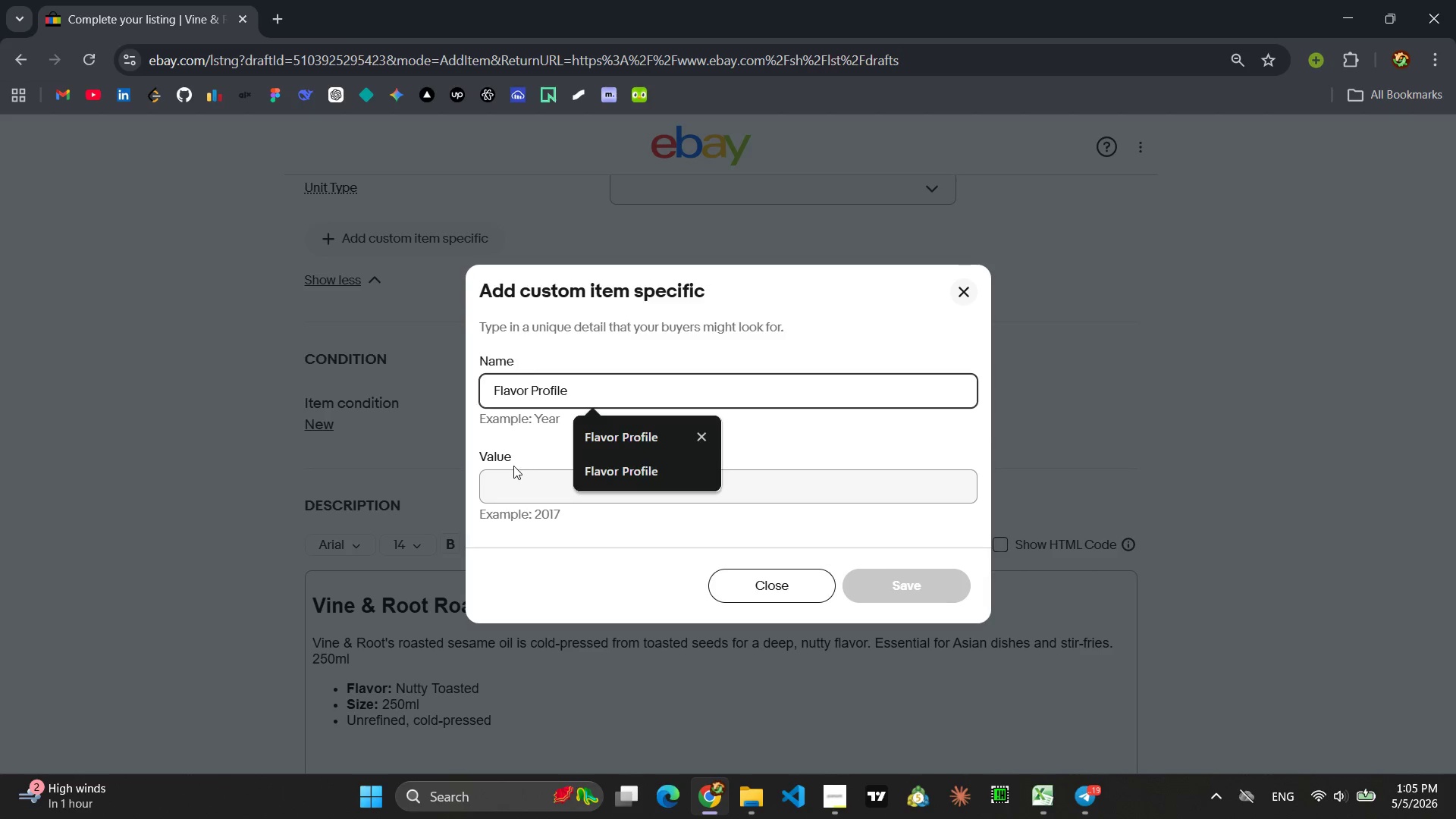 
double_click([504, 479])
 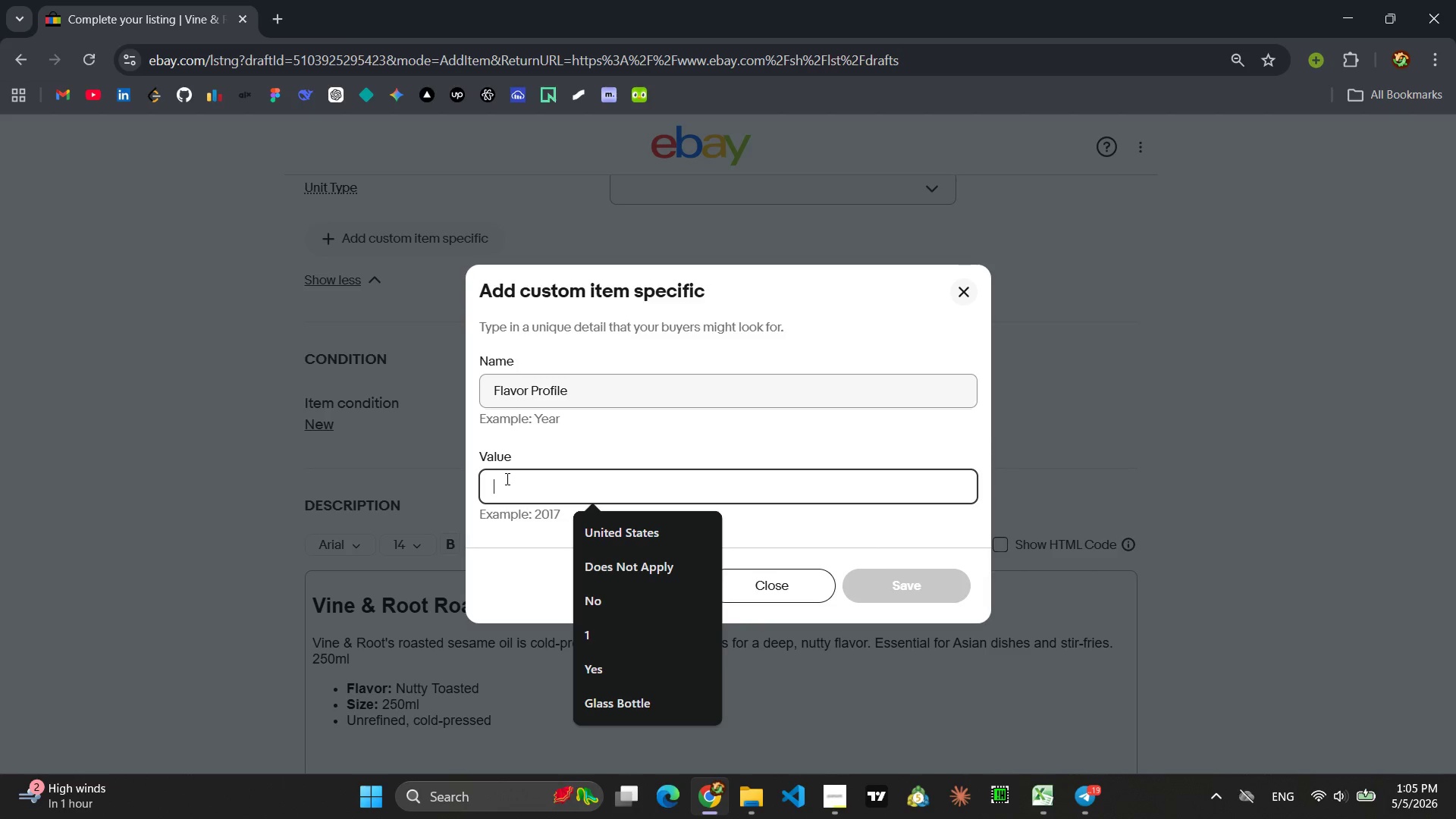 
type(Nutty Toasted )
 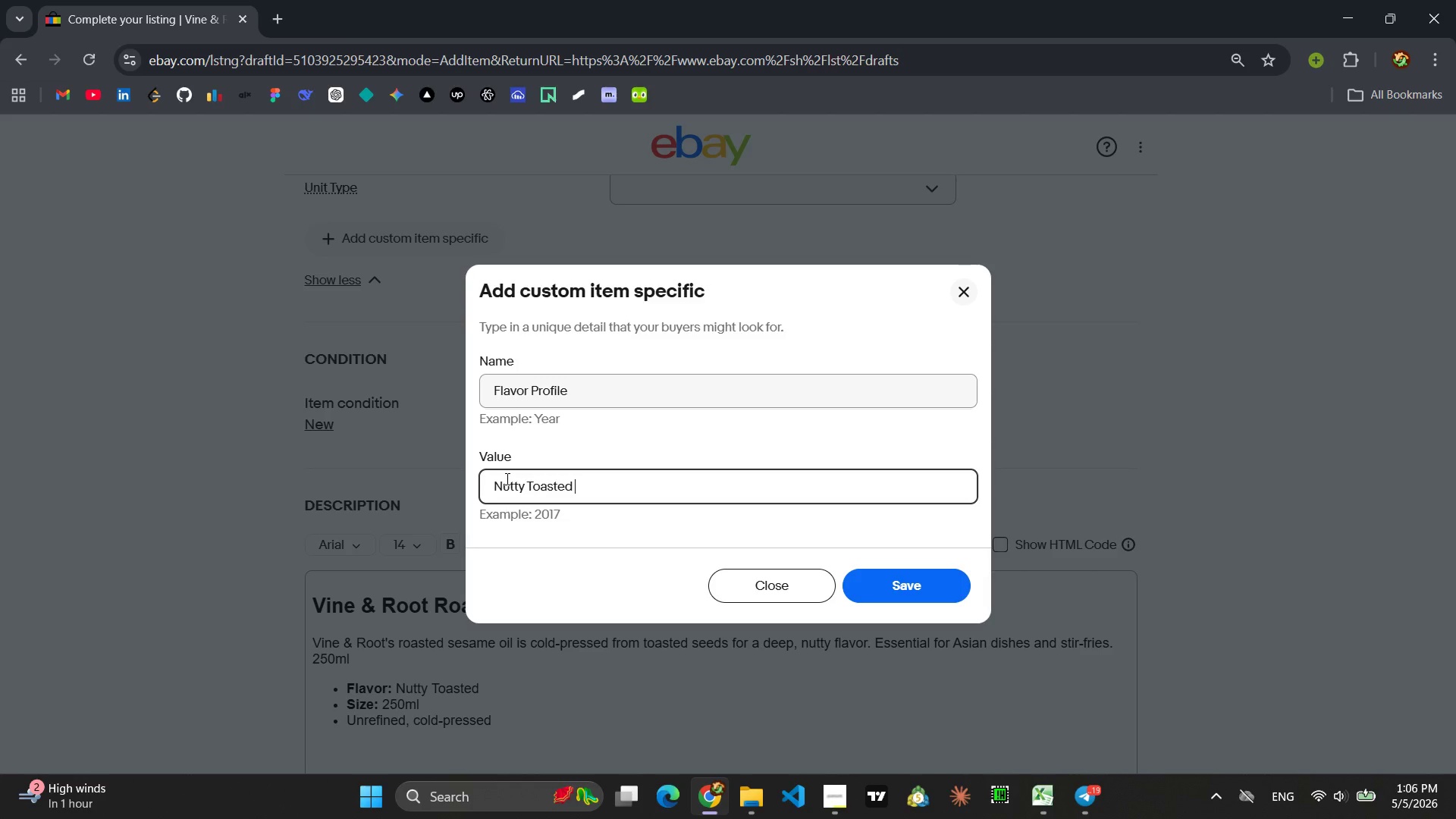 
key(Enter)
 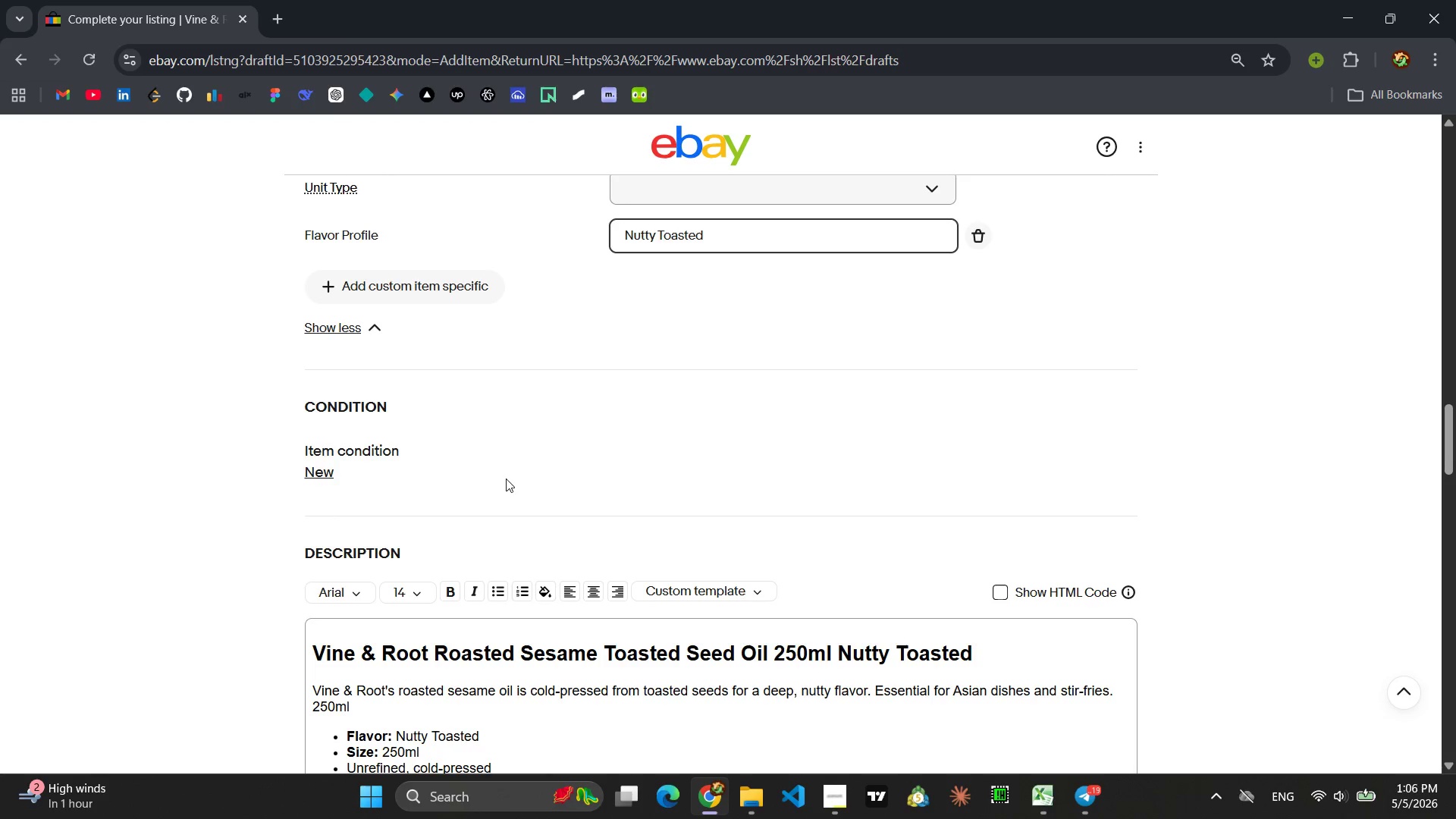 
wait(11.19)
 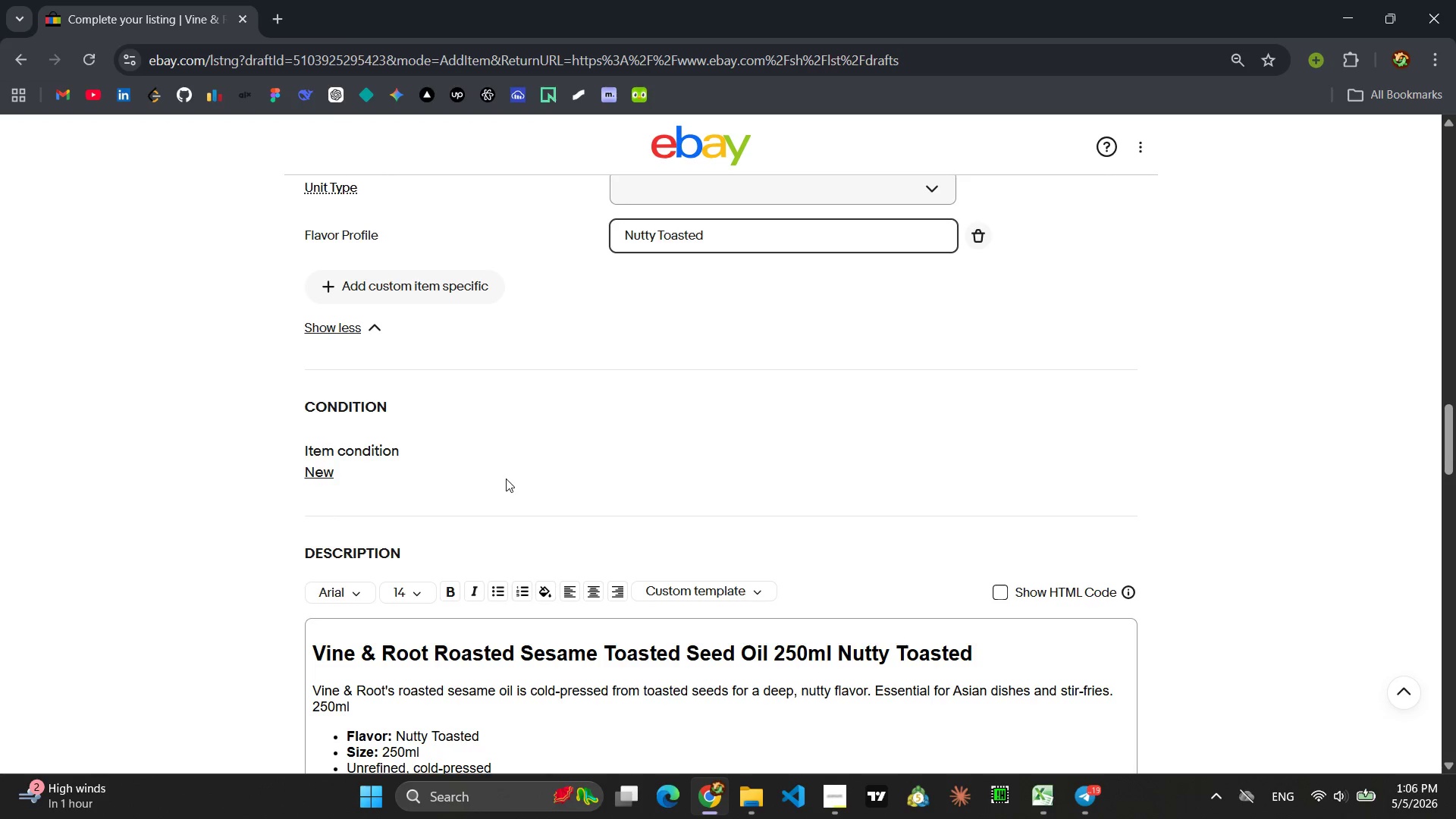 
left_click([381, 283])
 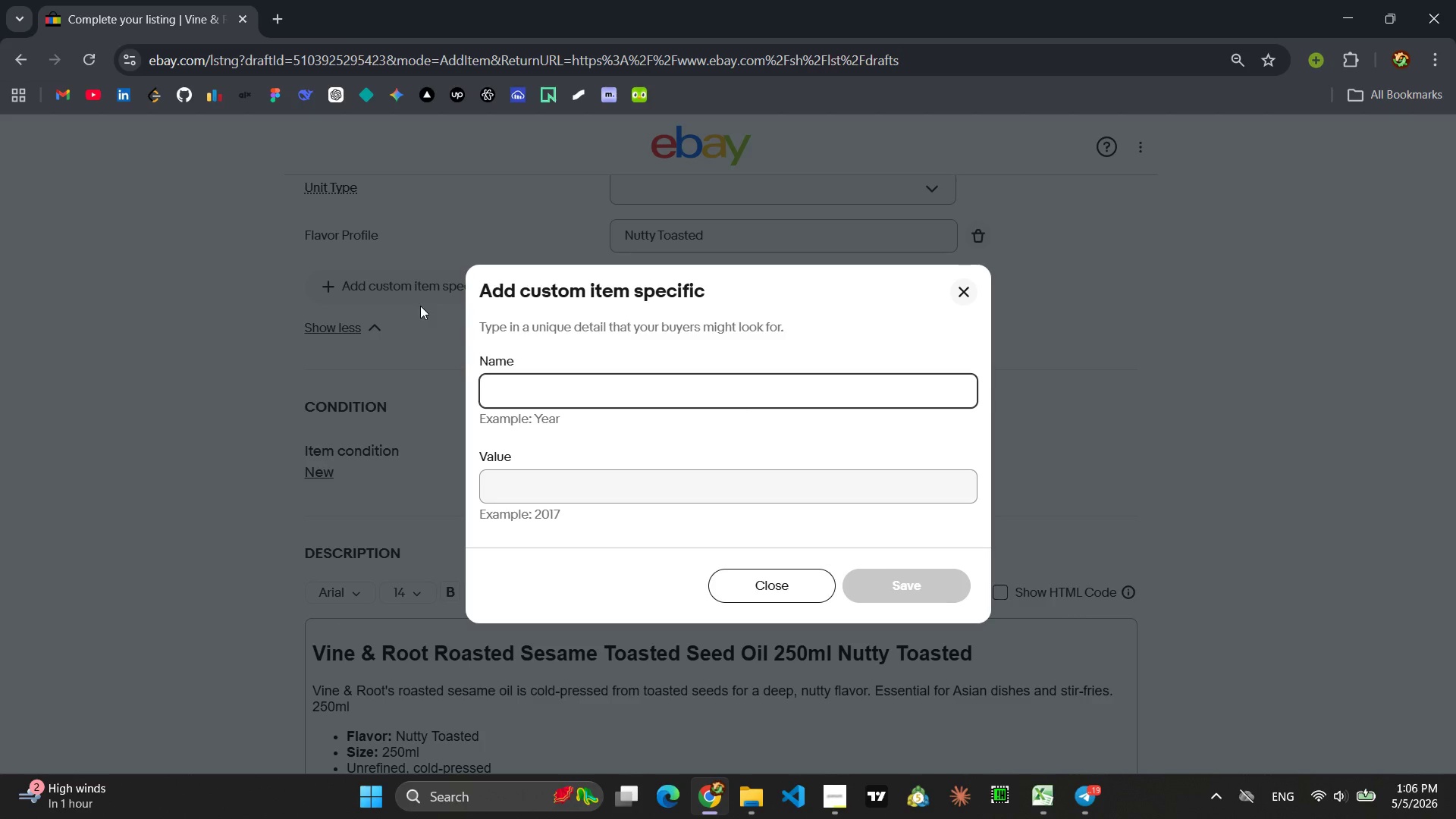 
wait(8.38)
 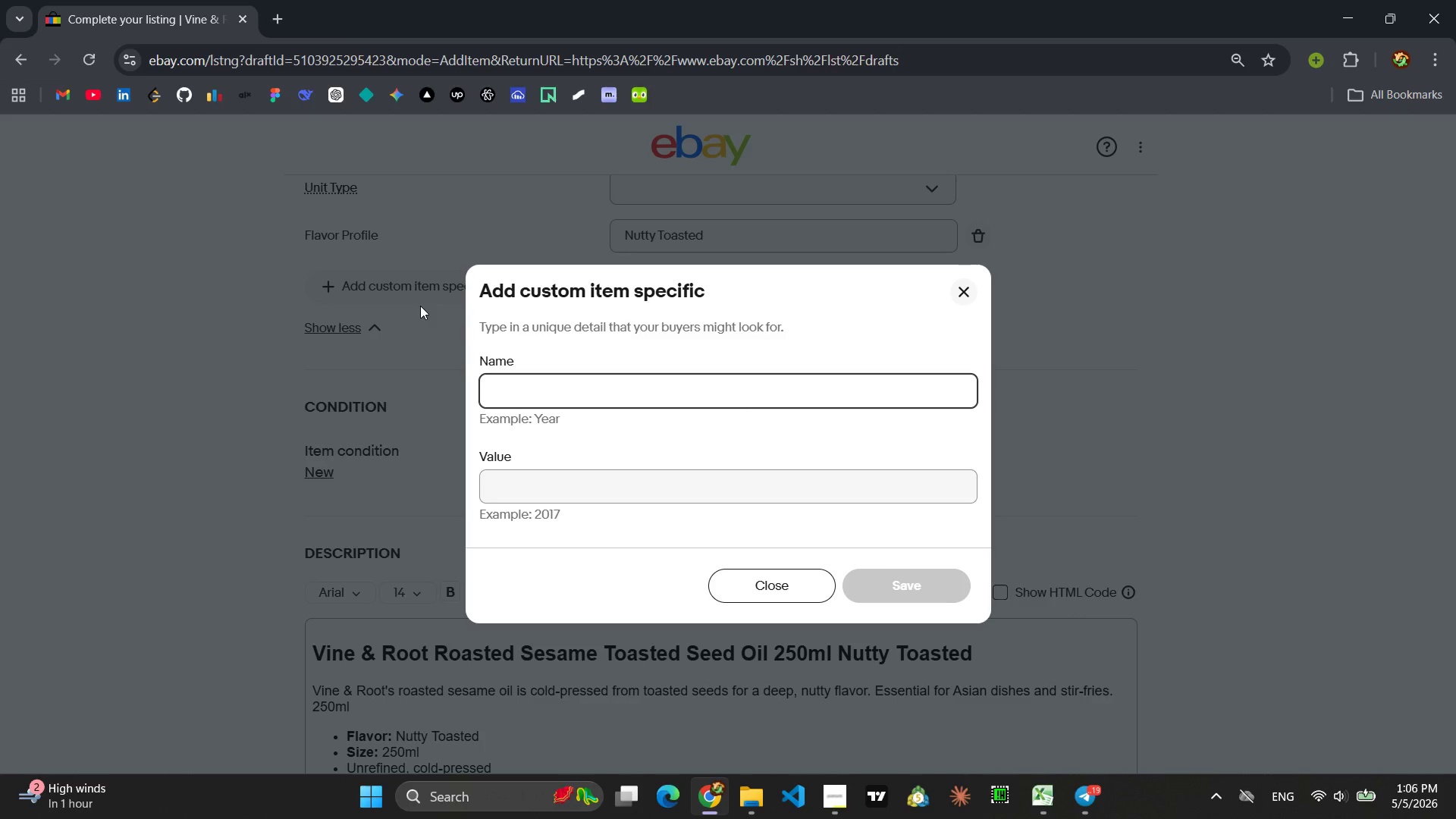 
type(Bottle ISz)
key(Backspace)
key(Backspace)
key(Backspace)
type(s)
key(Backspace)
type(Size )
 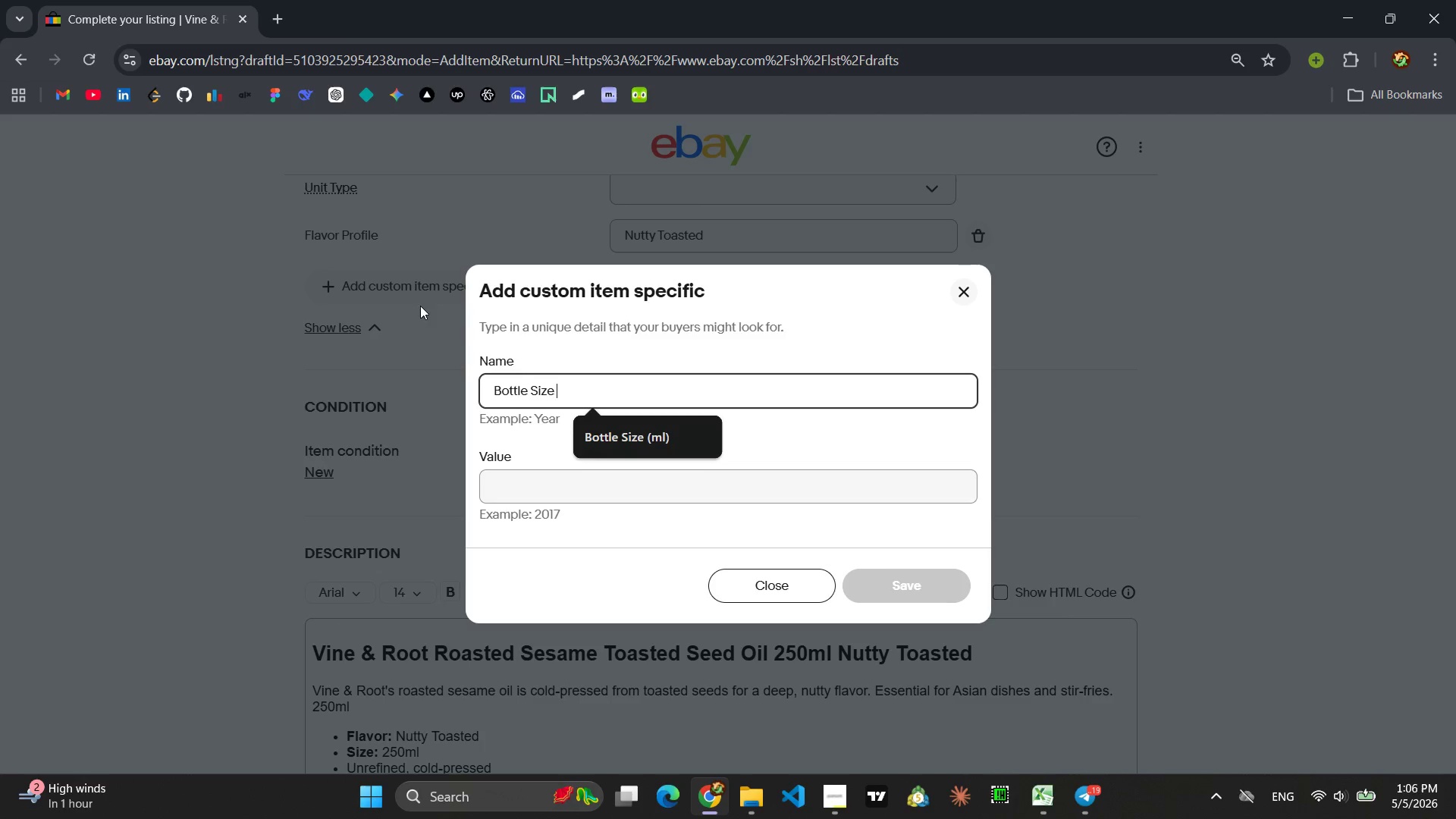 
left_click([537, 501])
 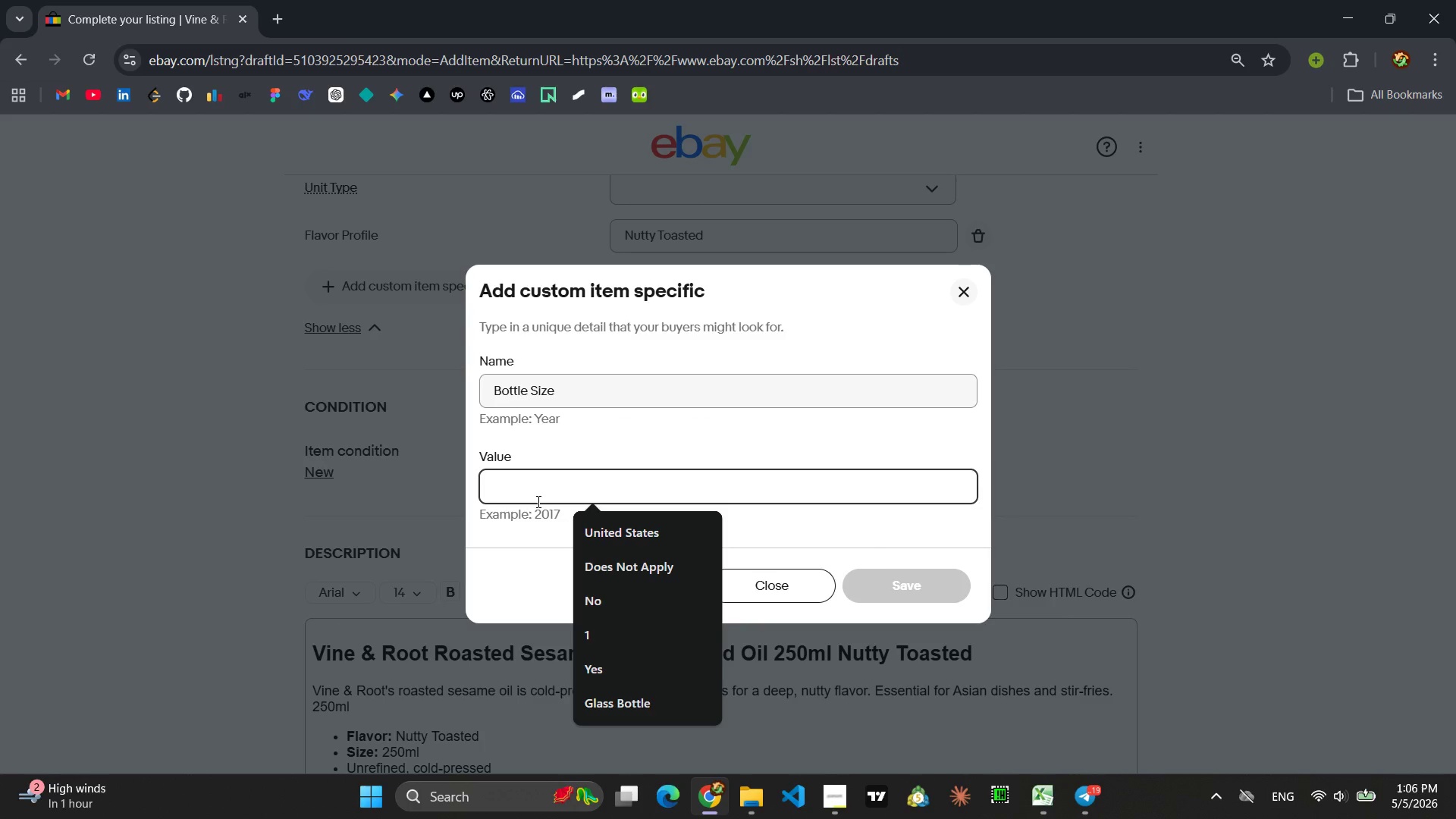 
type(250 ml)
 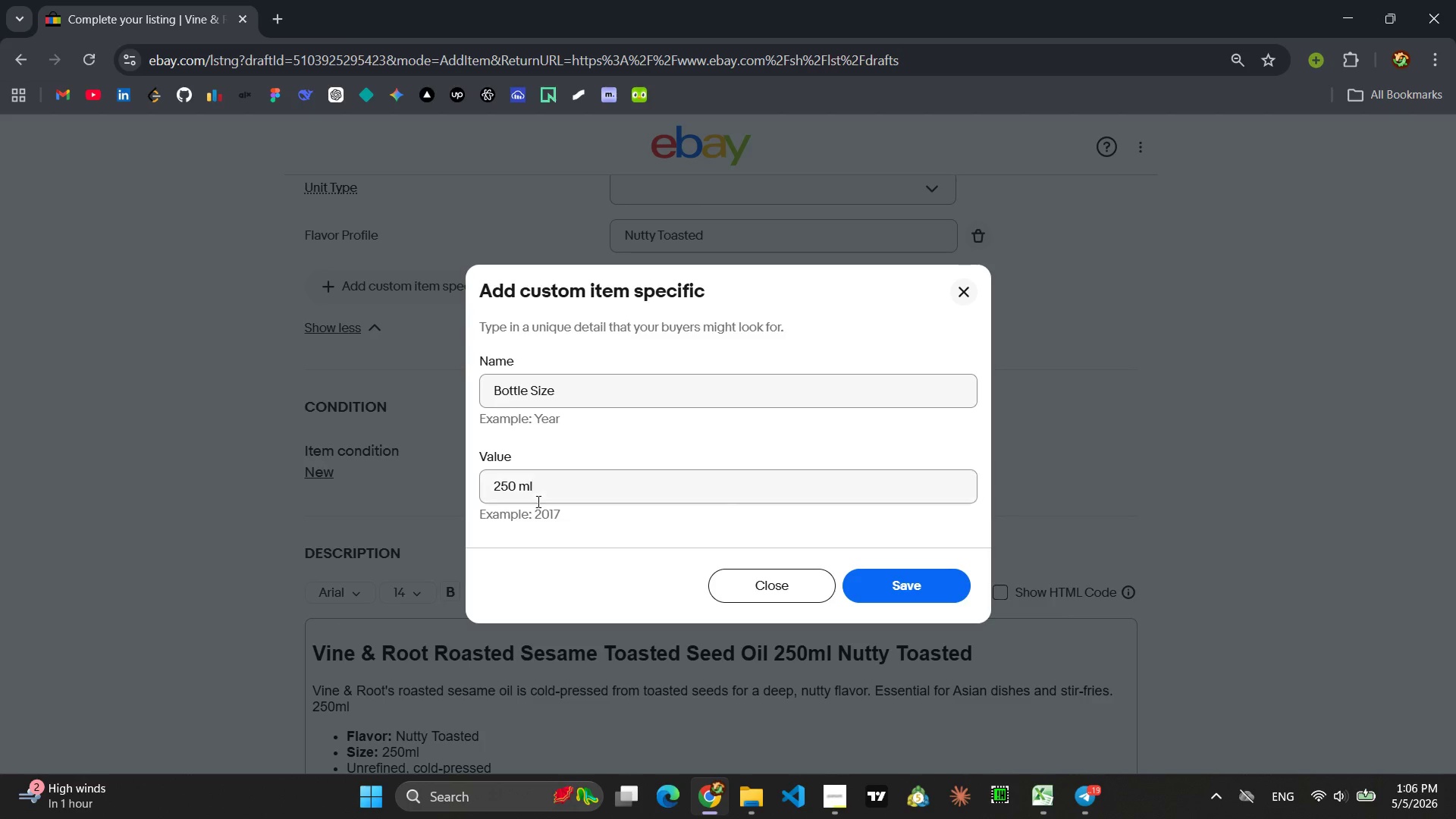 
key(Enter)
 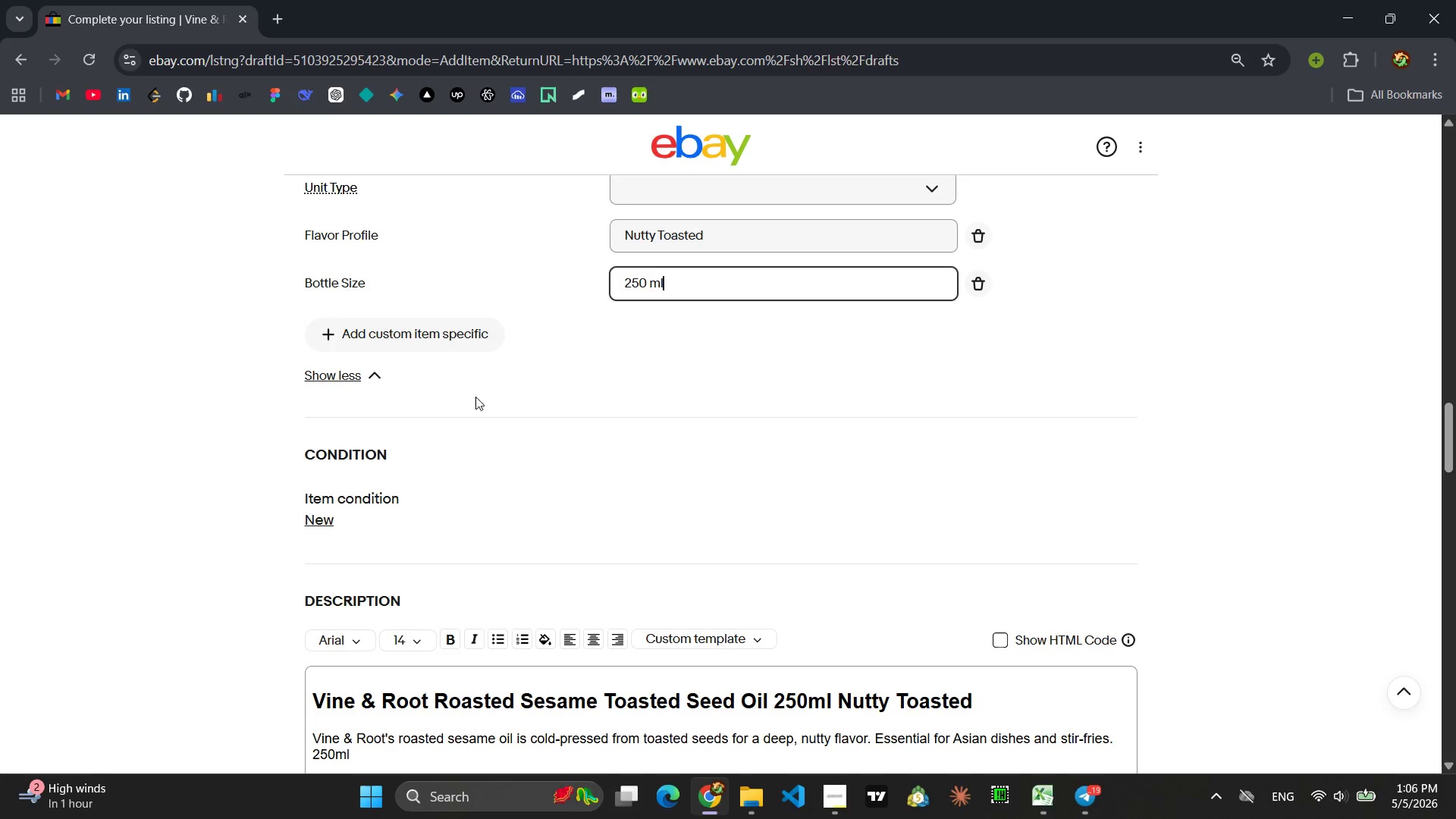 
left_click([419, 318])
 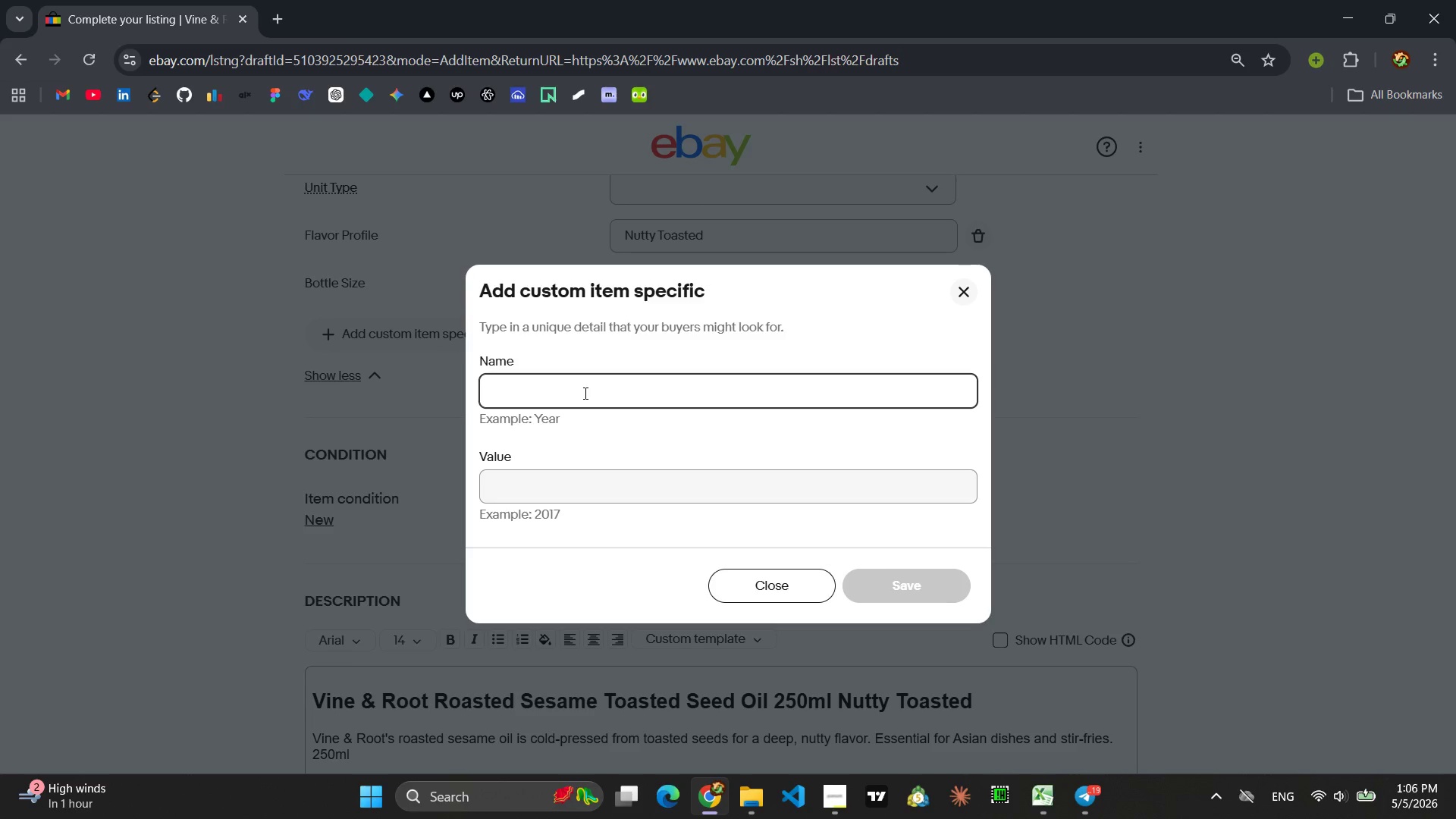 
wait(5.64)
 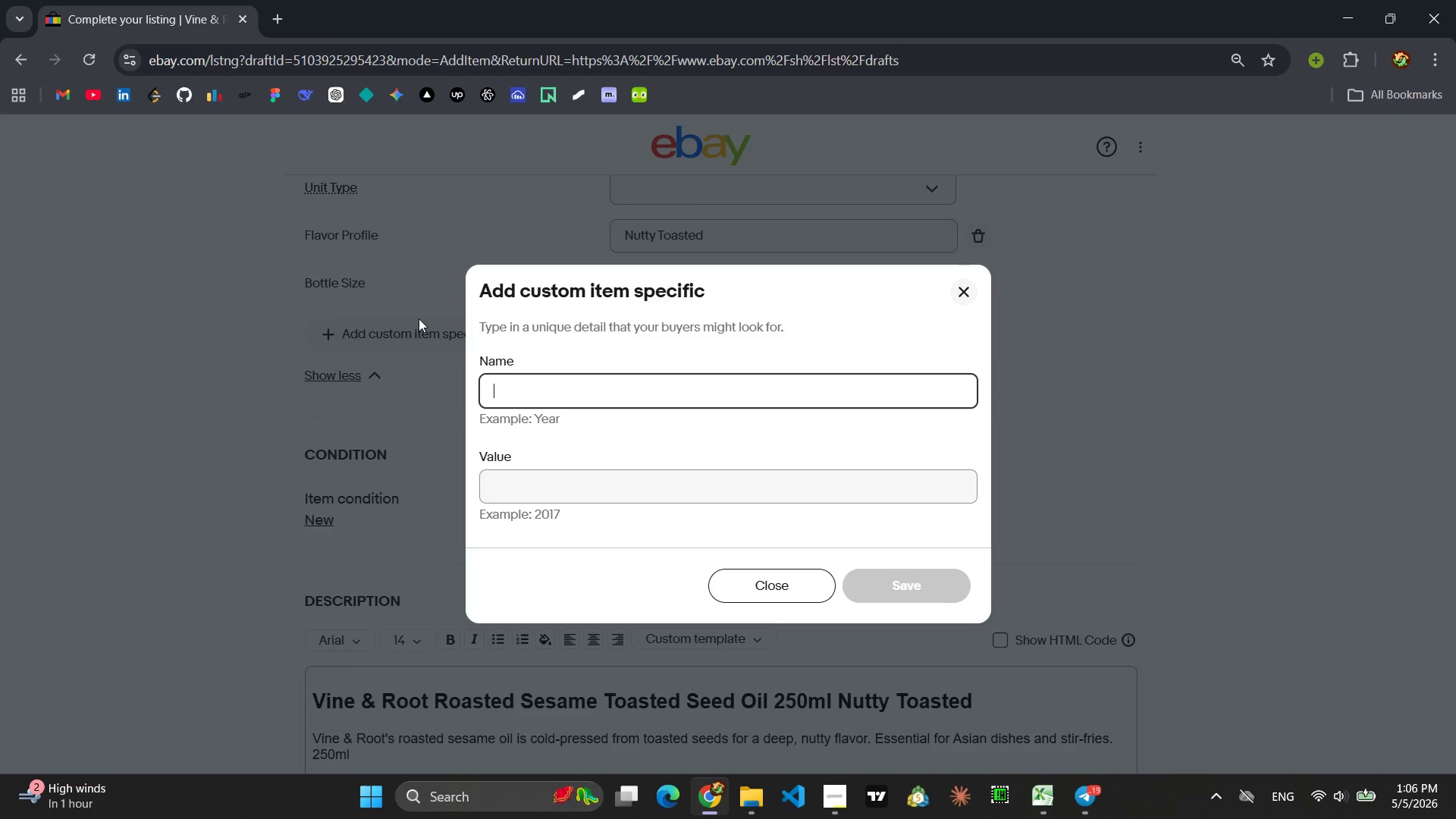 
key(Shift+W)
 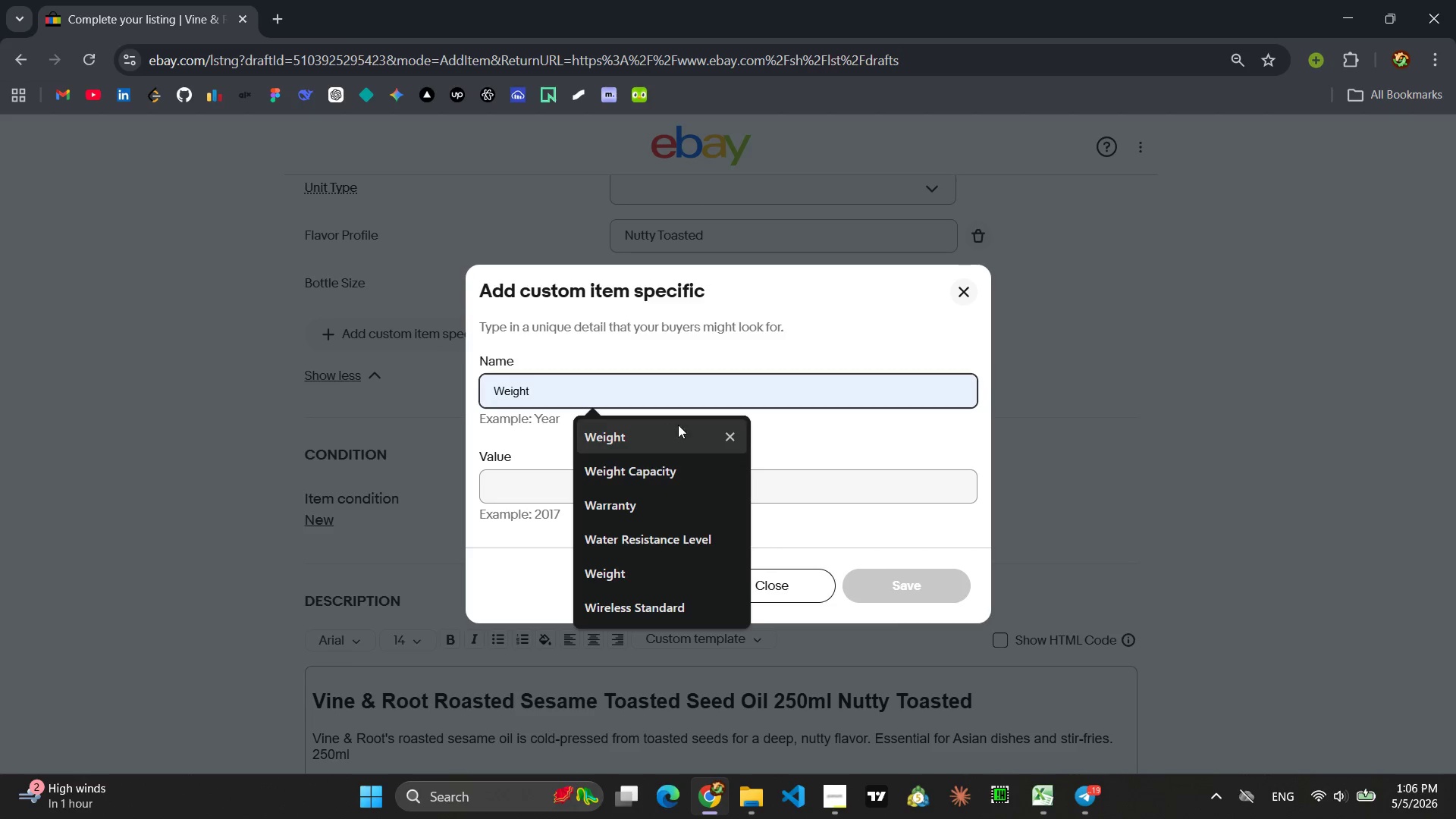 
left_click([659, 431])
 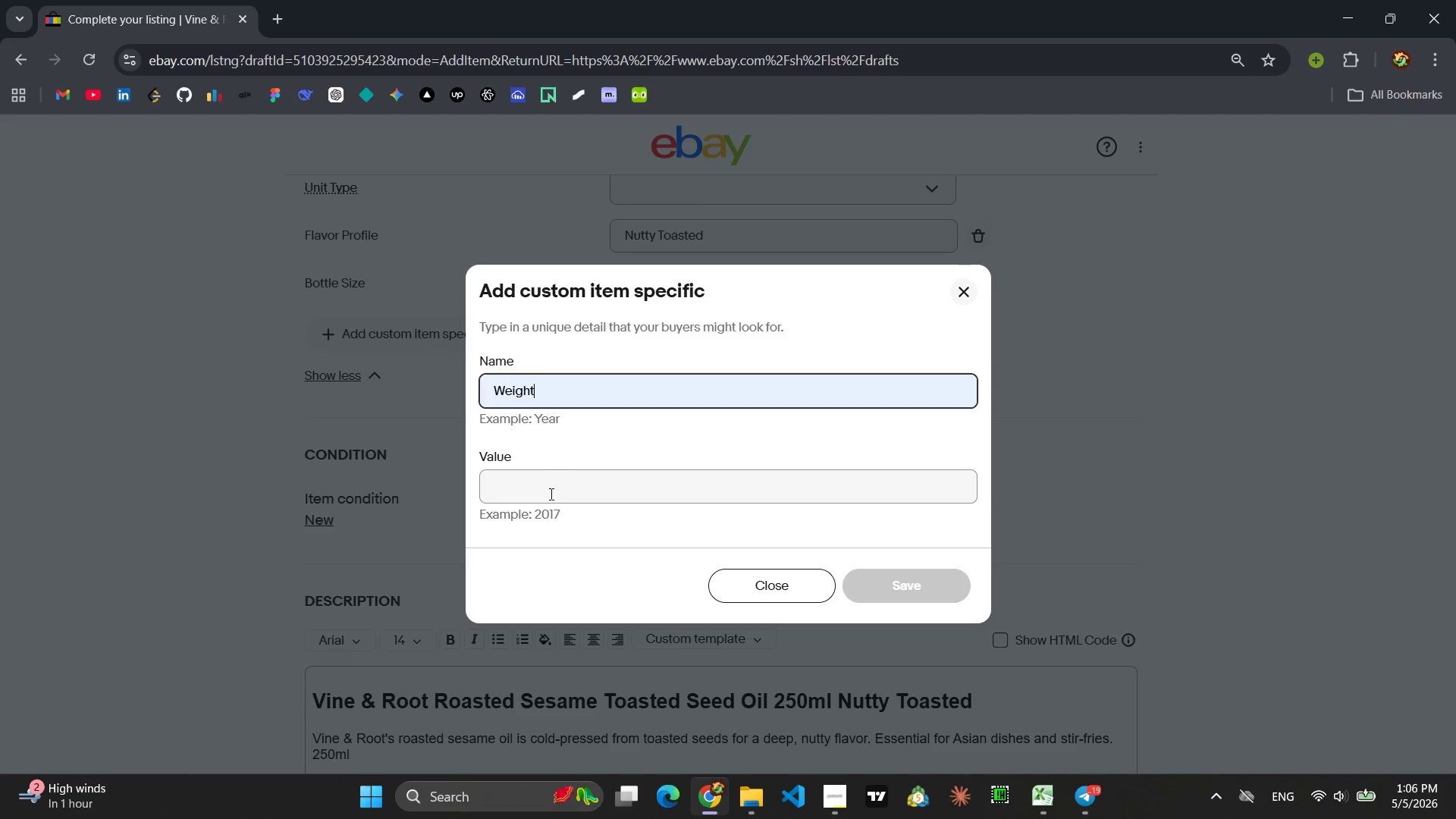 
left_click([548, 497])
 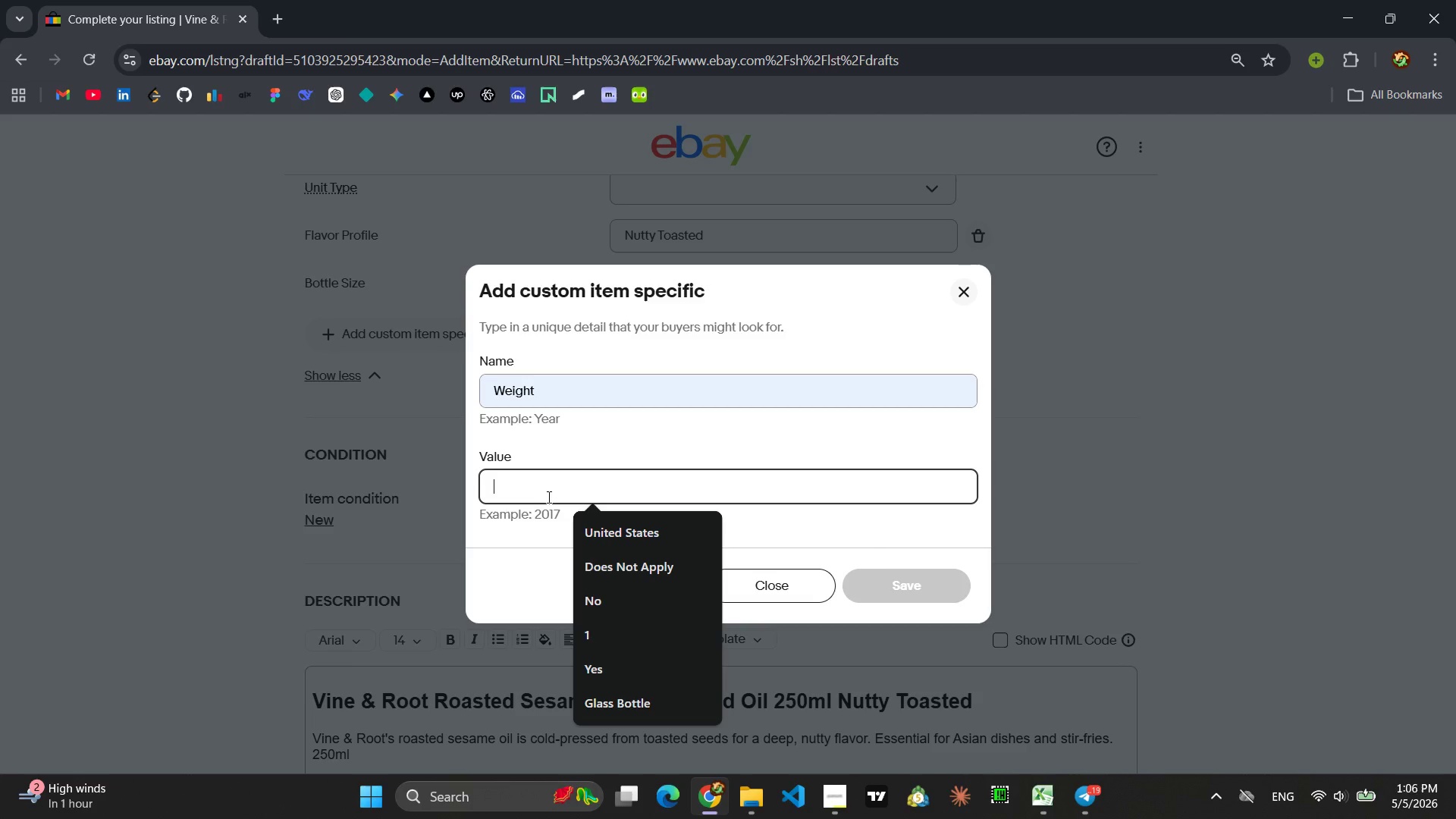 
type(16.5 oz)
 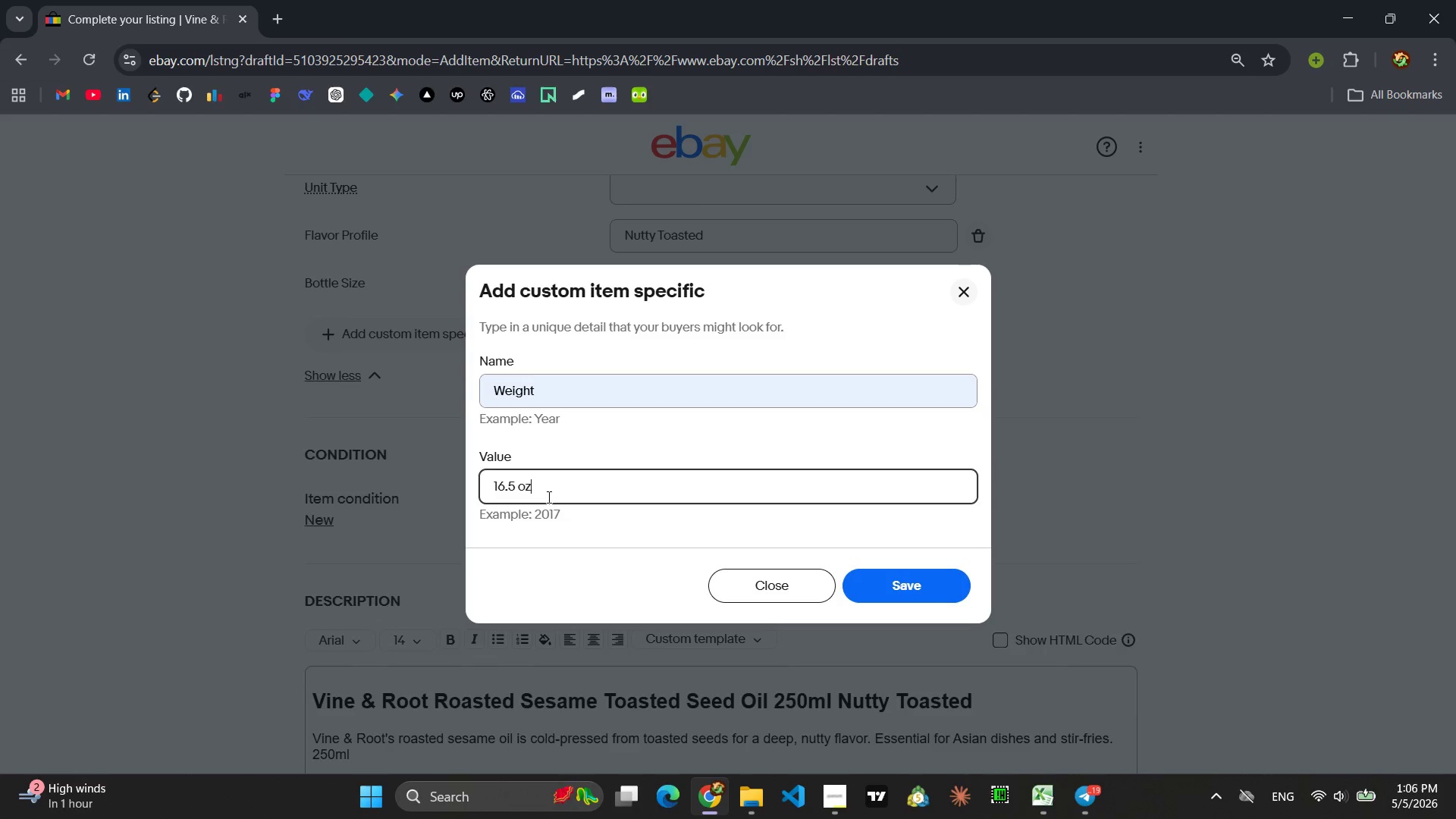 
key(Enter)
 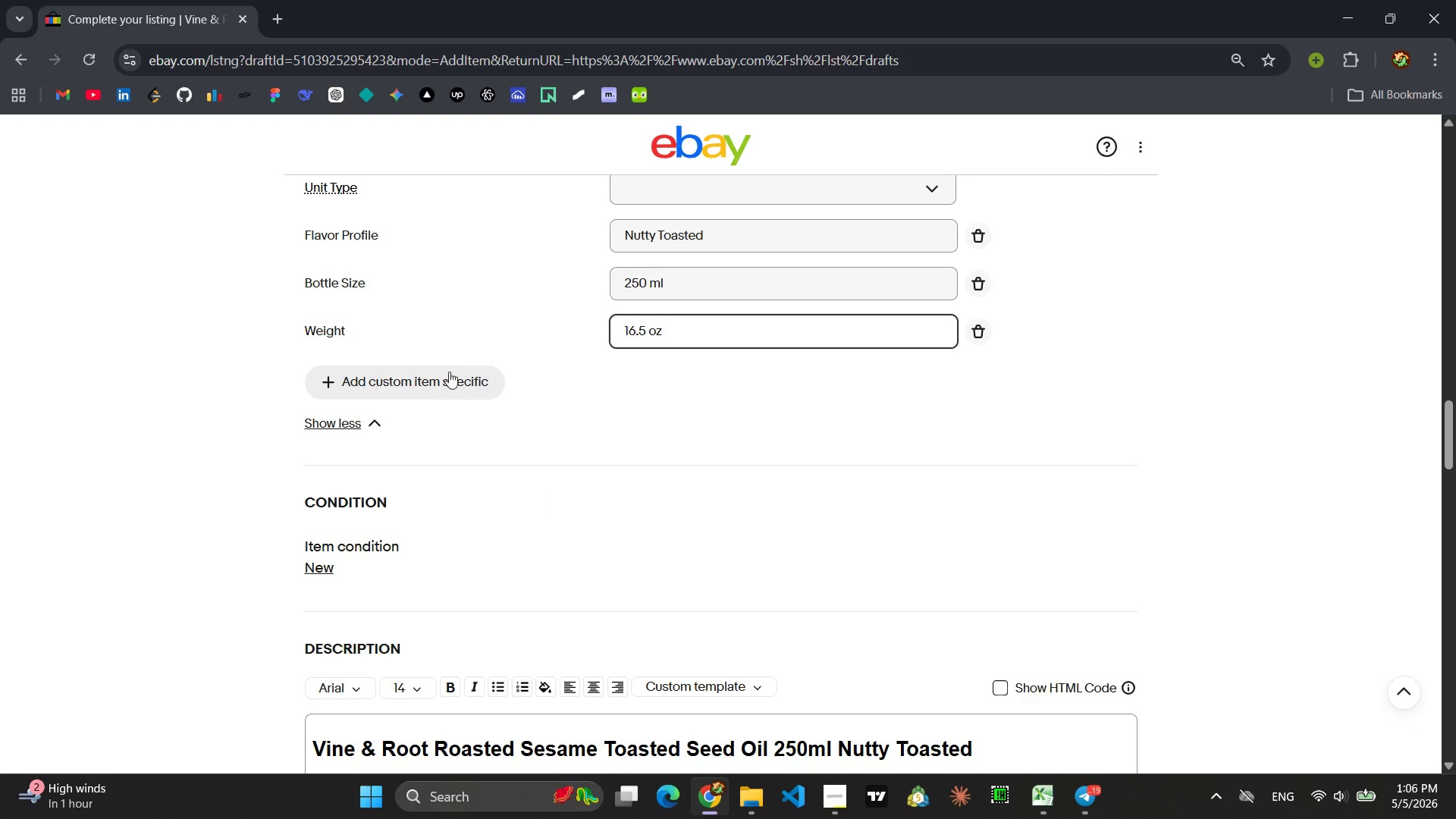 
left_click([447, 371])
 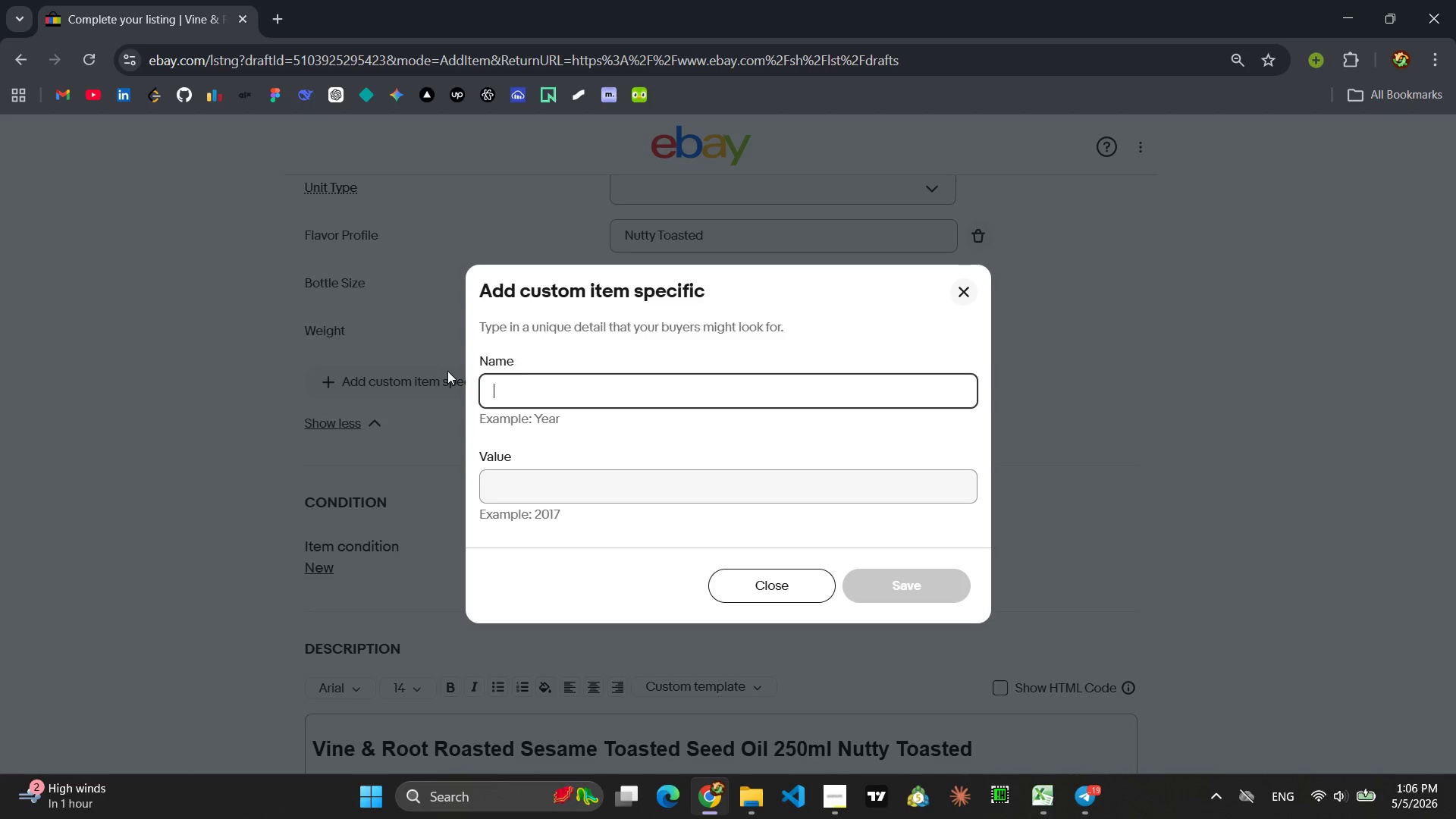 
wait(6.17)
 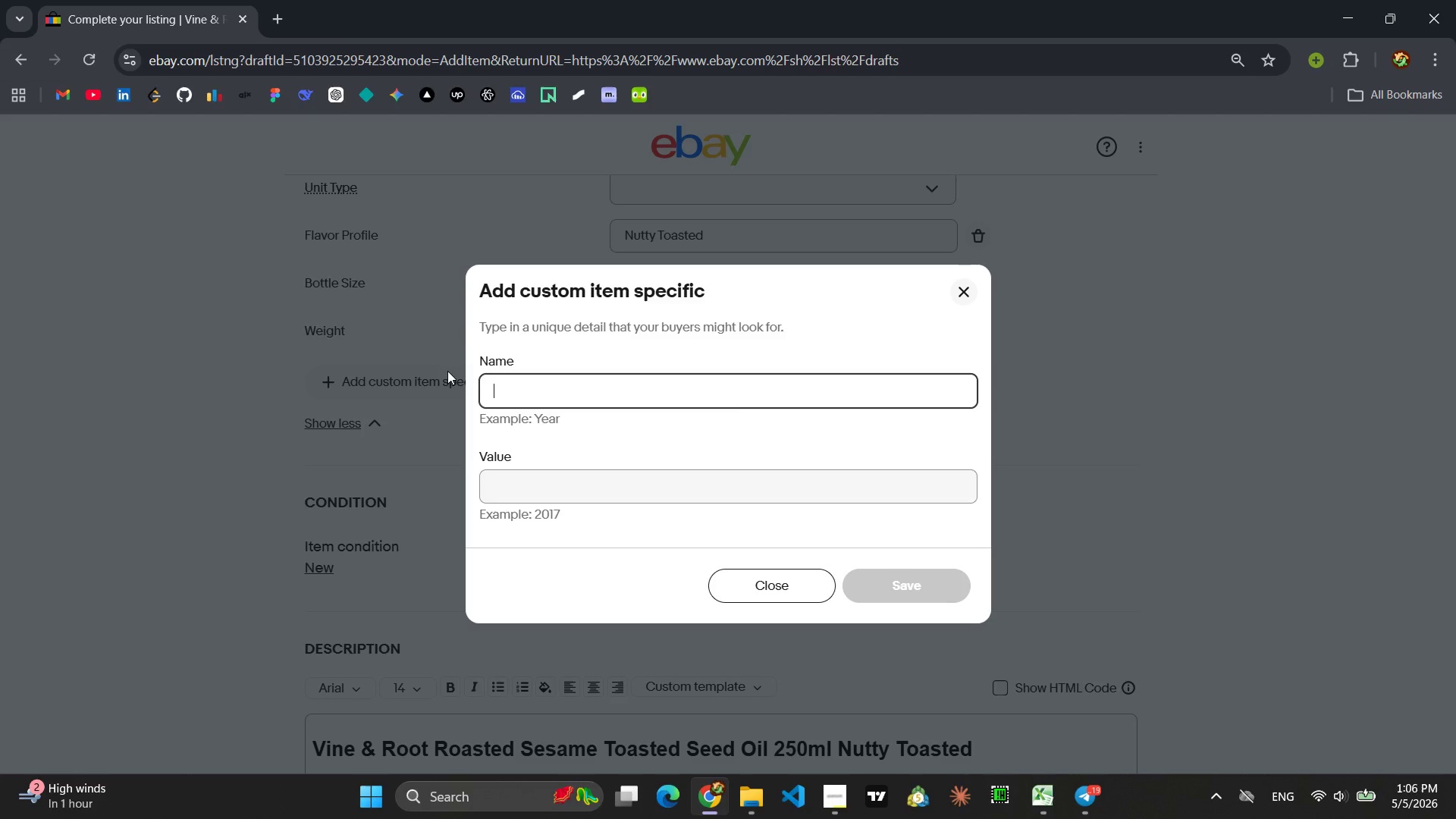 
type(Orgamin)
key(Backspace)
type(c)
key(Backspace)
key(Backspace)
key(Backspace)
type(nic)
 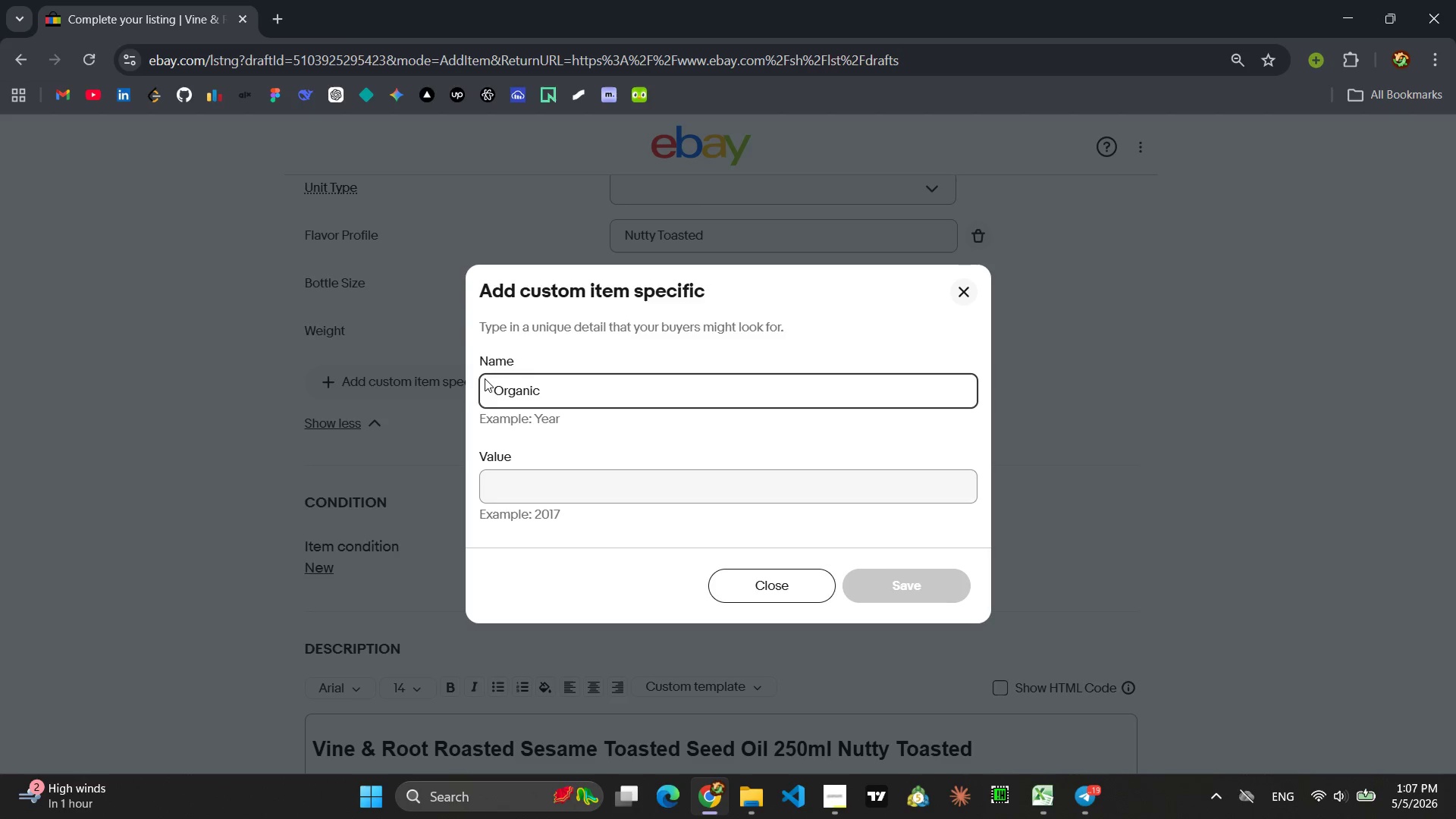 
left_click([555, 477])
 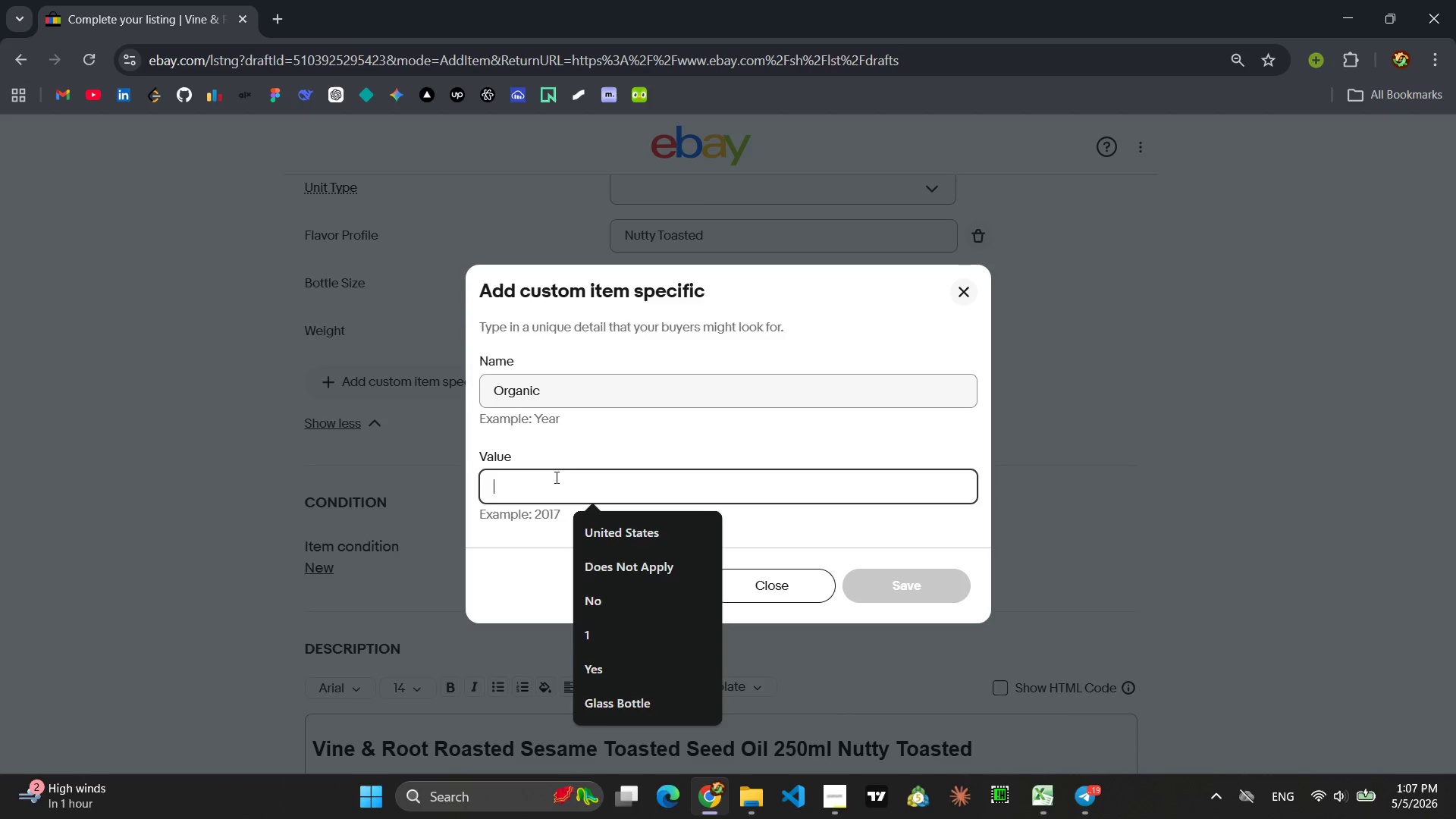 
type(No)
 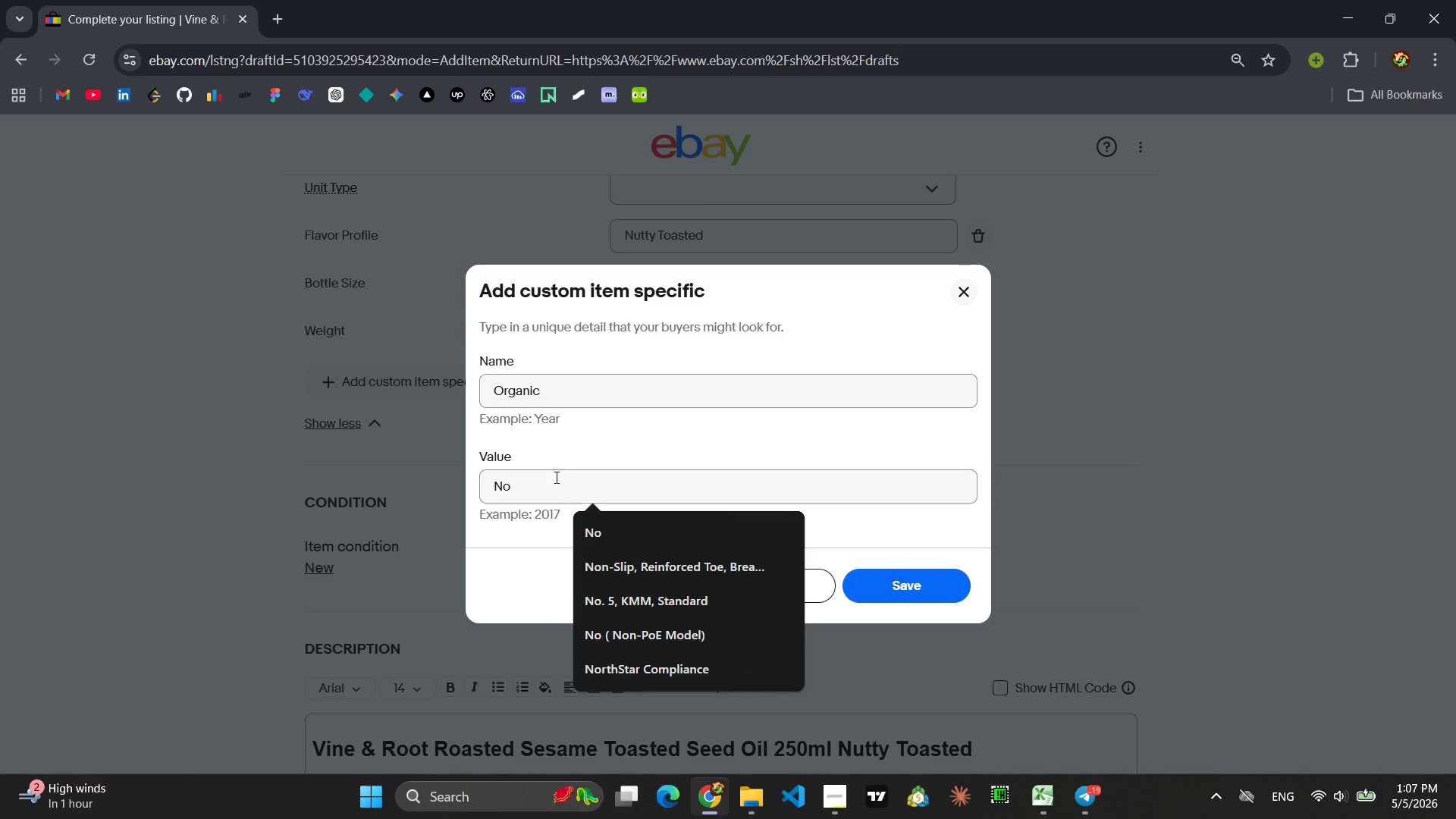 
key(Enter)
 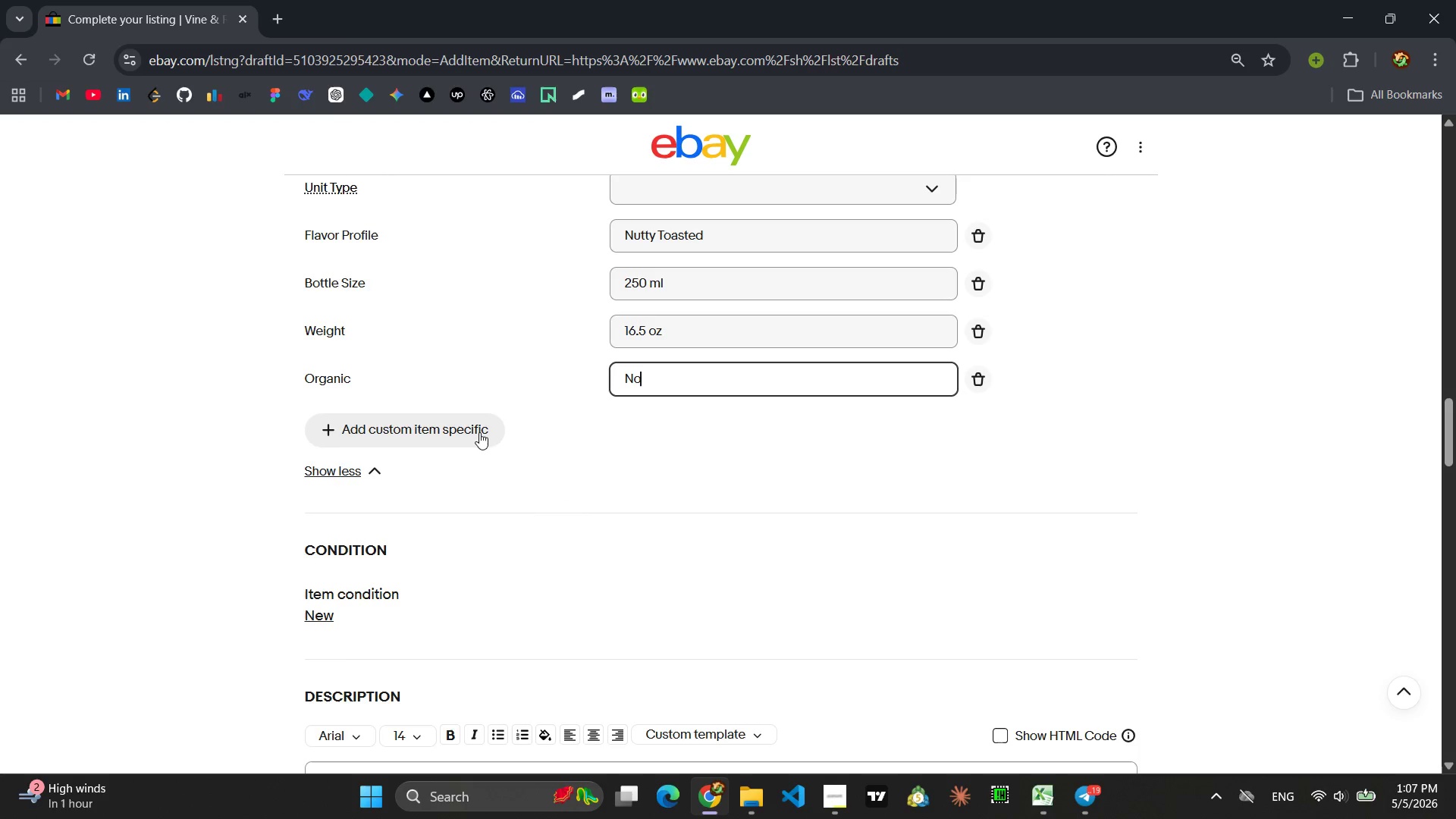 
left_click([479, 432])
 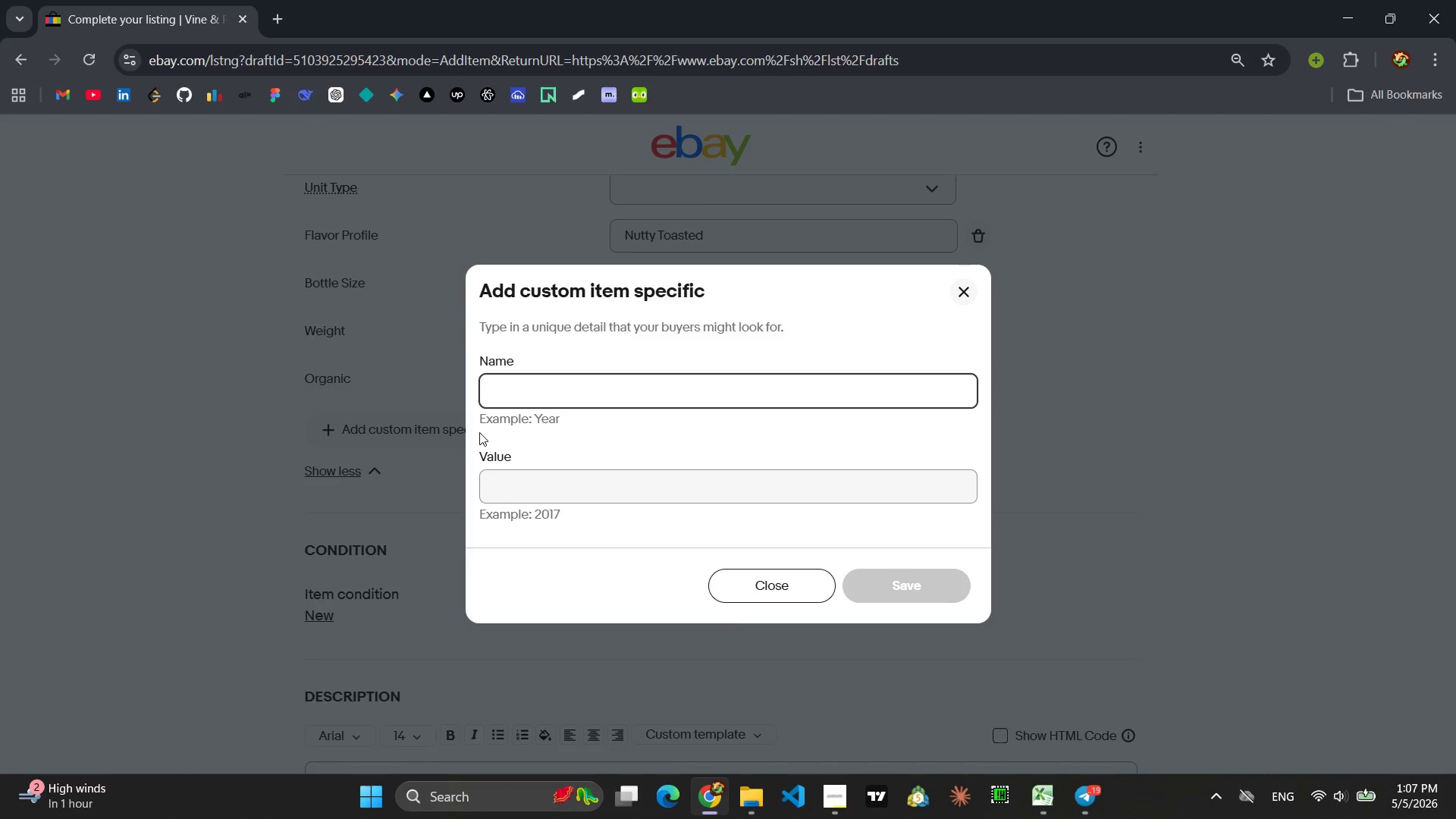 
type(Pa)
 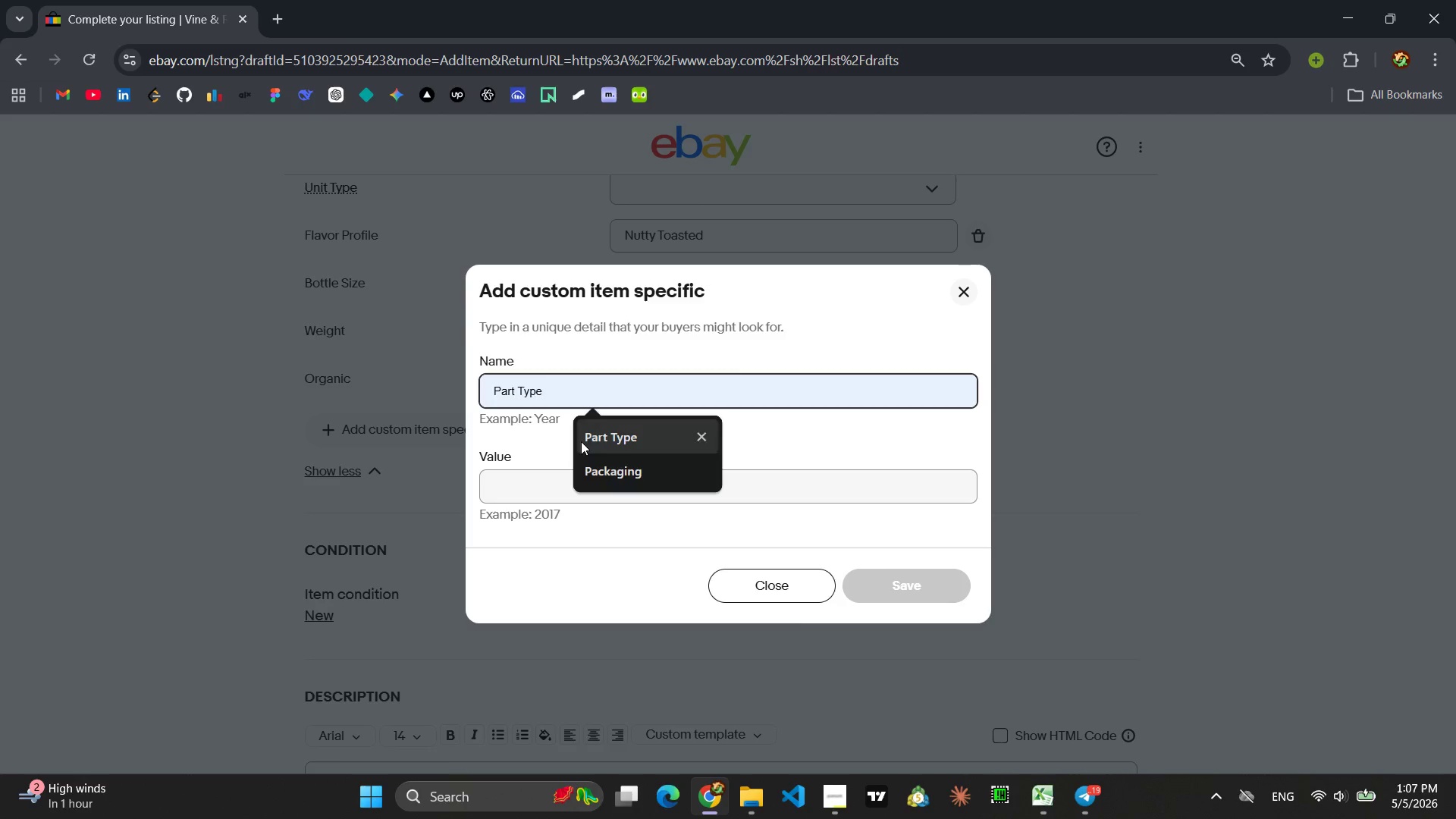 
left_click([598, 483])
 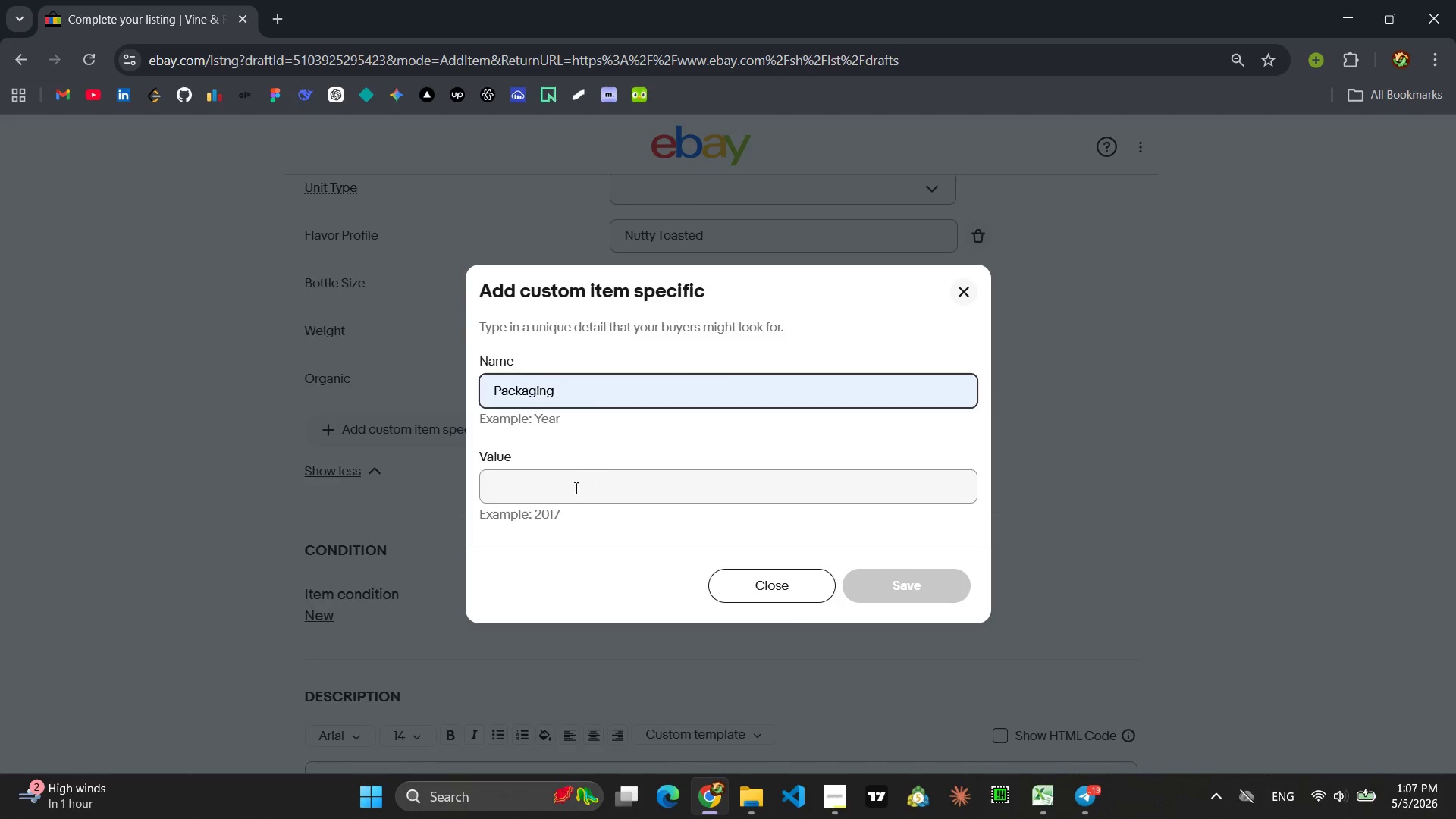 
left_click([573, 488])
 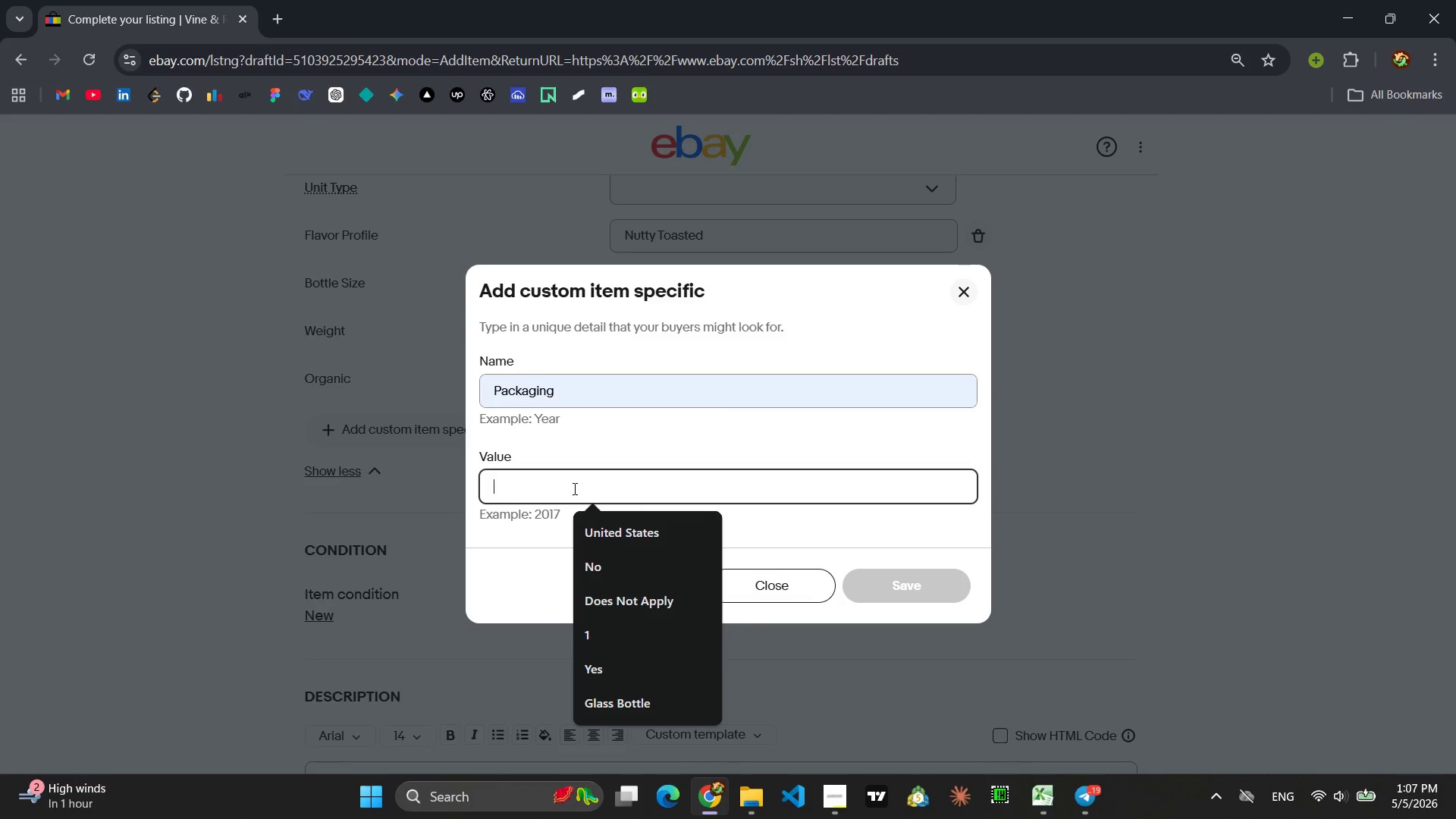 
type(Glass Bottle)
 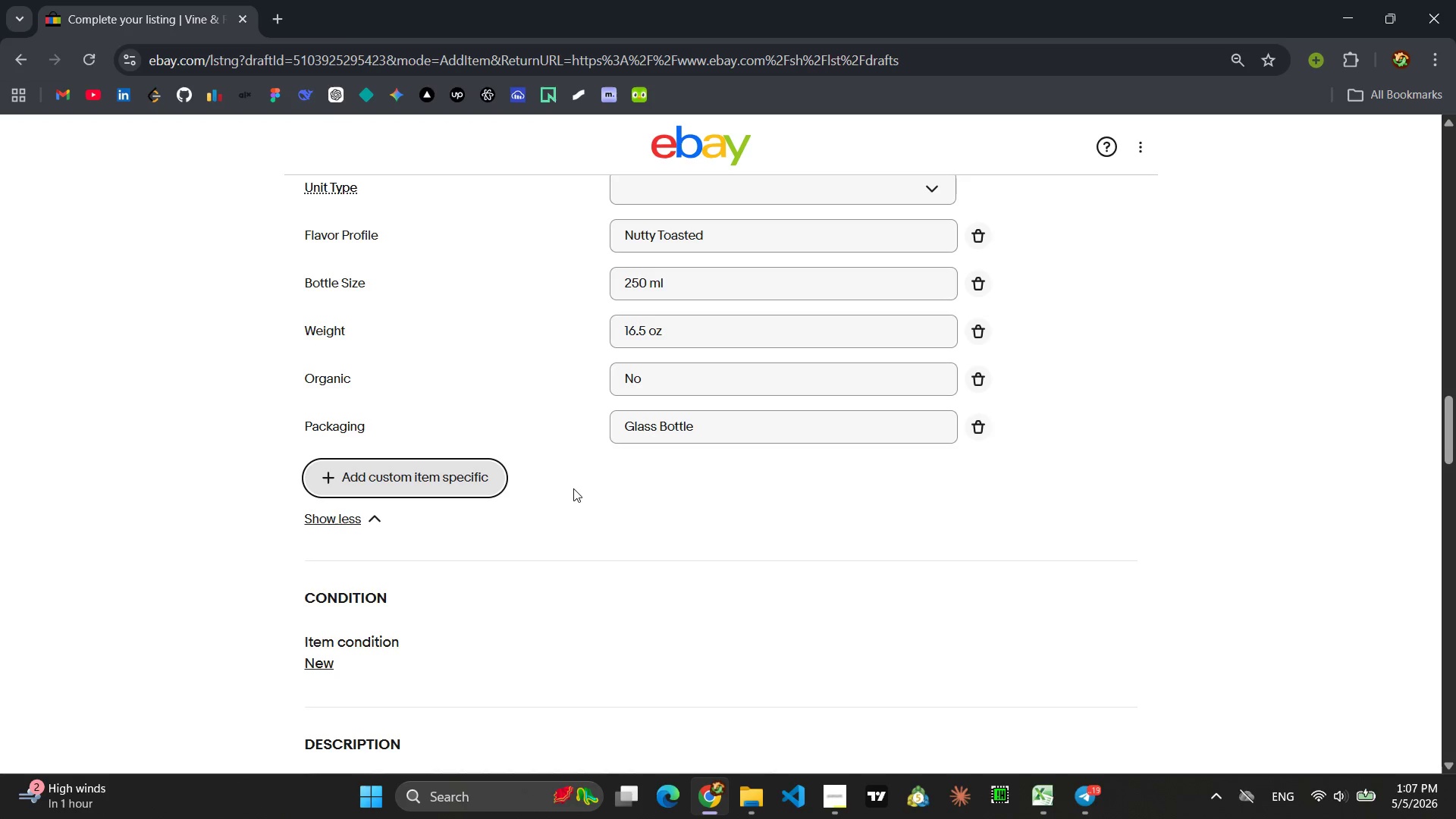 
 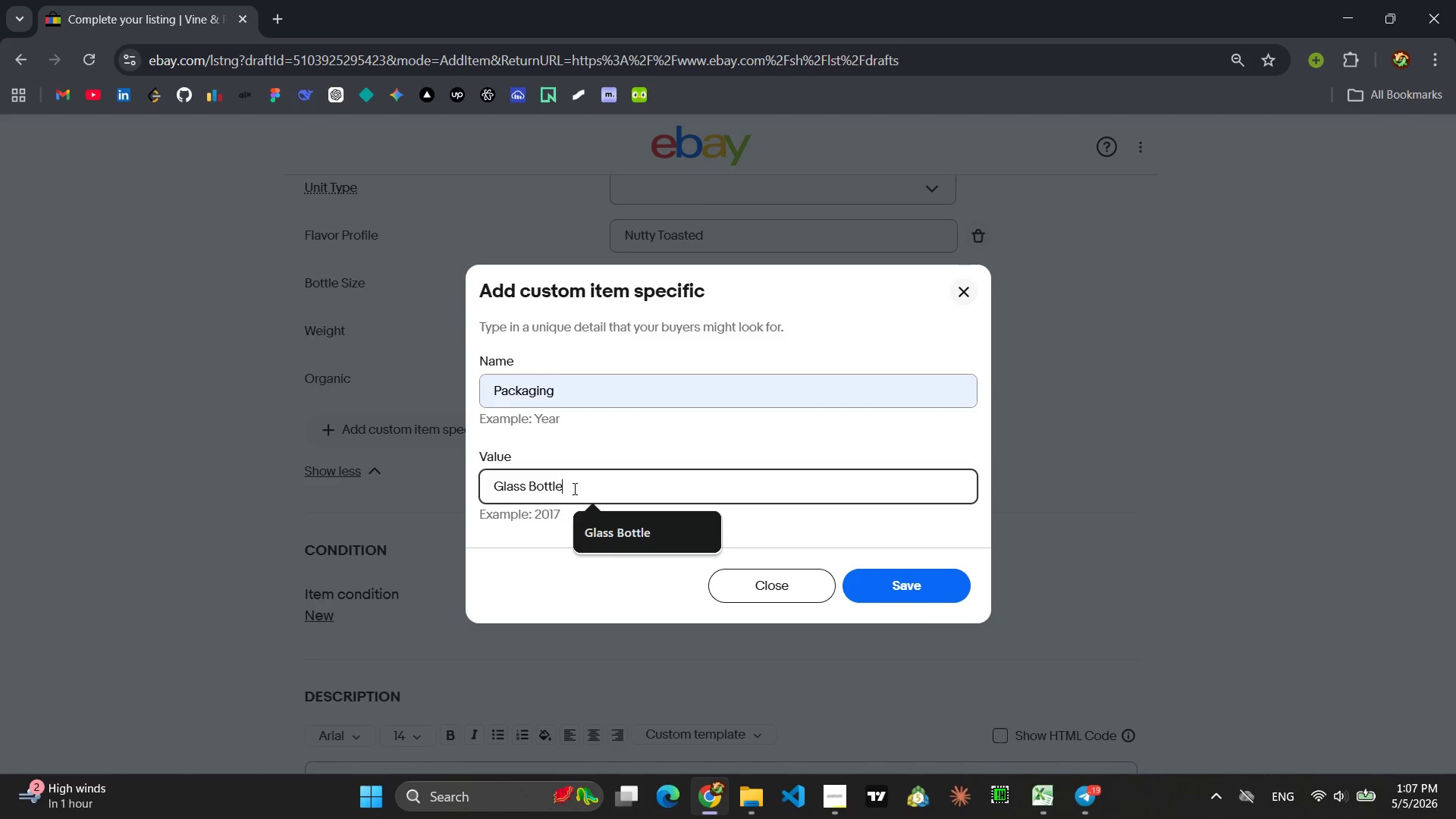 
key(Enter)
 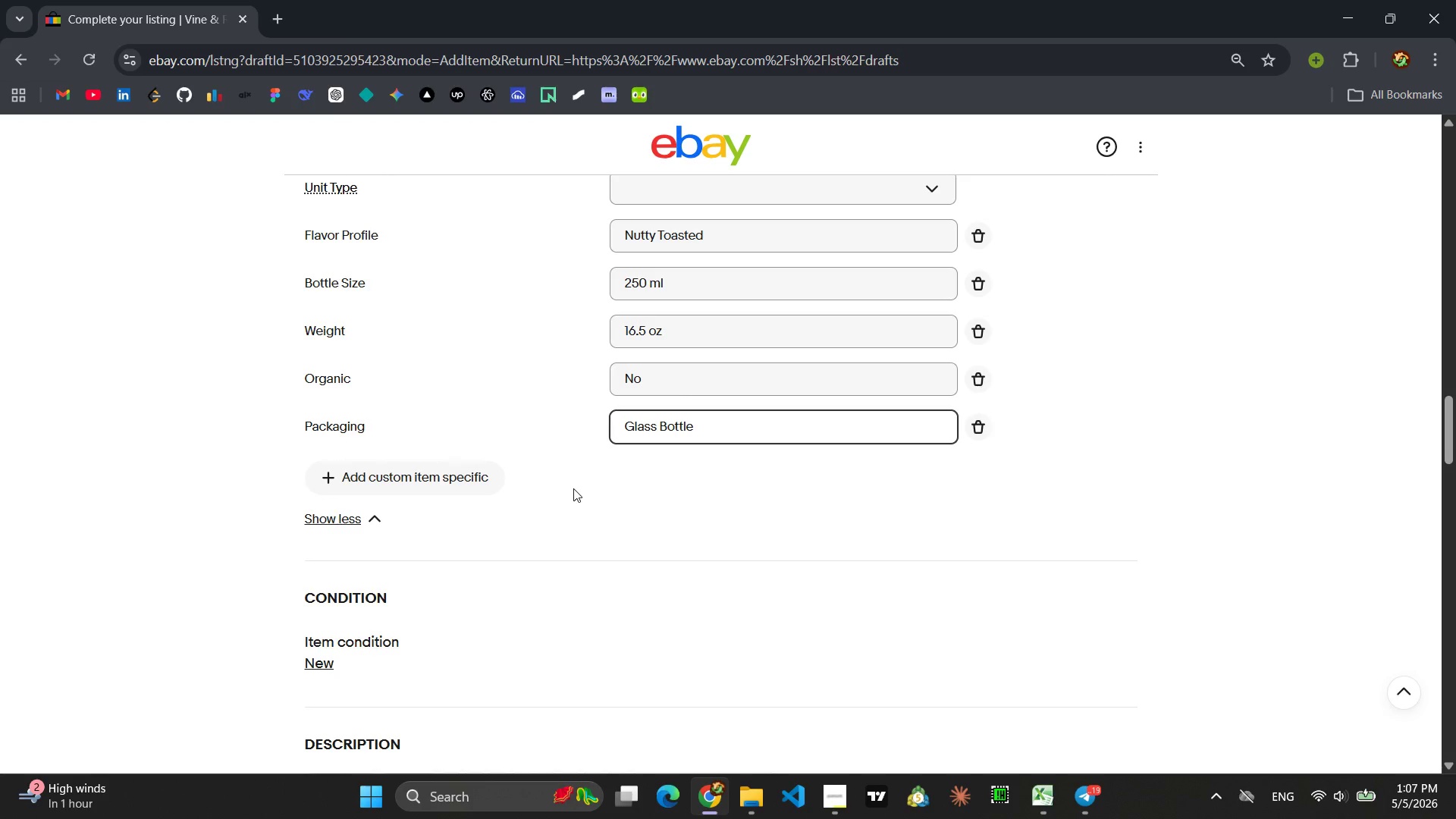 
scroll: coordinate [573, 488], scroll_direction: up, amount: 3.0
 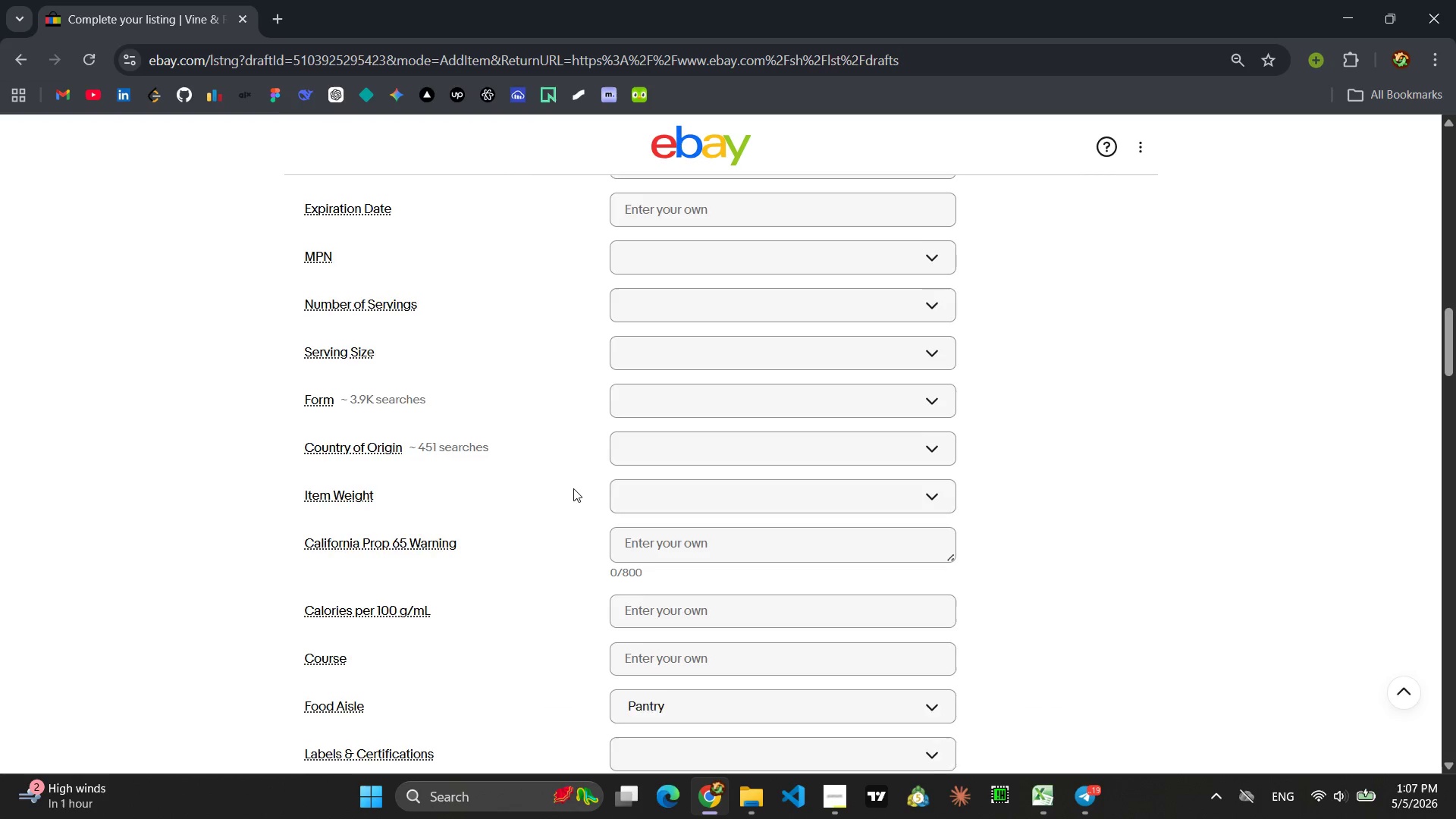 
left_click([674, 452])
 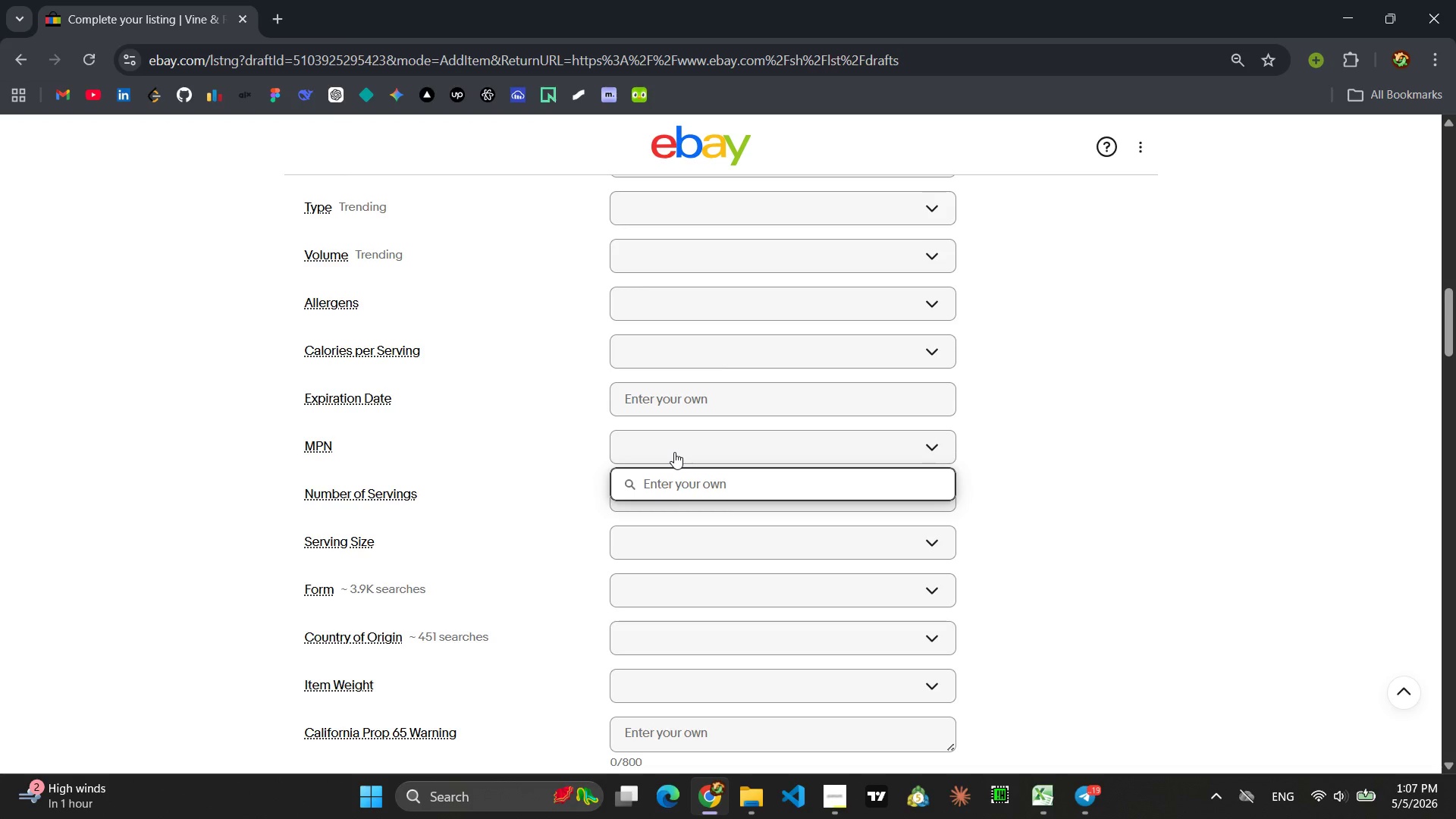 
type(VR-)
 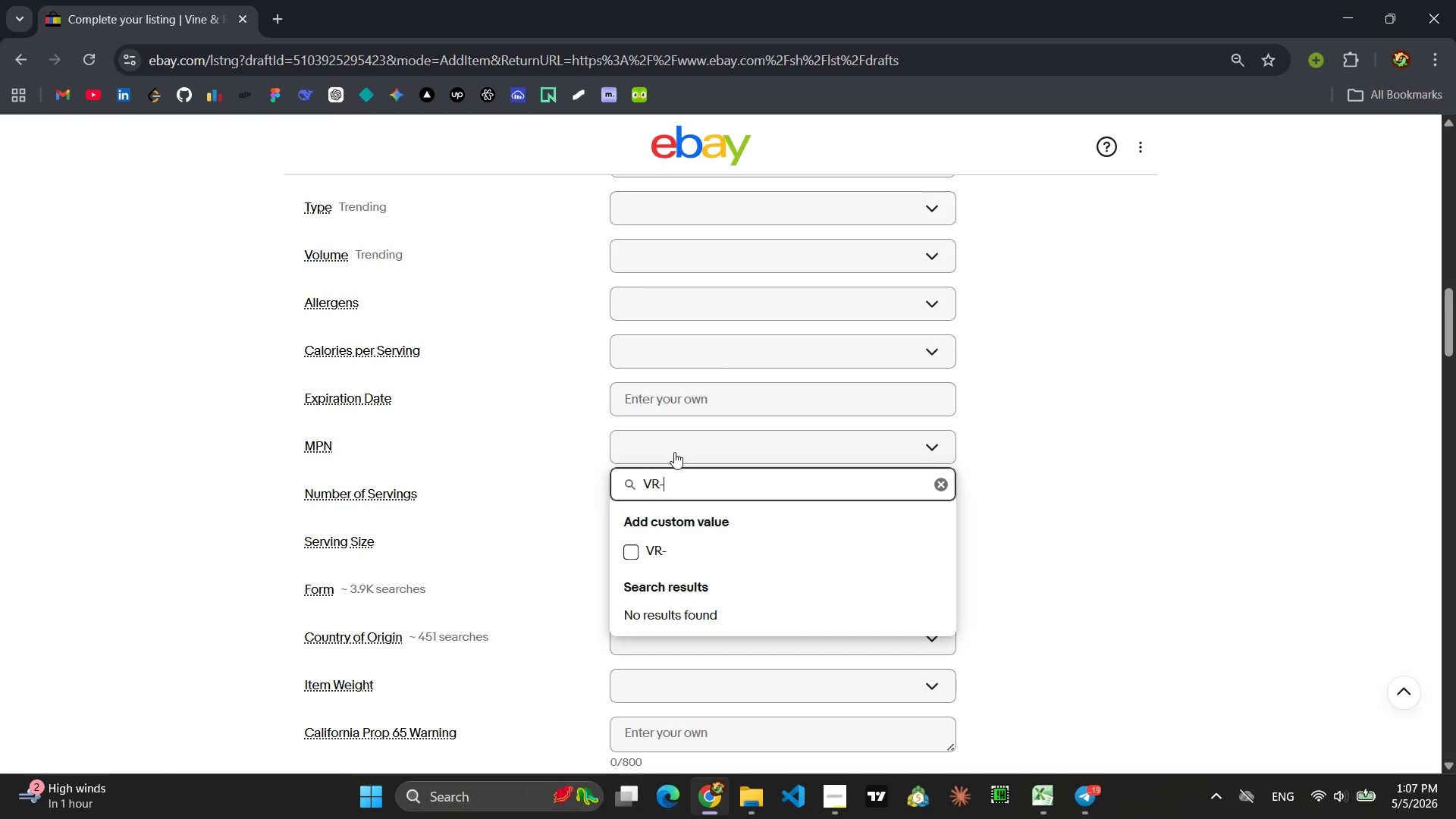 
type(OIL-0009)
 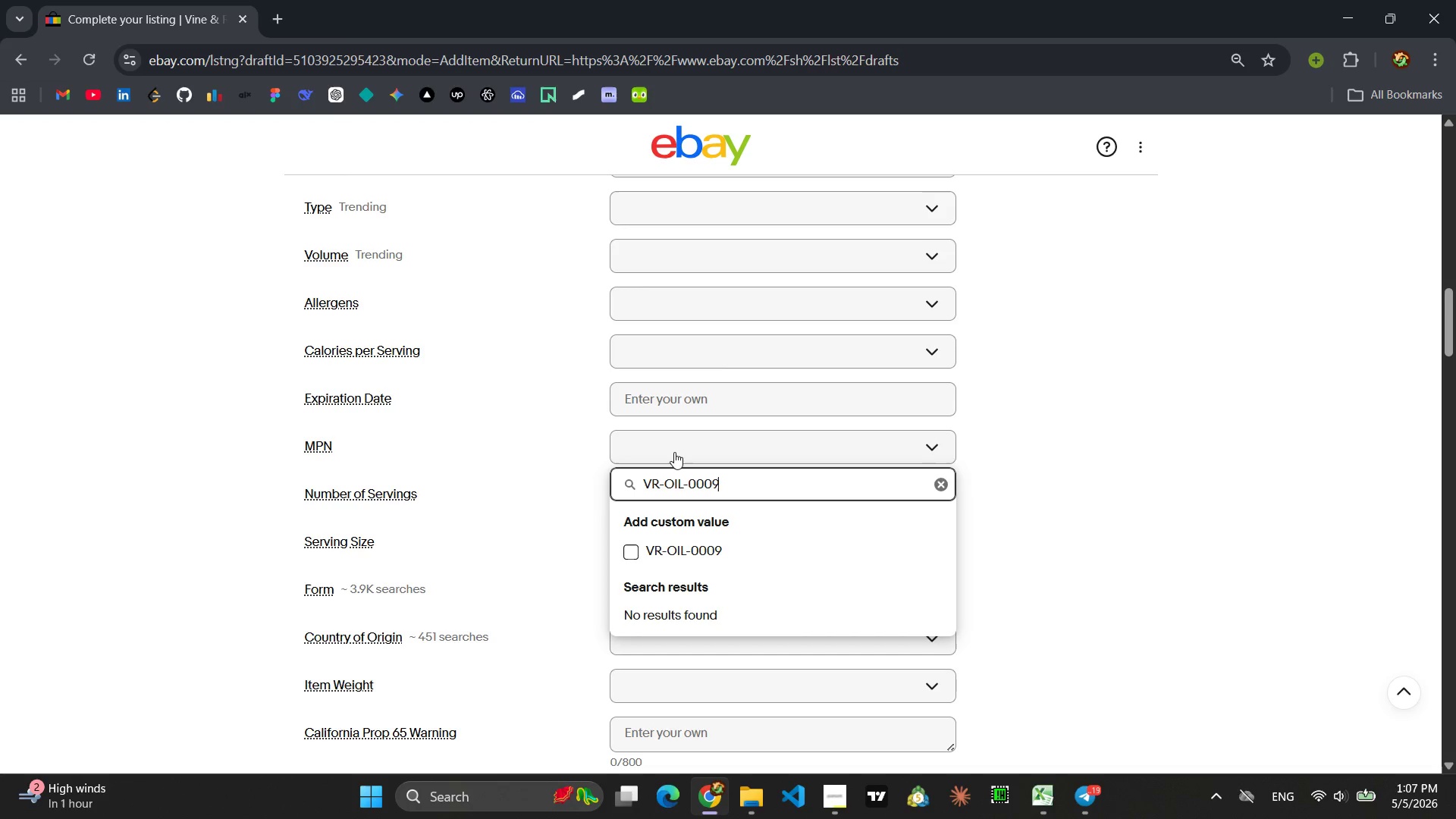 
key(Enter)
 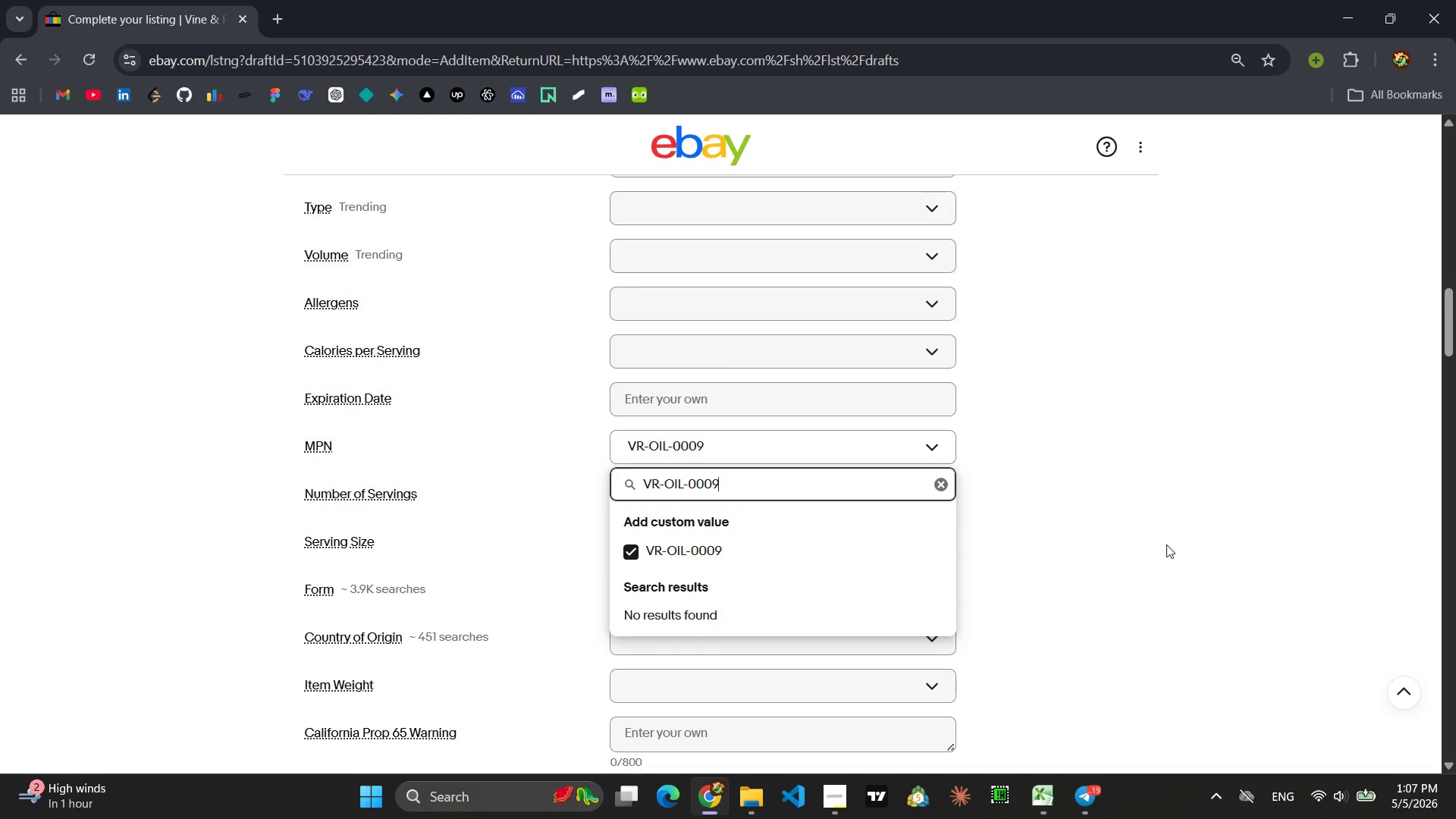 
left_click([1128, 547])
 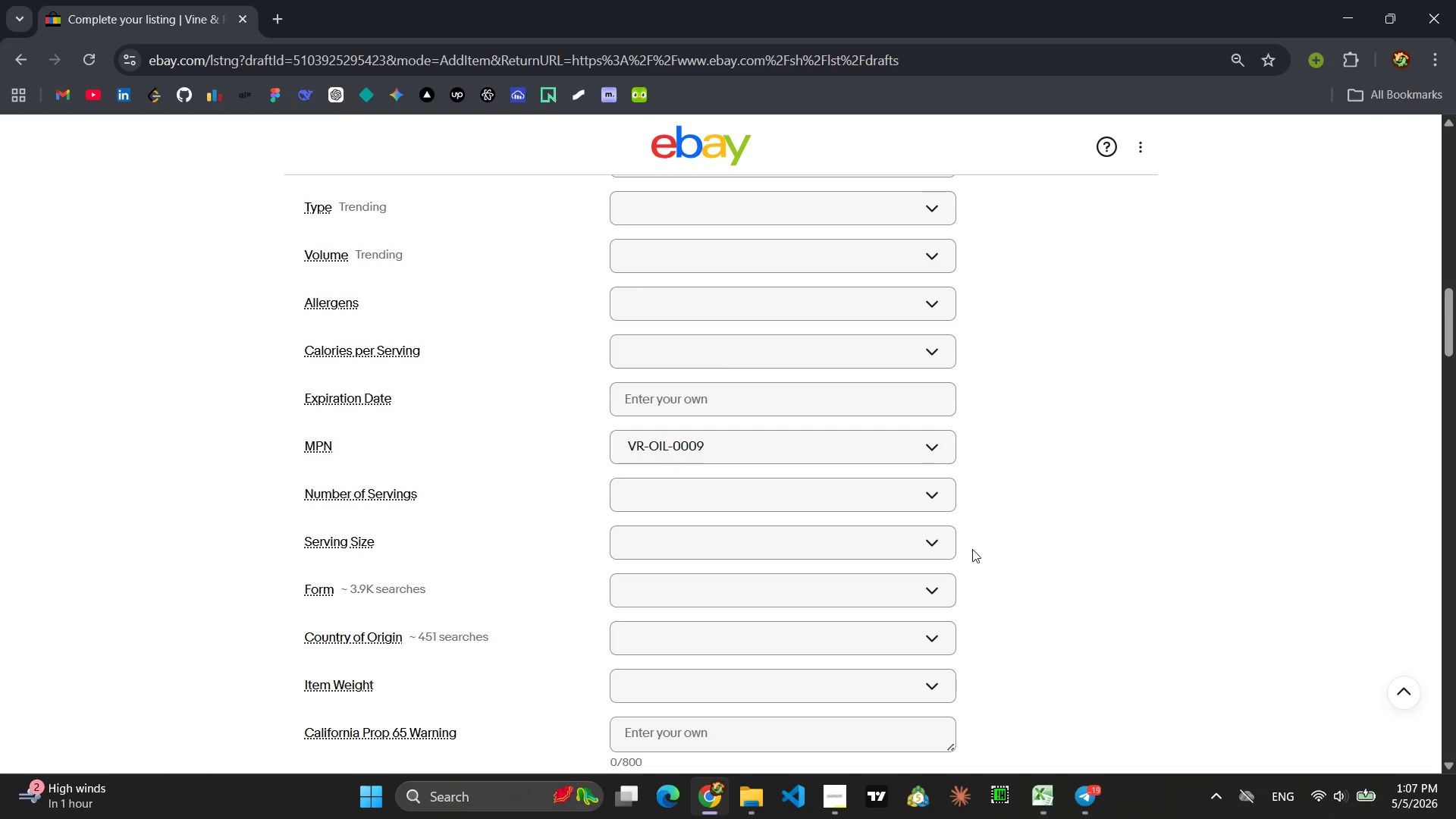 
scroll: coordinate [936, 544], scroll_direction: up, amount: 4.0
 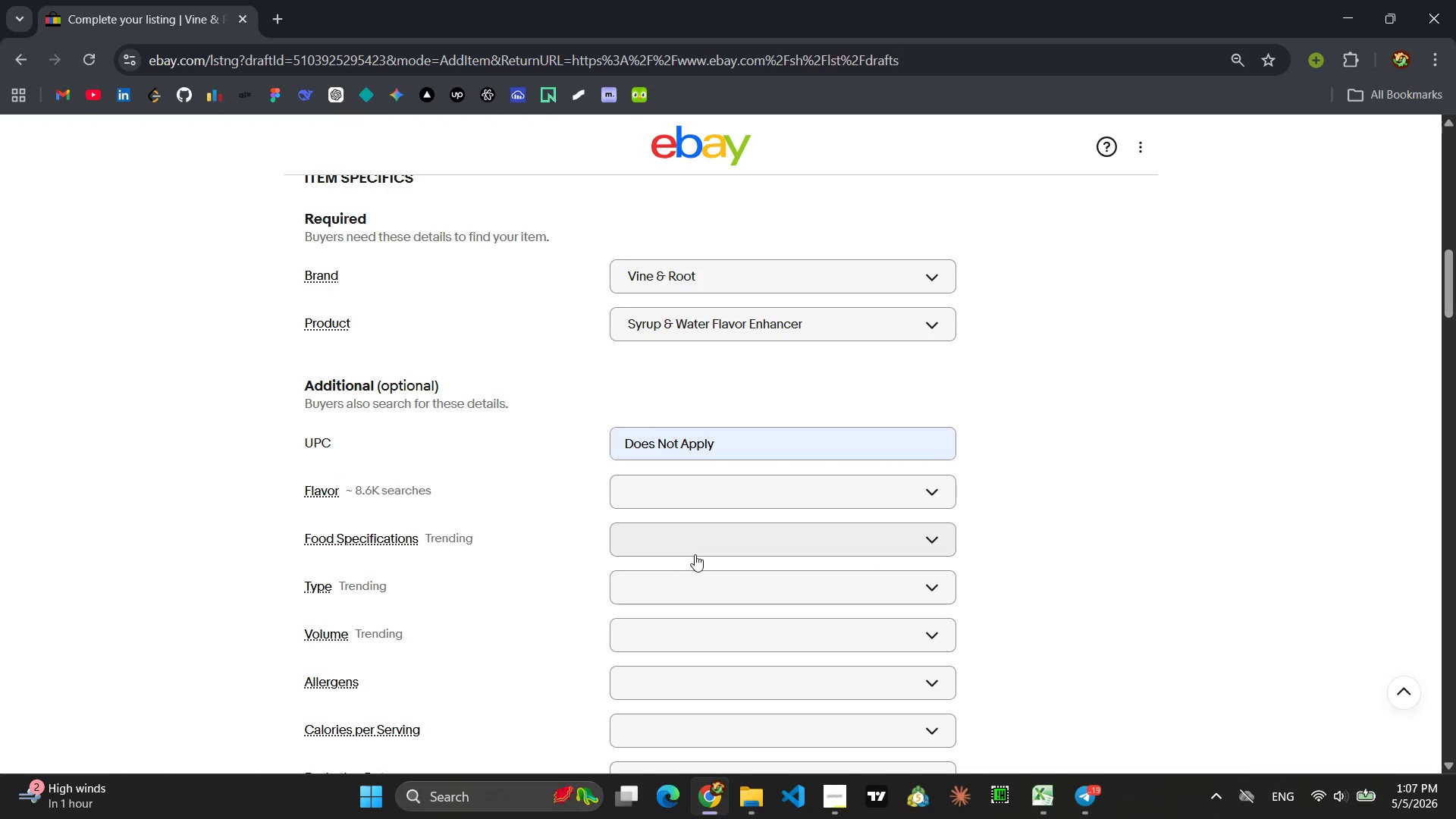 
left_click([690, 577])
 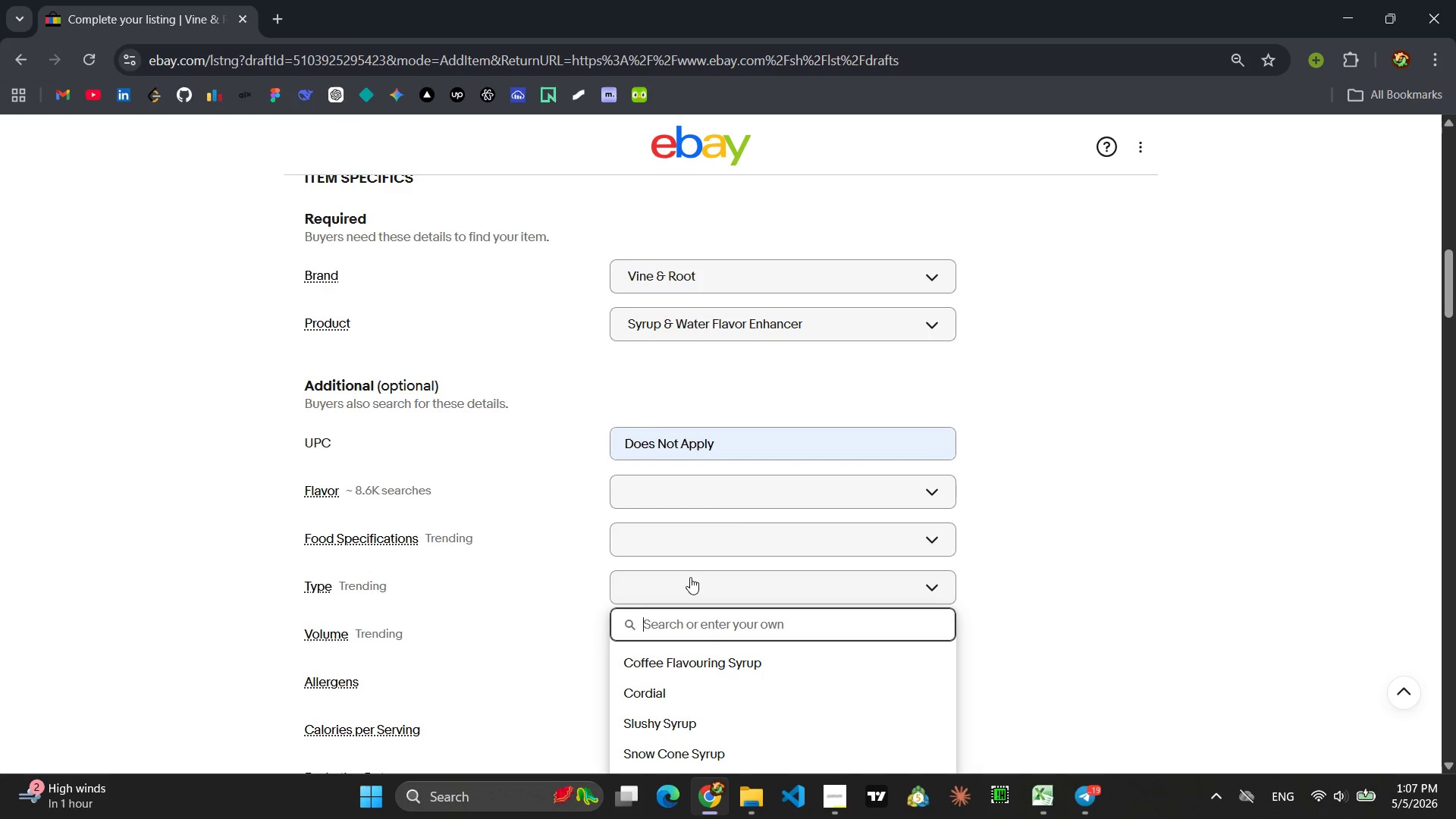 
type(s)
key(Backspace)
type(Sesame Oil)
 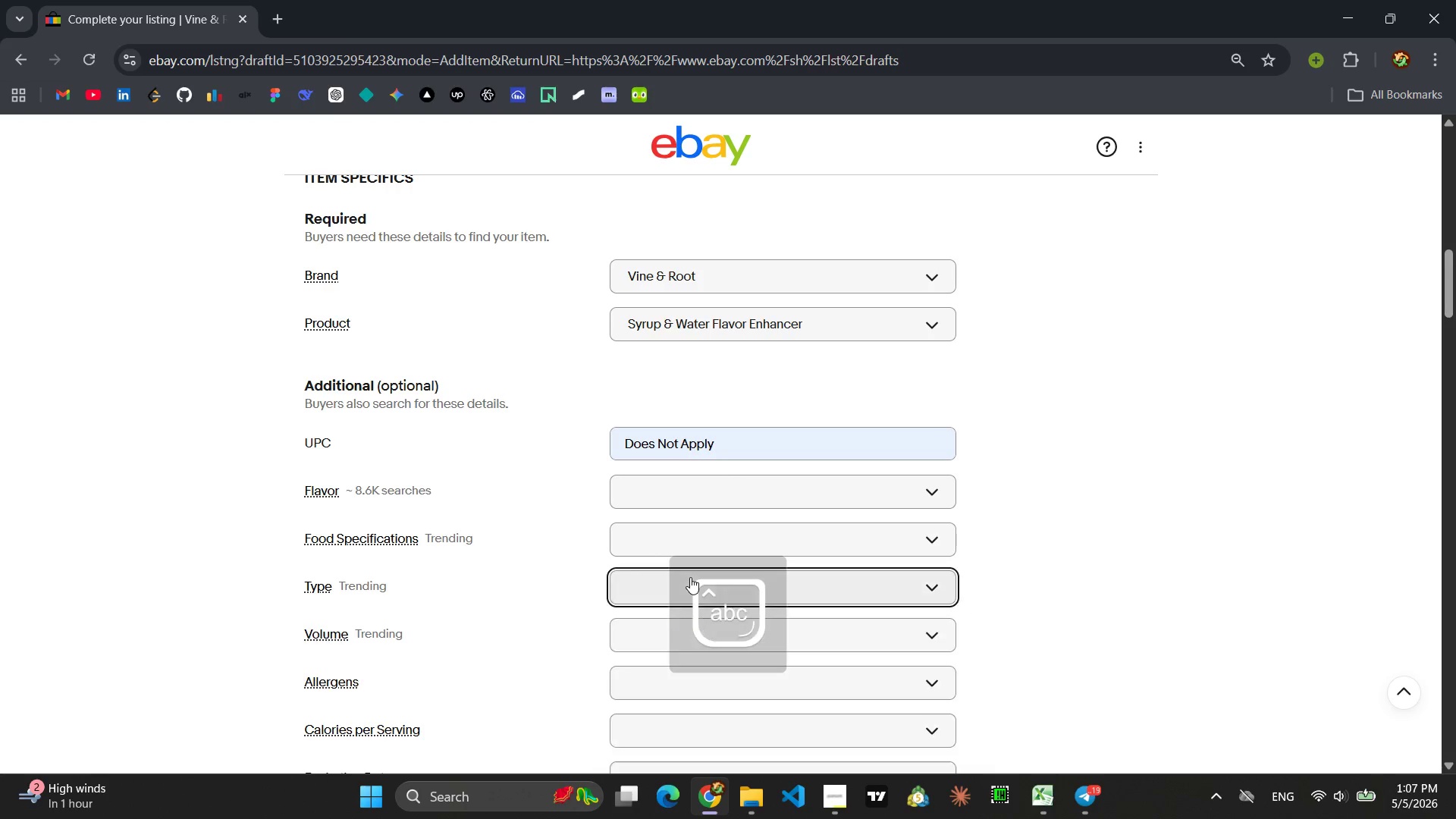 
key(Enter)
 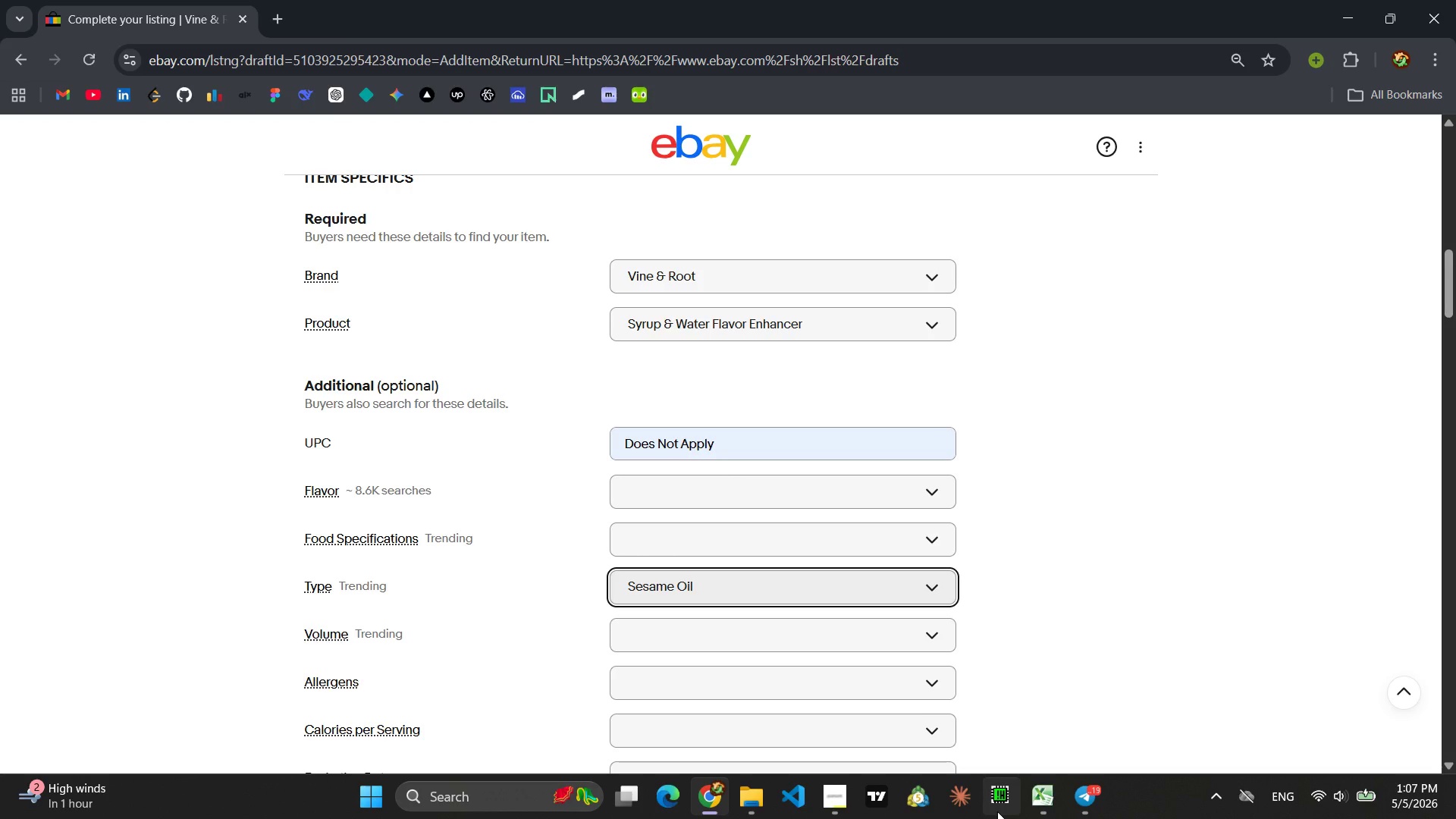 
scroll: coordinate [541, 550], scroll_direction: down, amount: 36.0
 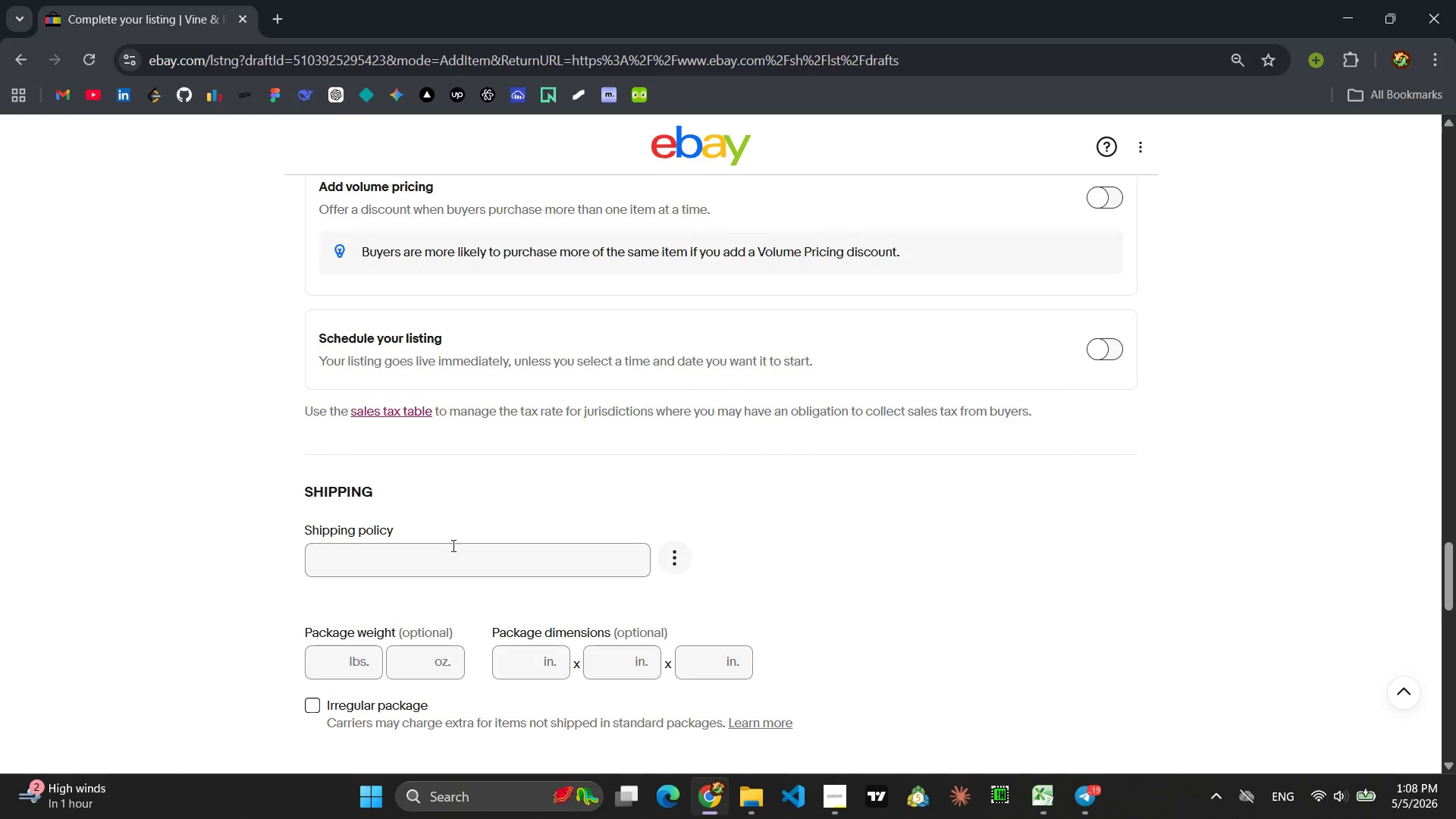 
left_click([450, 548])
 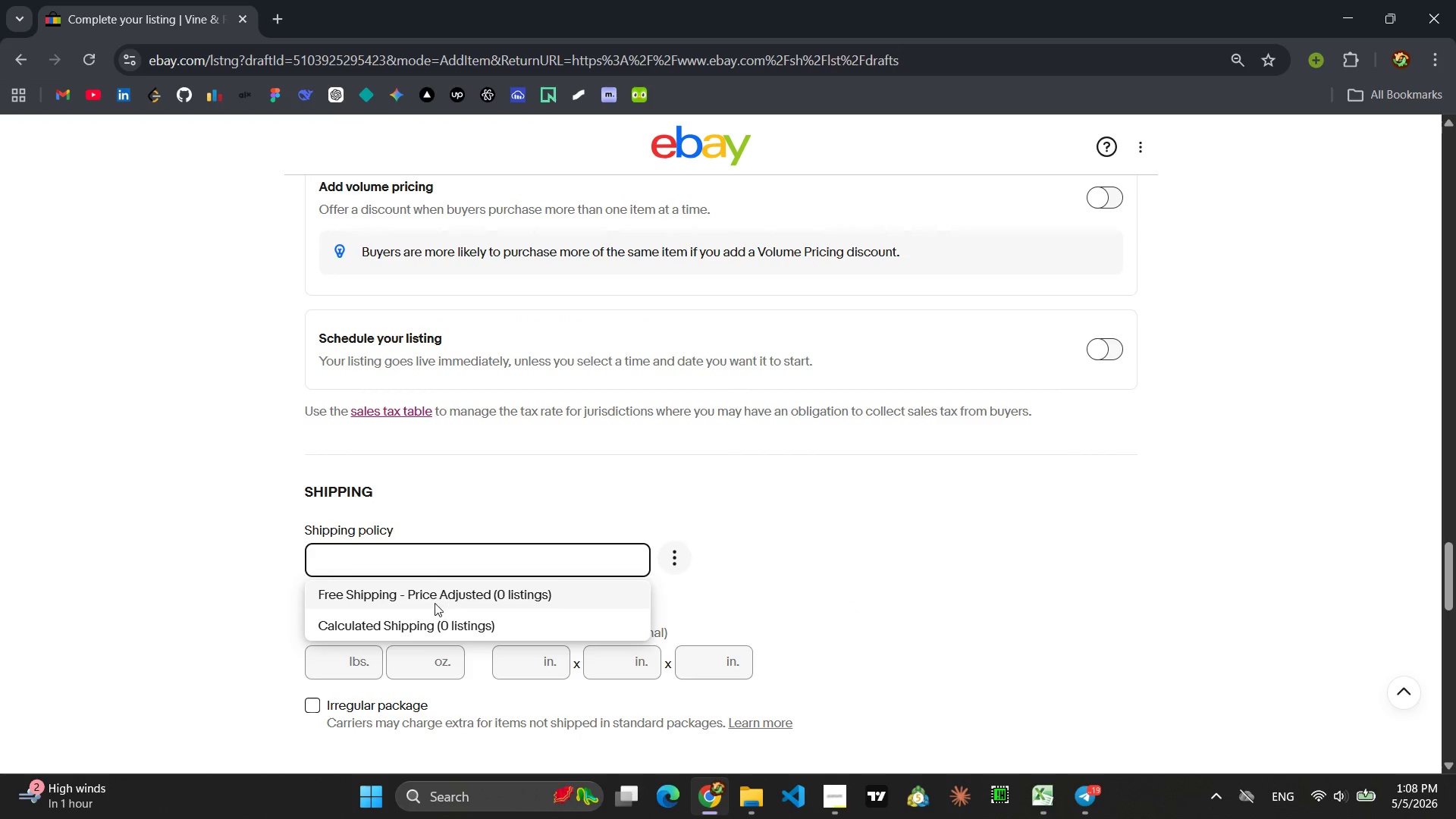 
left_click([434, 604])
 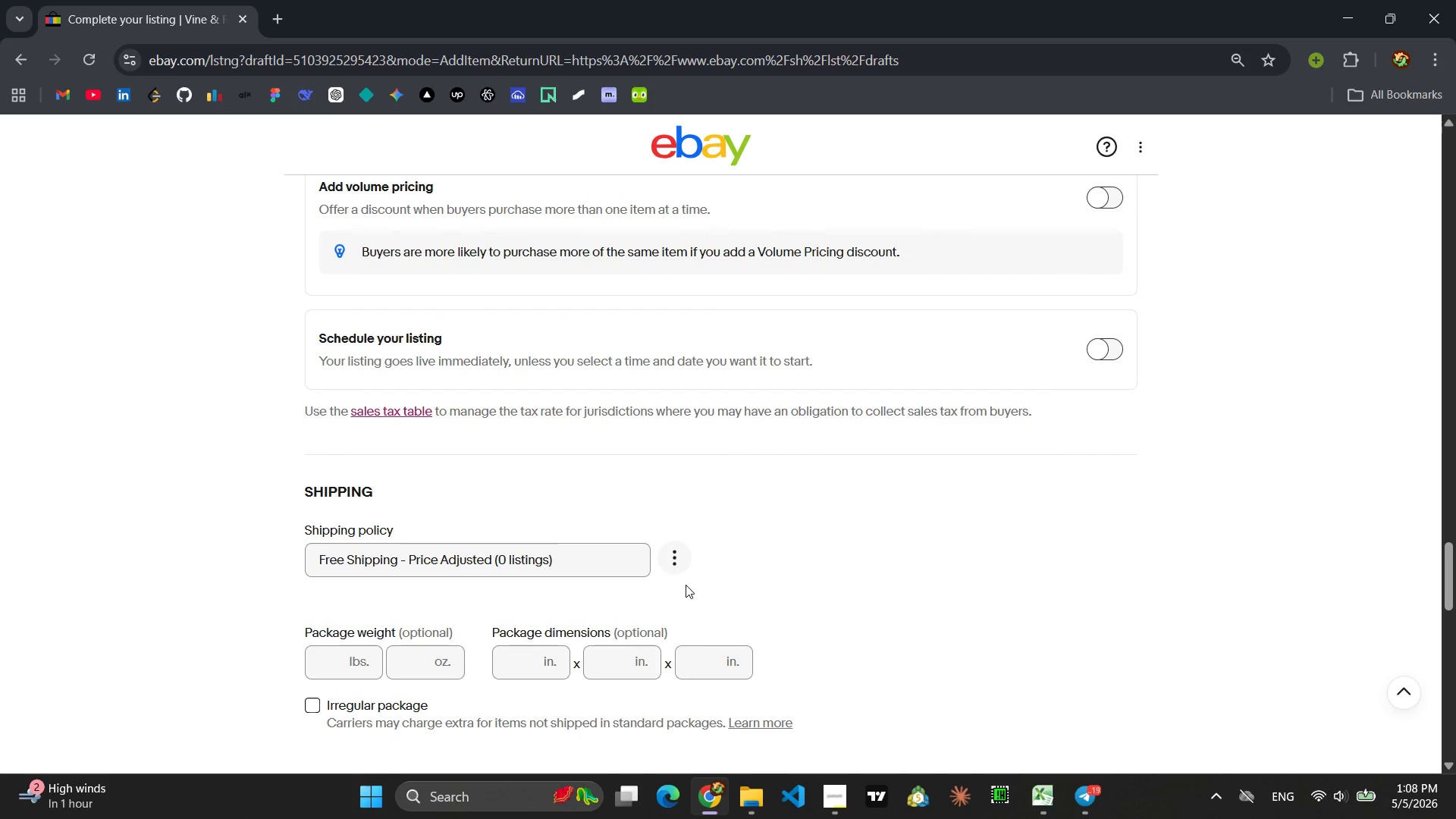 
scroll: coordinate [695, 585], scroll_direction: down, amount: 8.0
 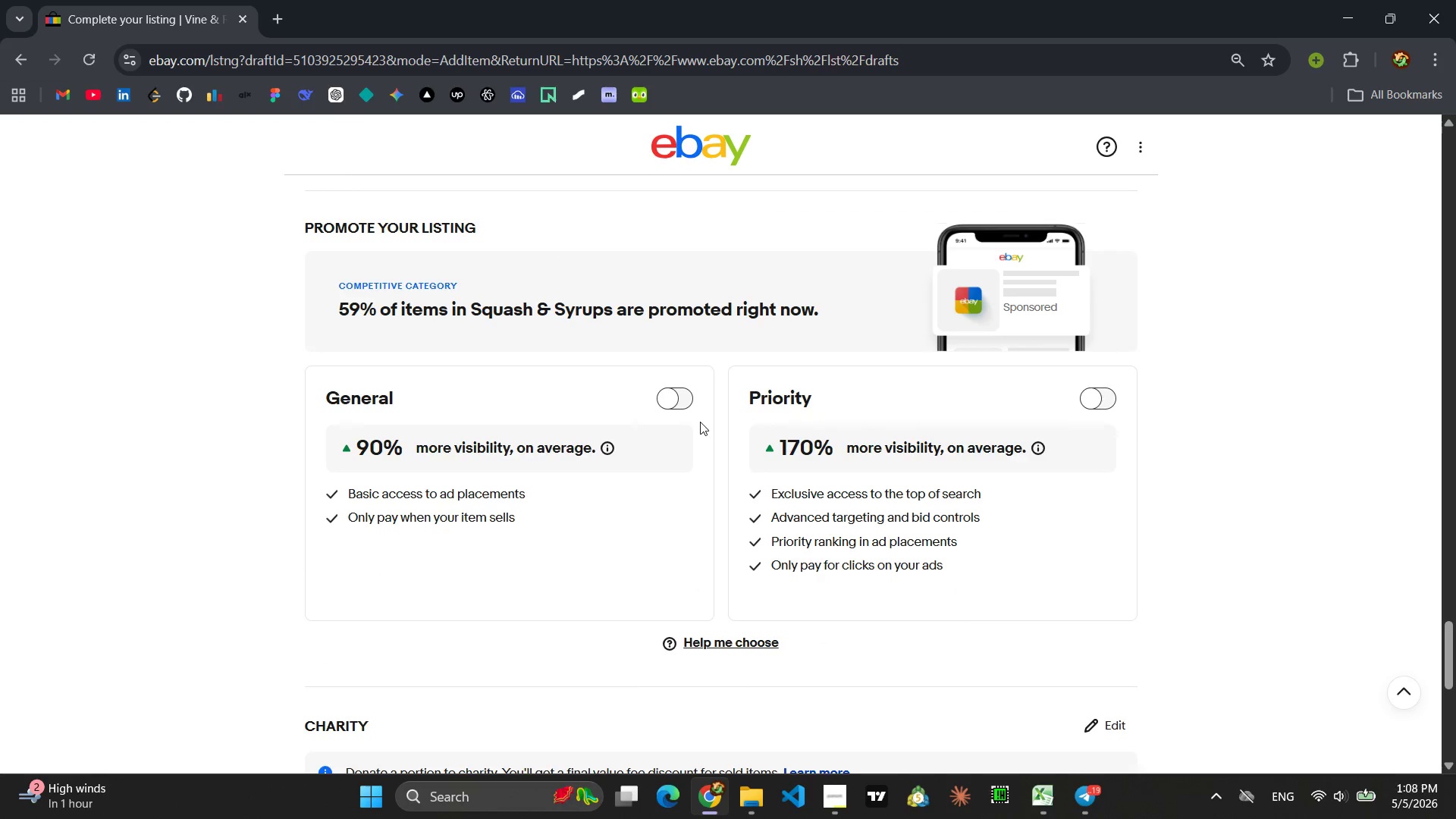 
left_click([687, 398])
 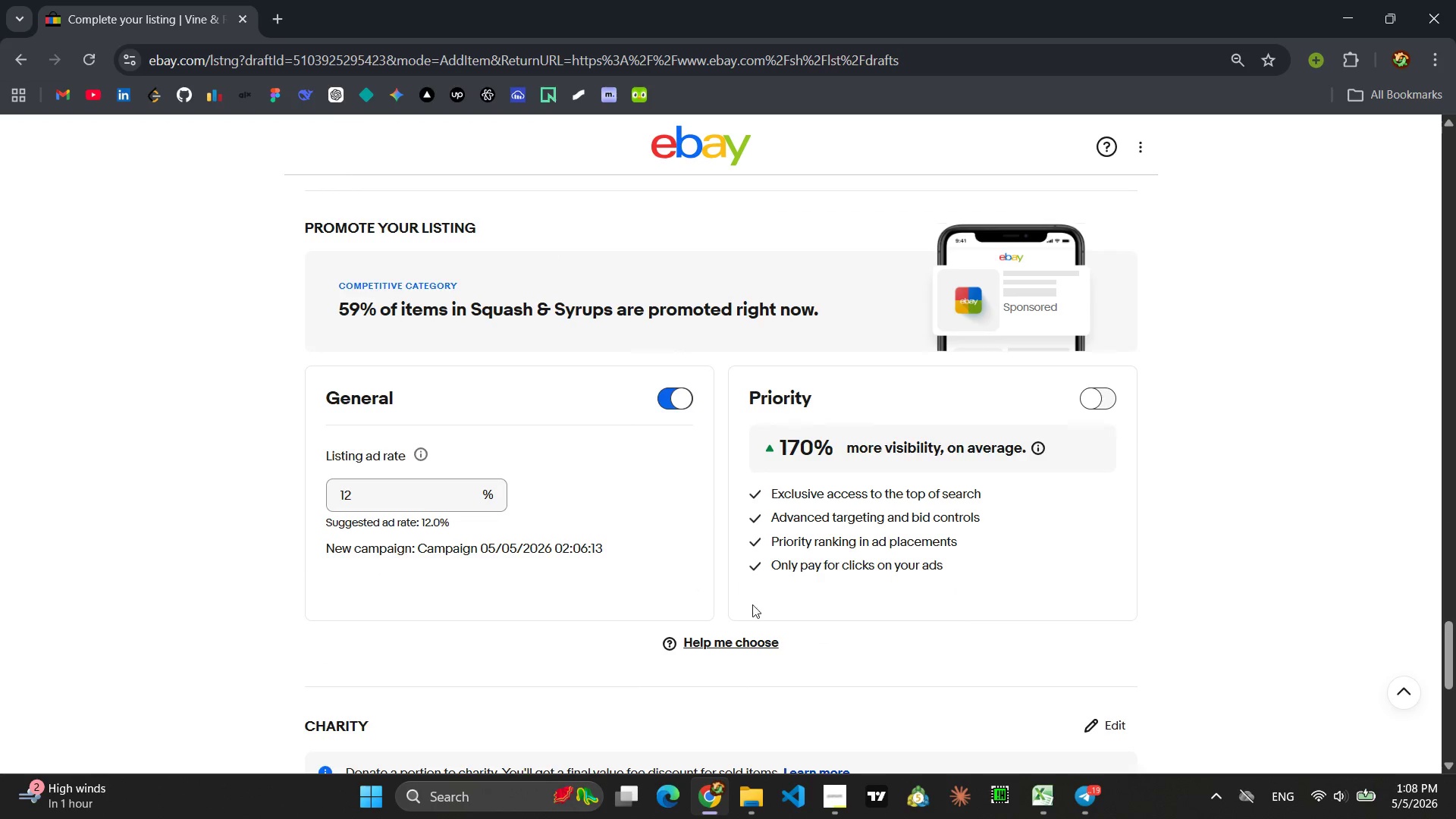 
scroll: coordinate [761, 623], scroll_direction: down, amount: 3.0
 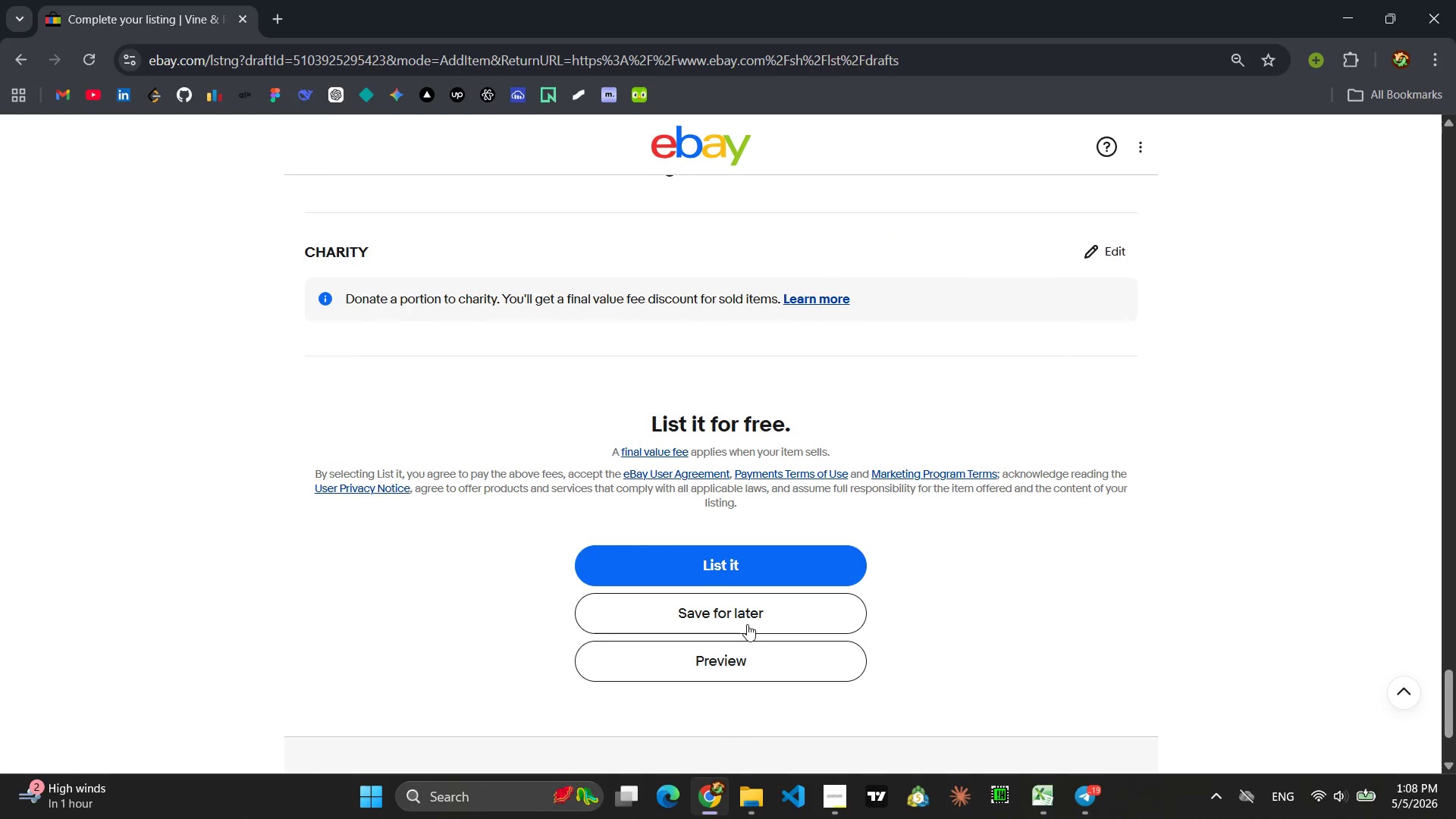 
left_click([747, 624])
 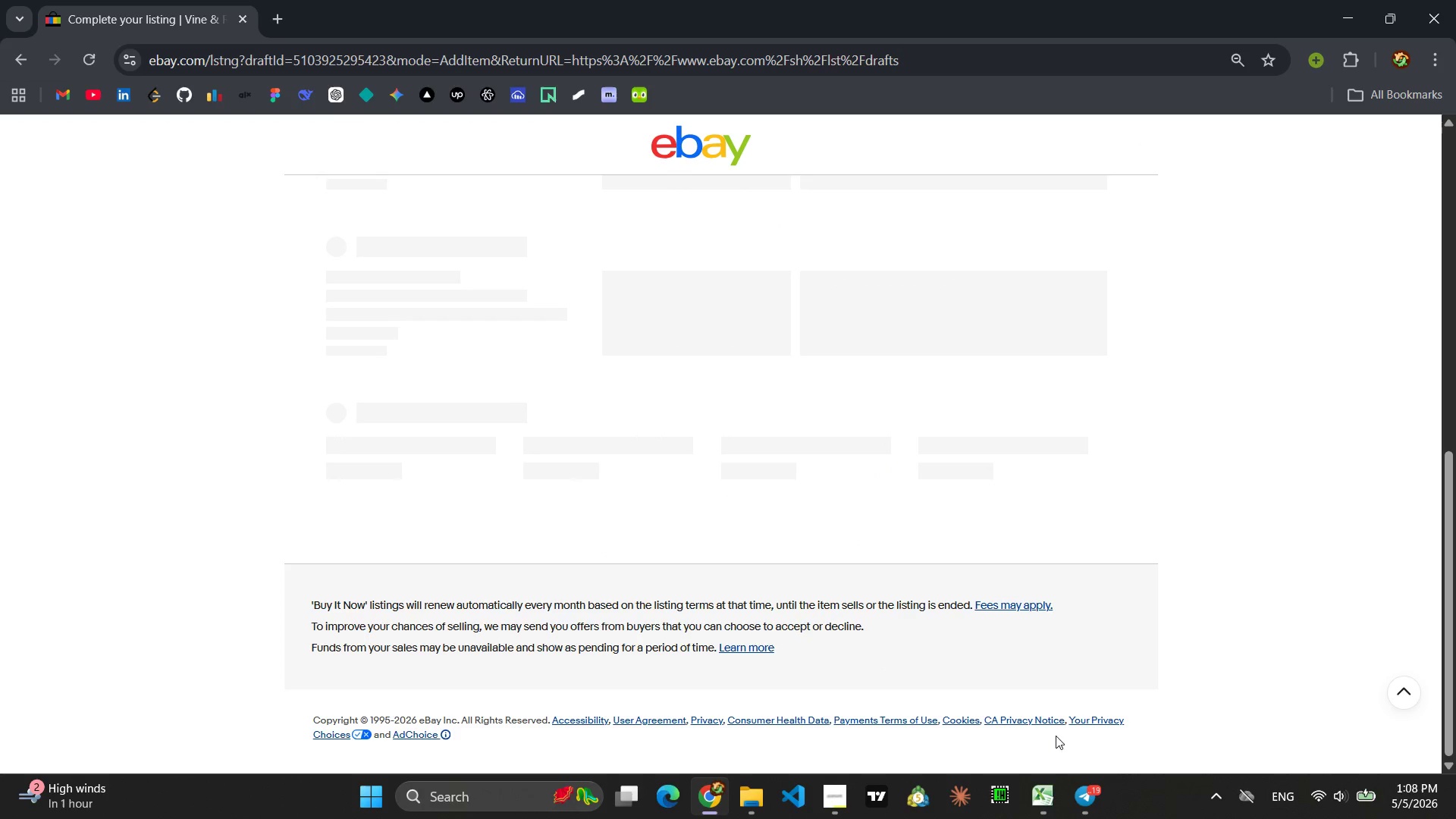 
left_click([1090, 809])
 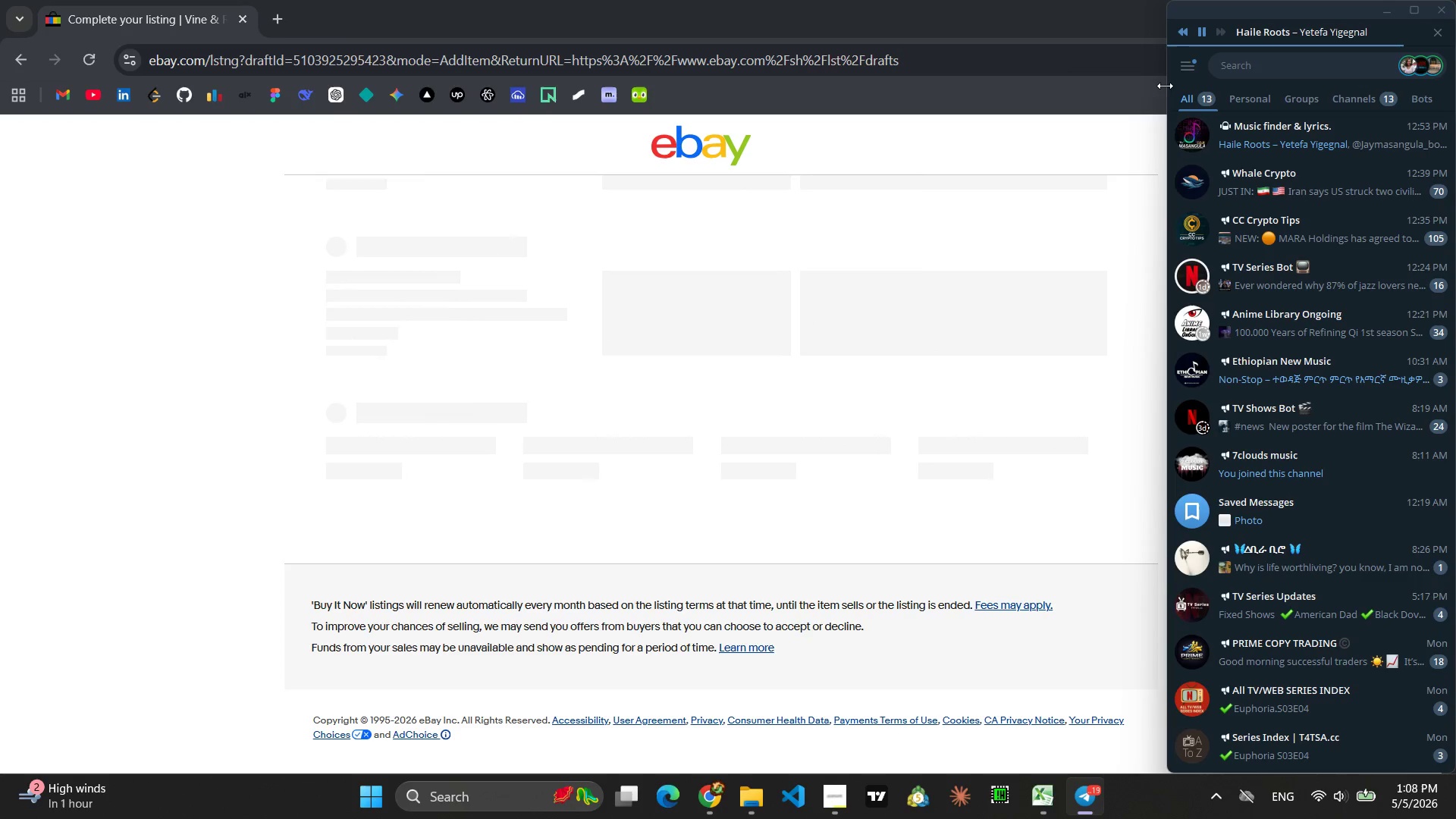 
left_click([1186, 58])
 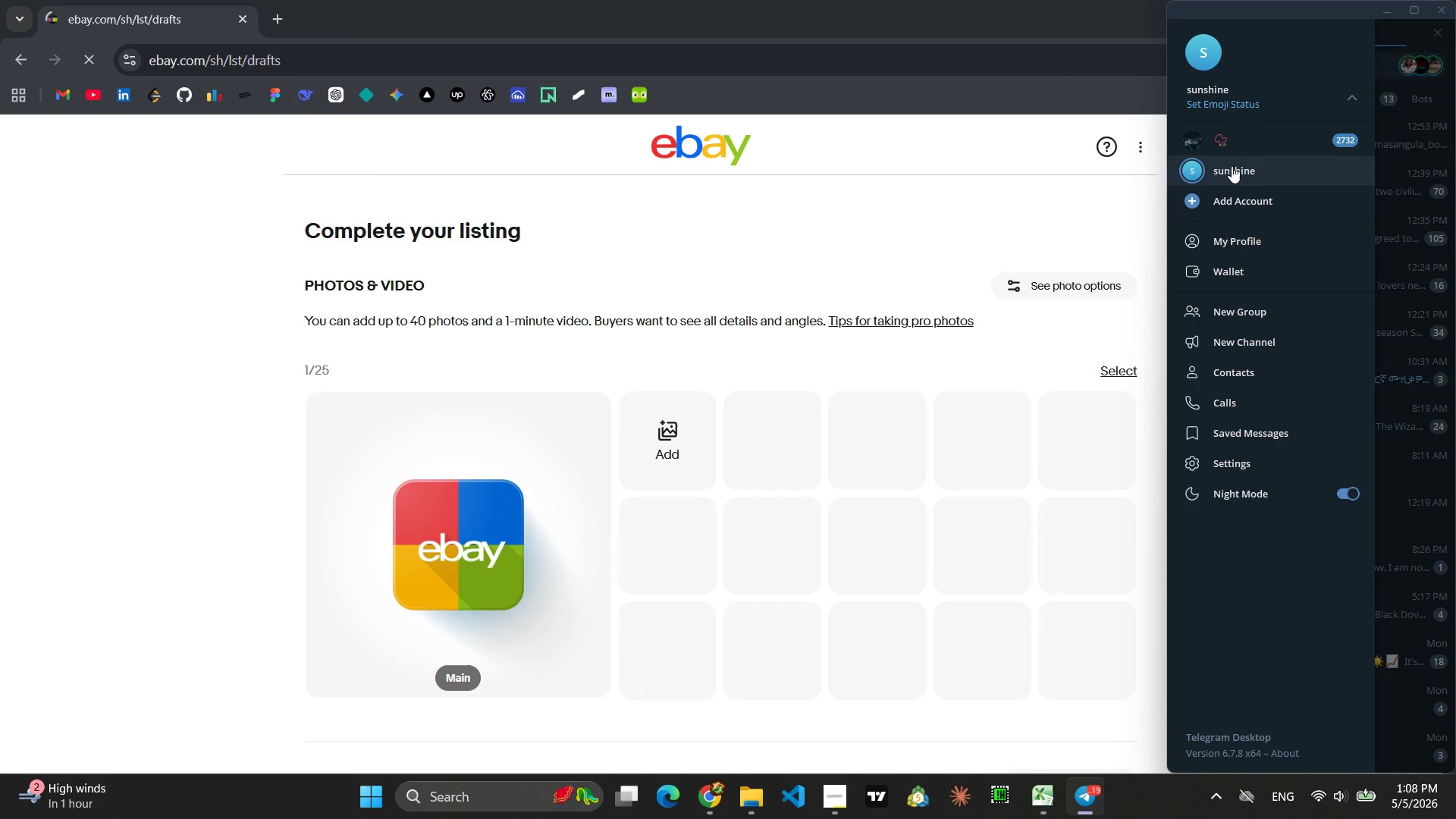 
left_click([1232, 166])
 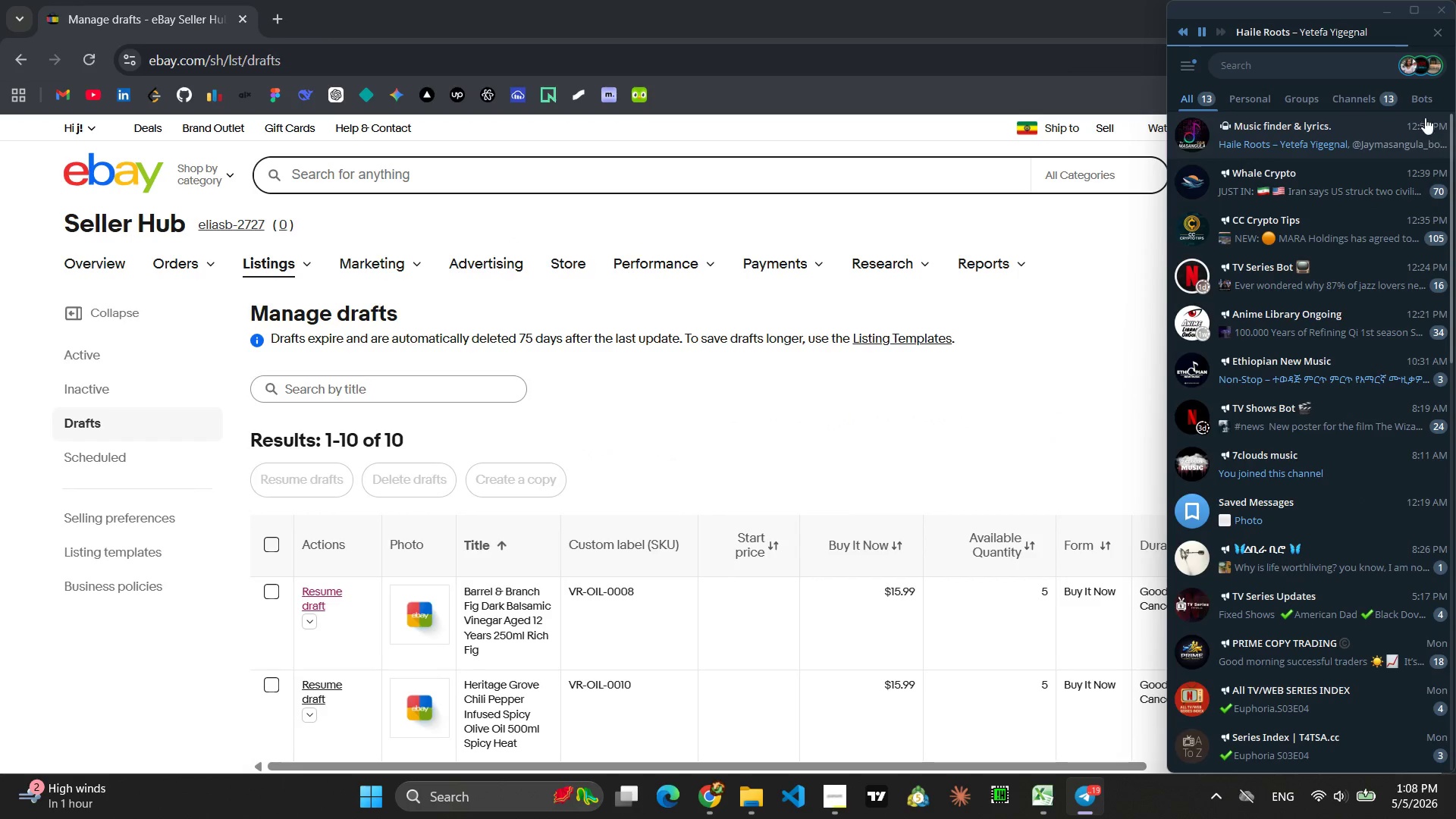 
left_click([1409, 89])
 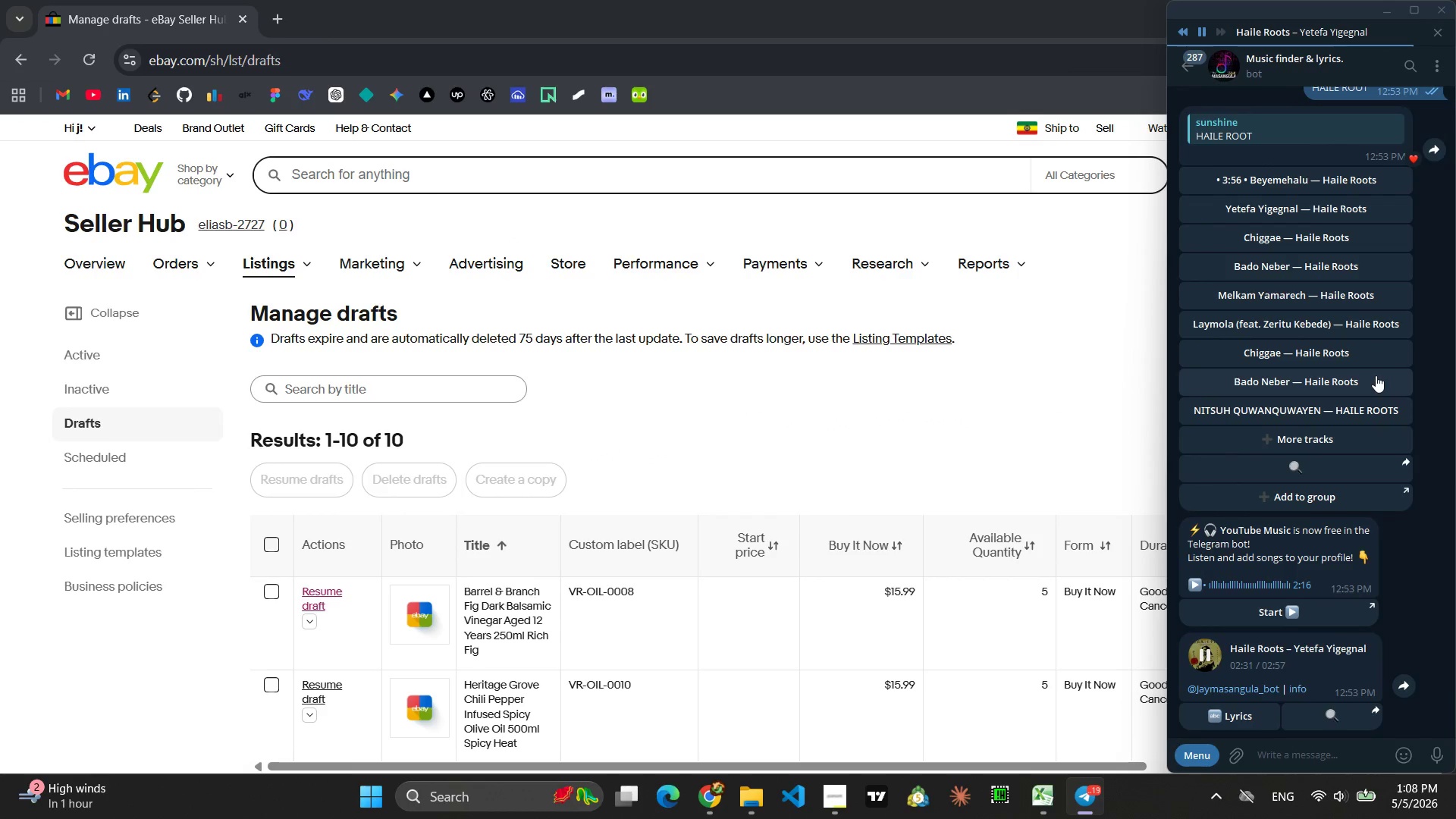 
wait(8.22)
 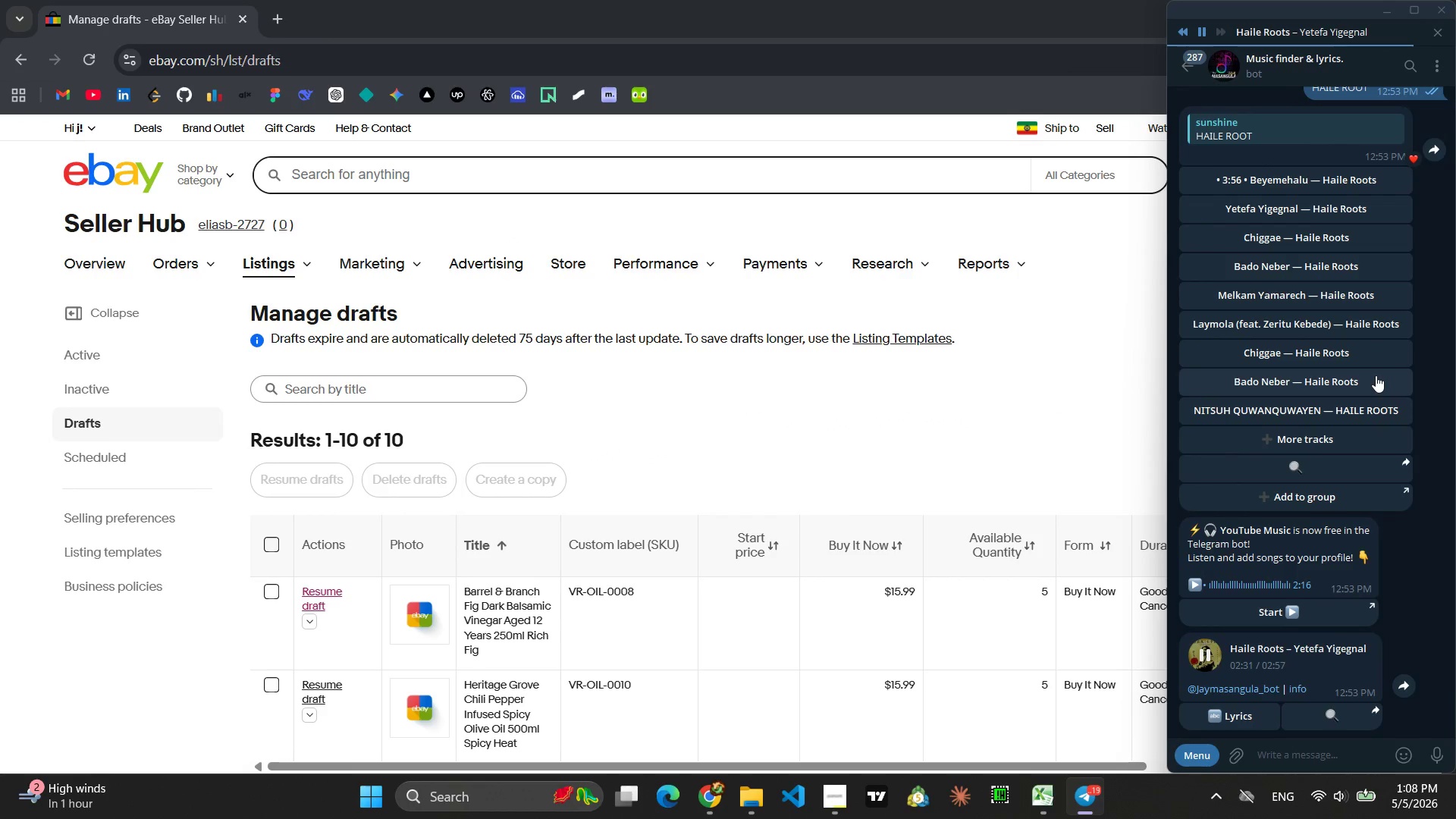 
left_click([1316, 408])
 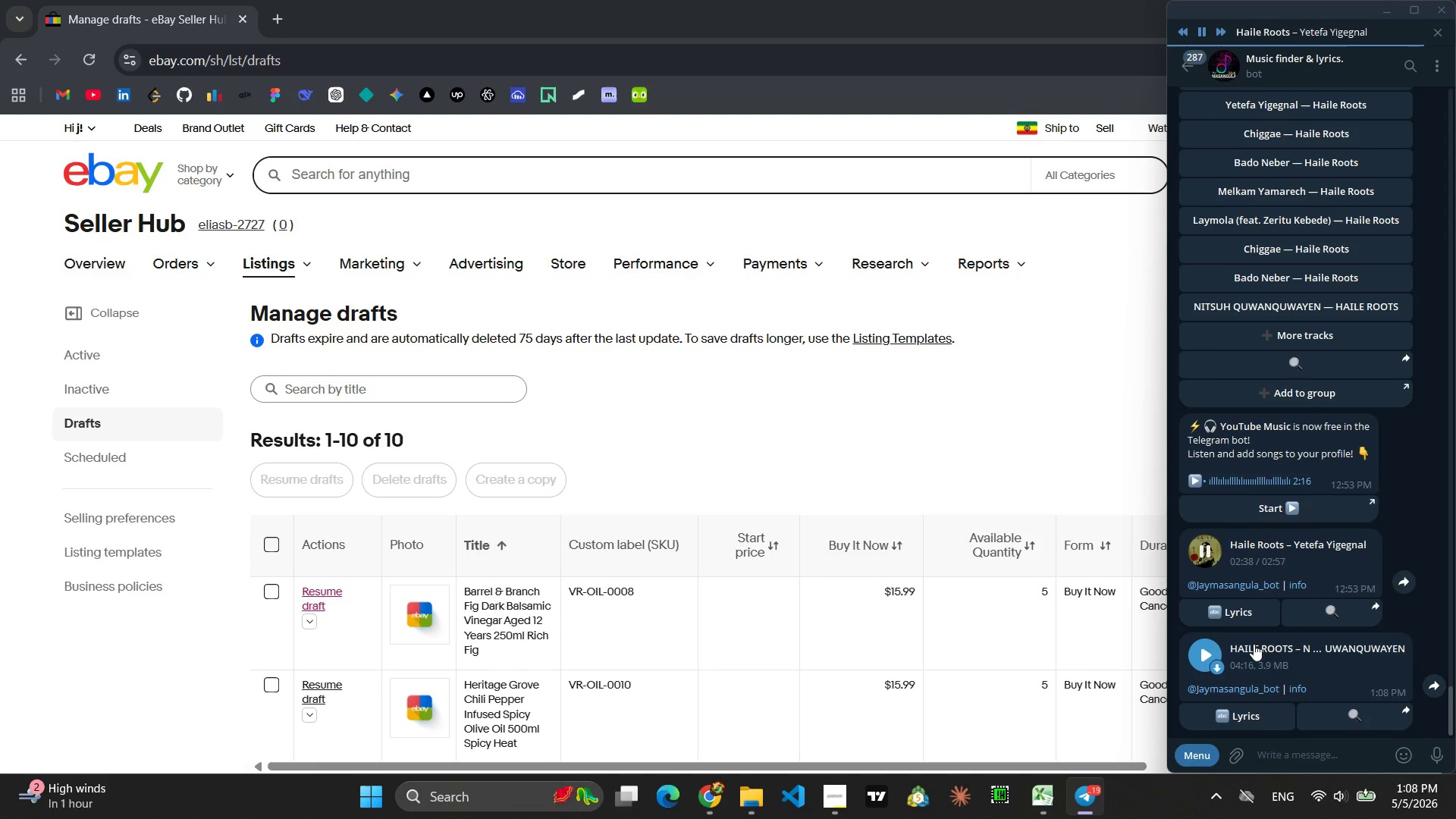 
left_click([1203, 641])
 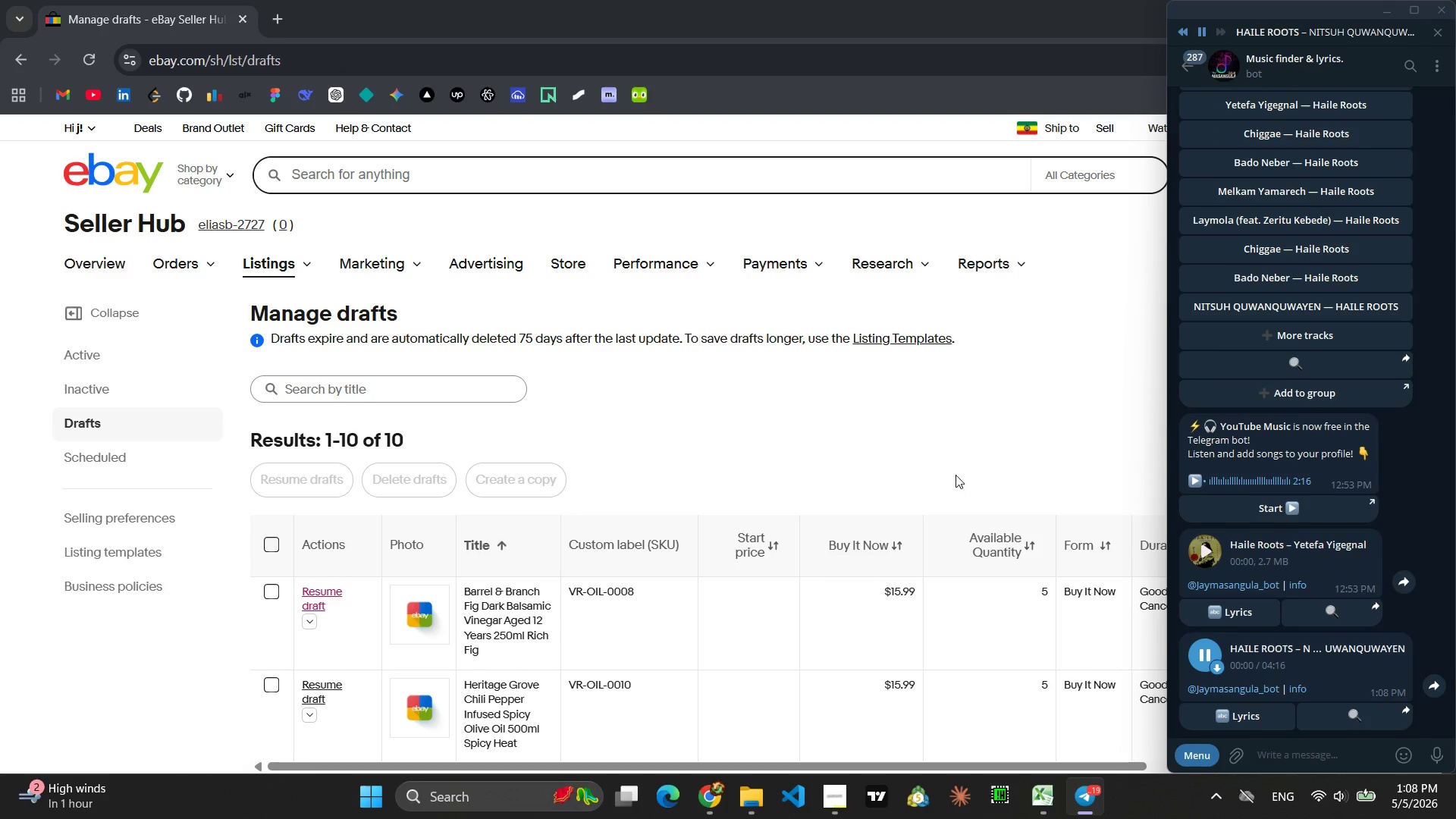 
left_click([904, 459])
 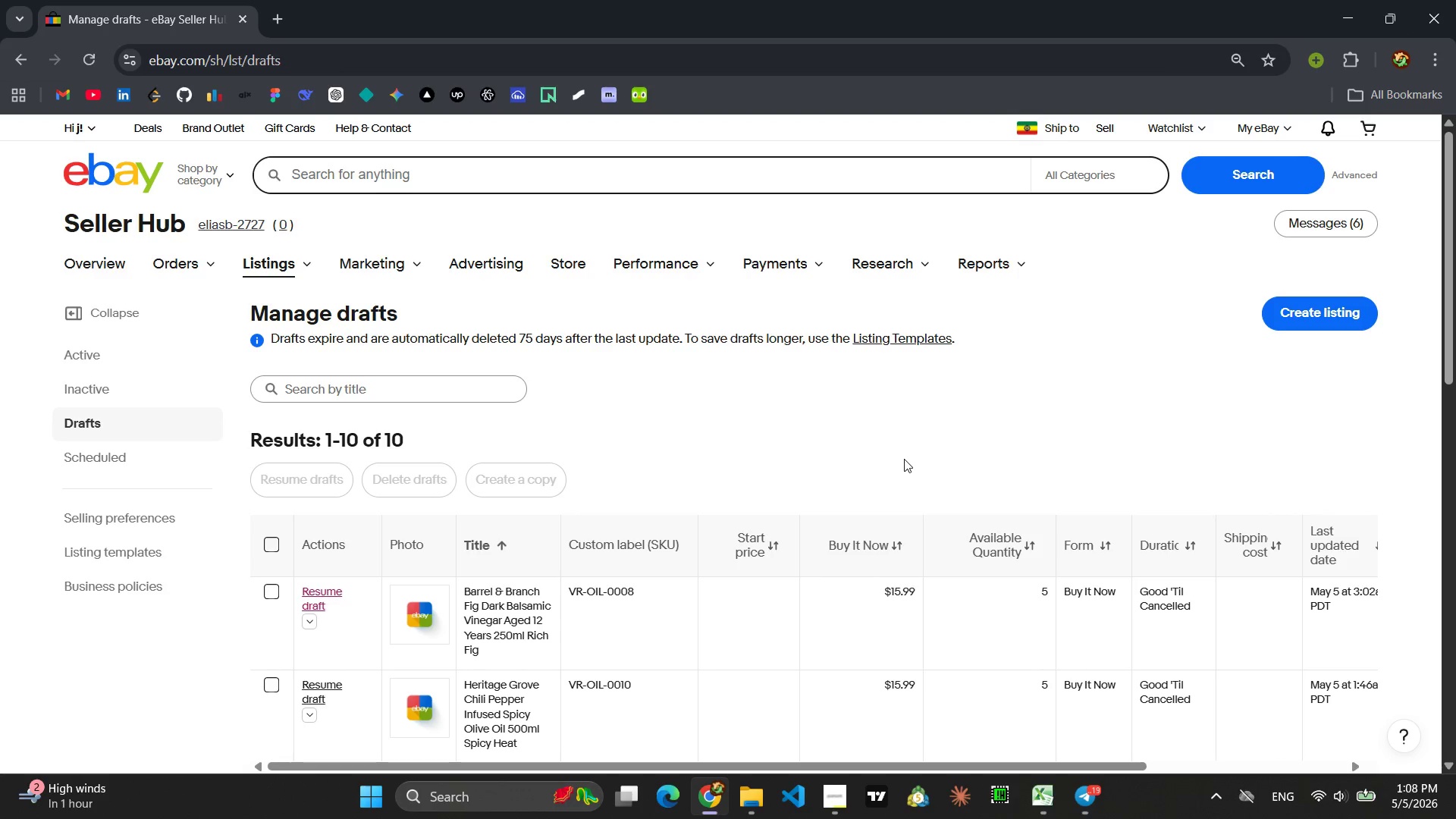 
scroll: coordinate [904, 459], scroll_direction: down, amount: 4.0
 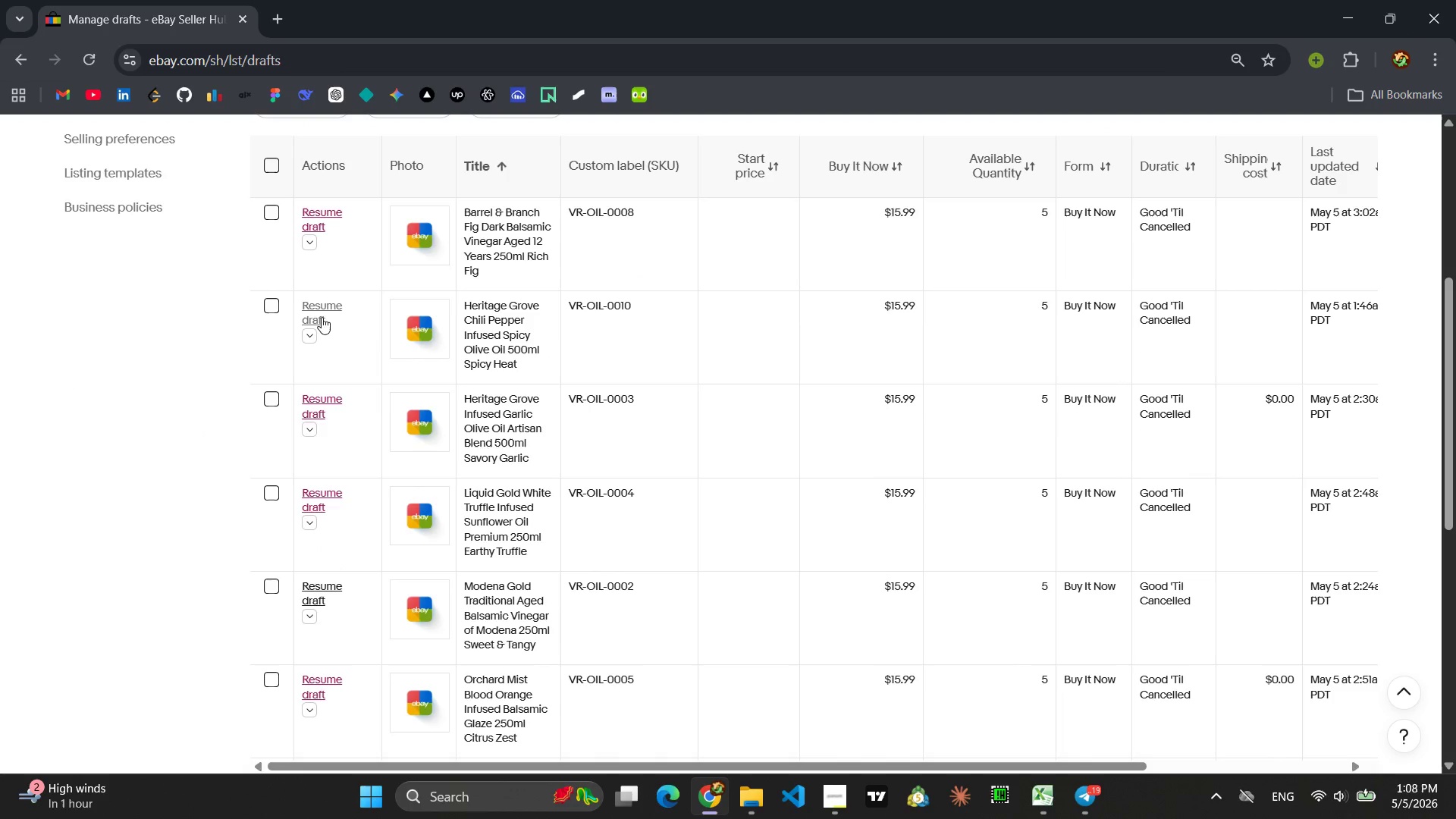 
left_click([336, 316])
 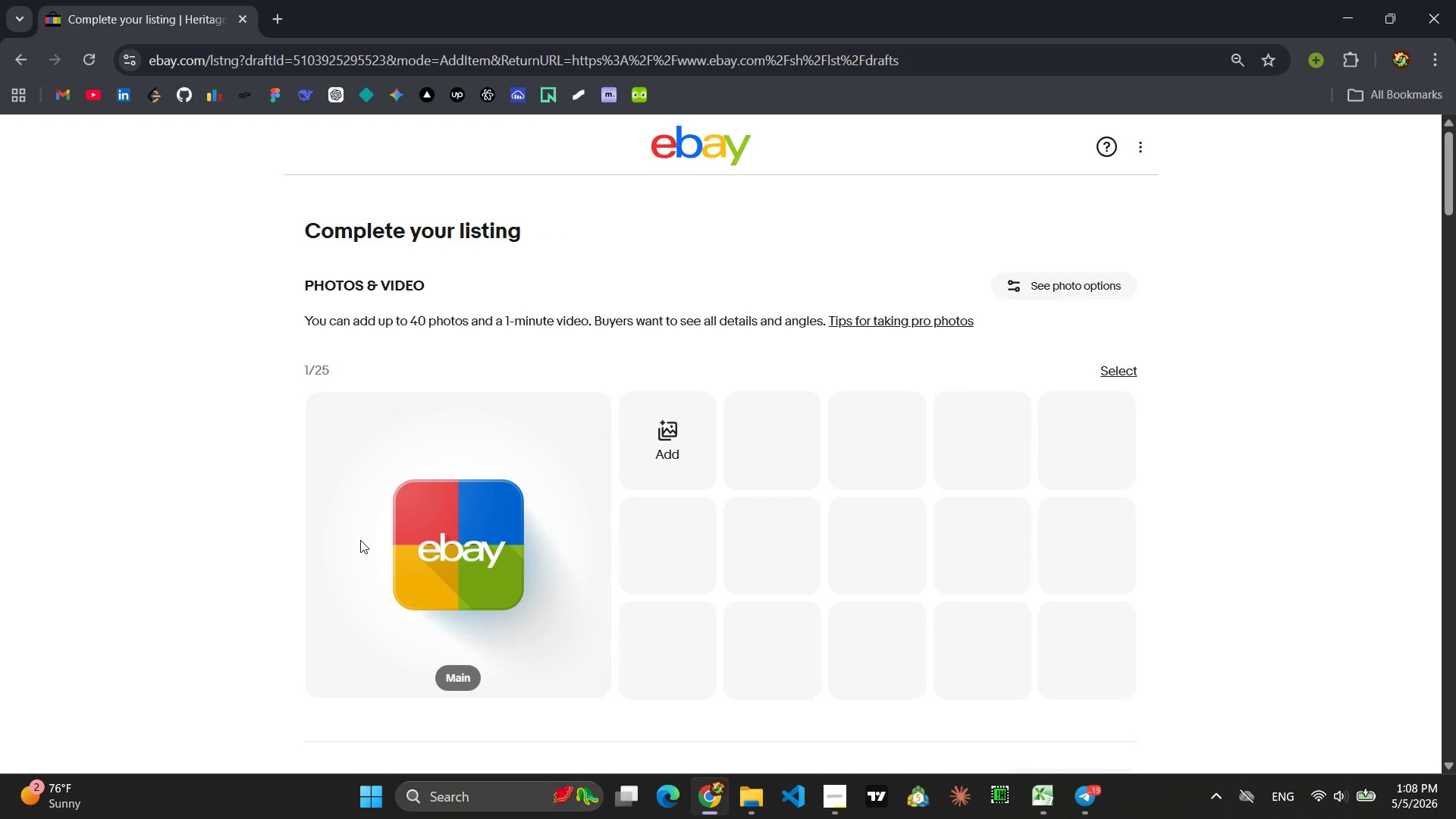 
wait(19.3)
 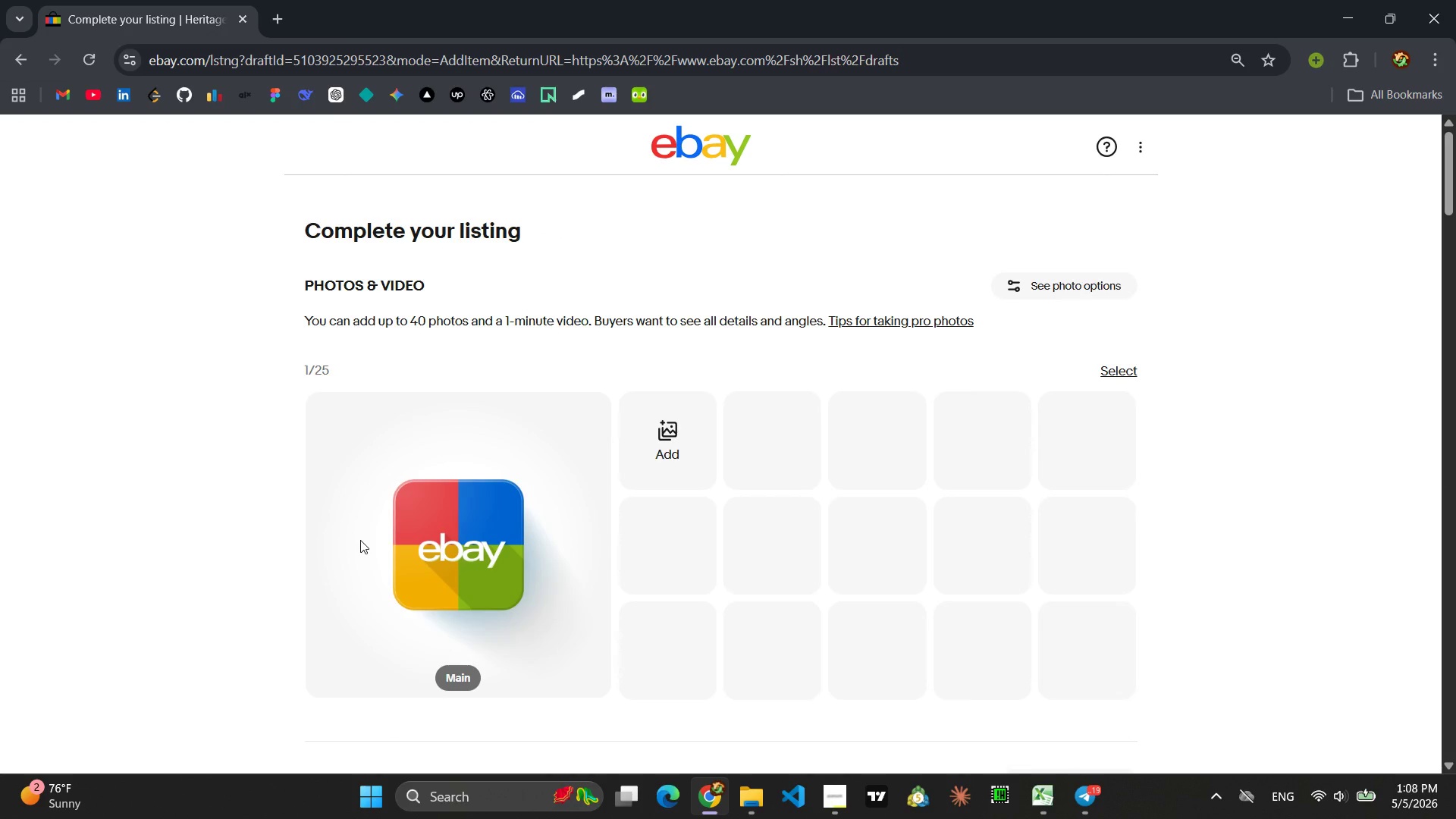 
scroll: coordinate [1079, 400], scroll_direction: down, amount: 7.0
 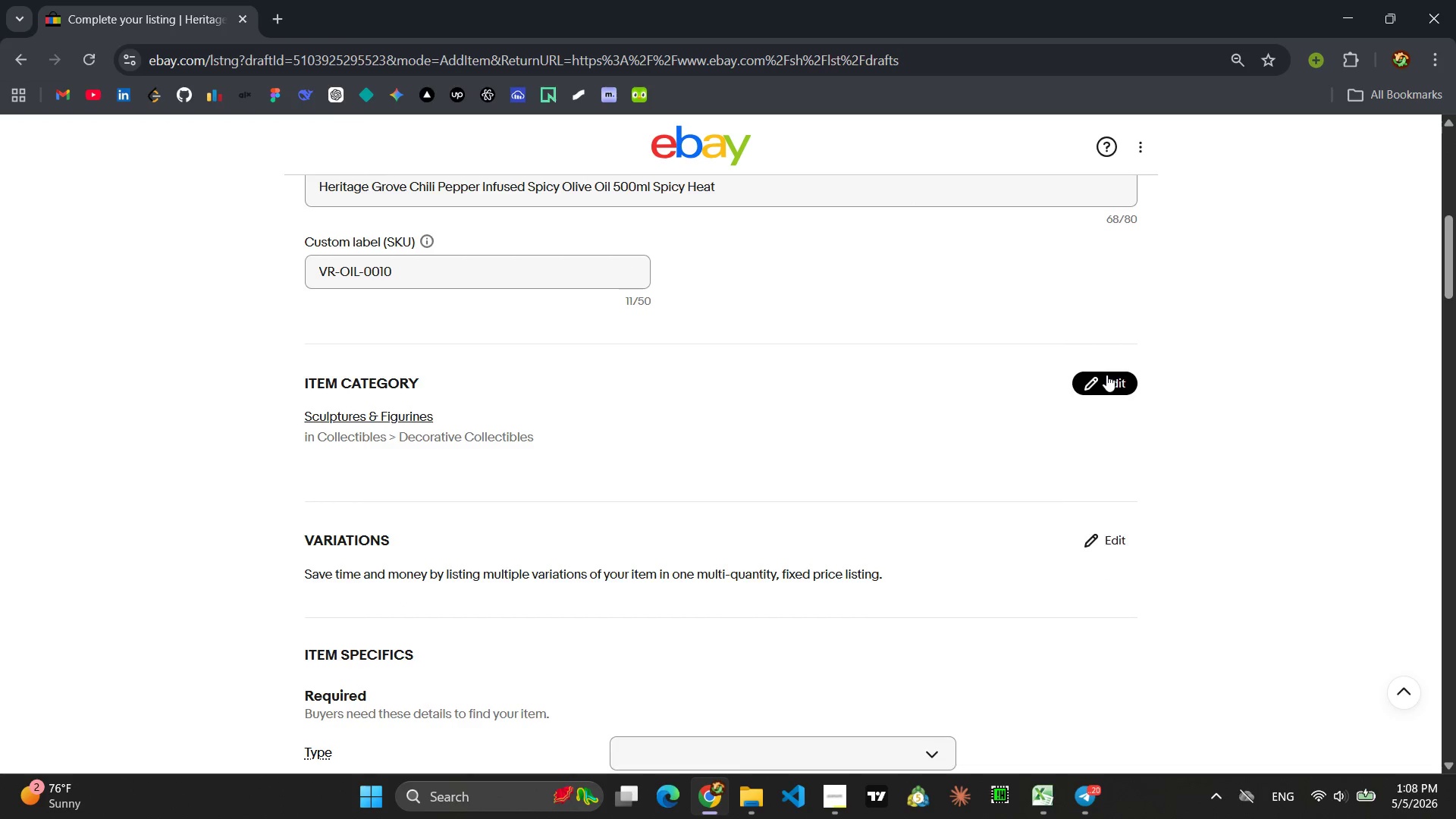 
left_click([1109, 375])
 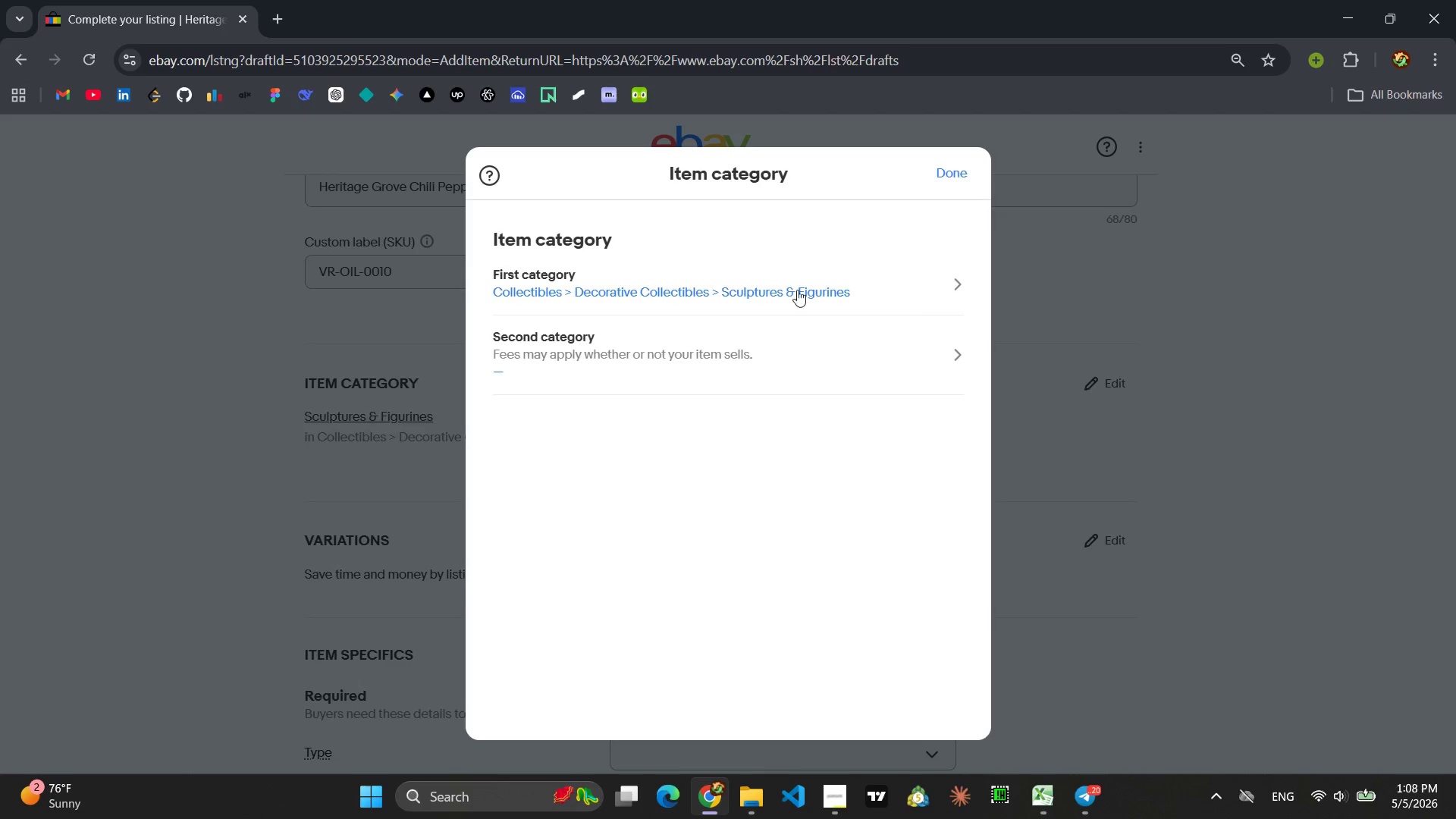 
left_click([765, 295])
 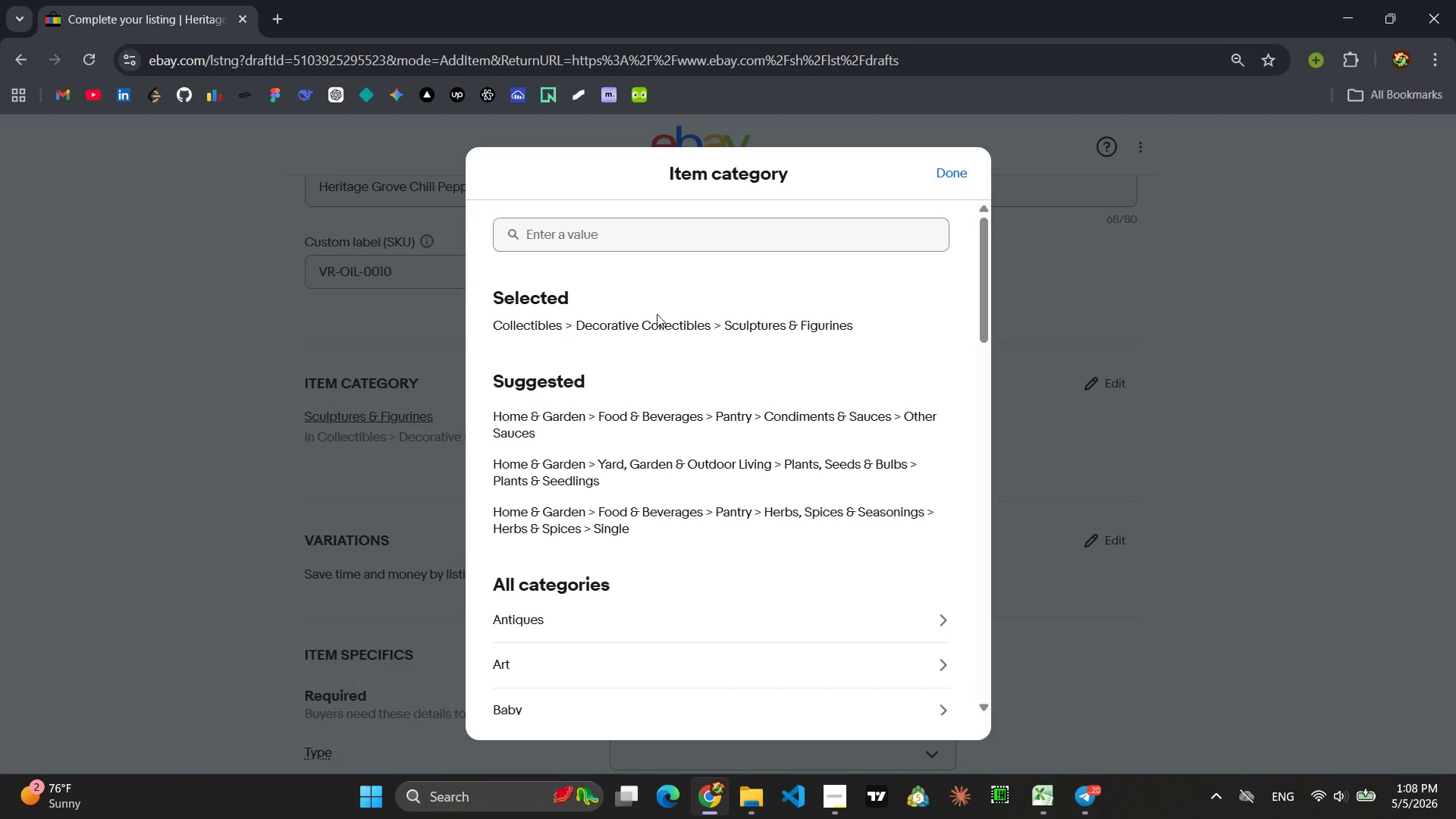 
left_click([685, 413])
 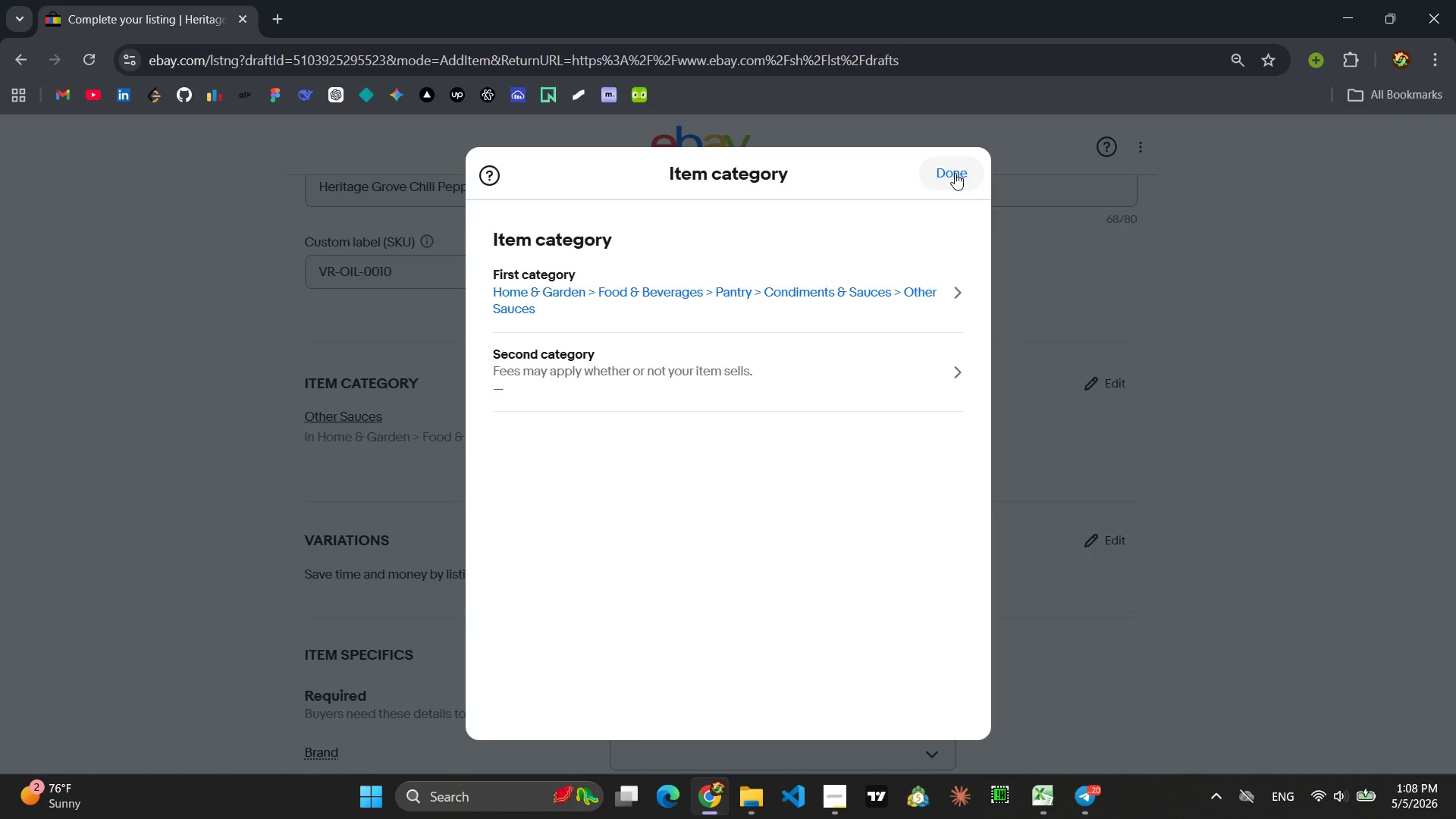 
wait(6.36)
 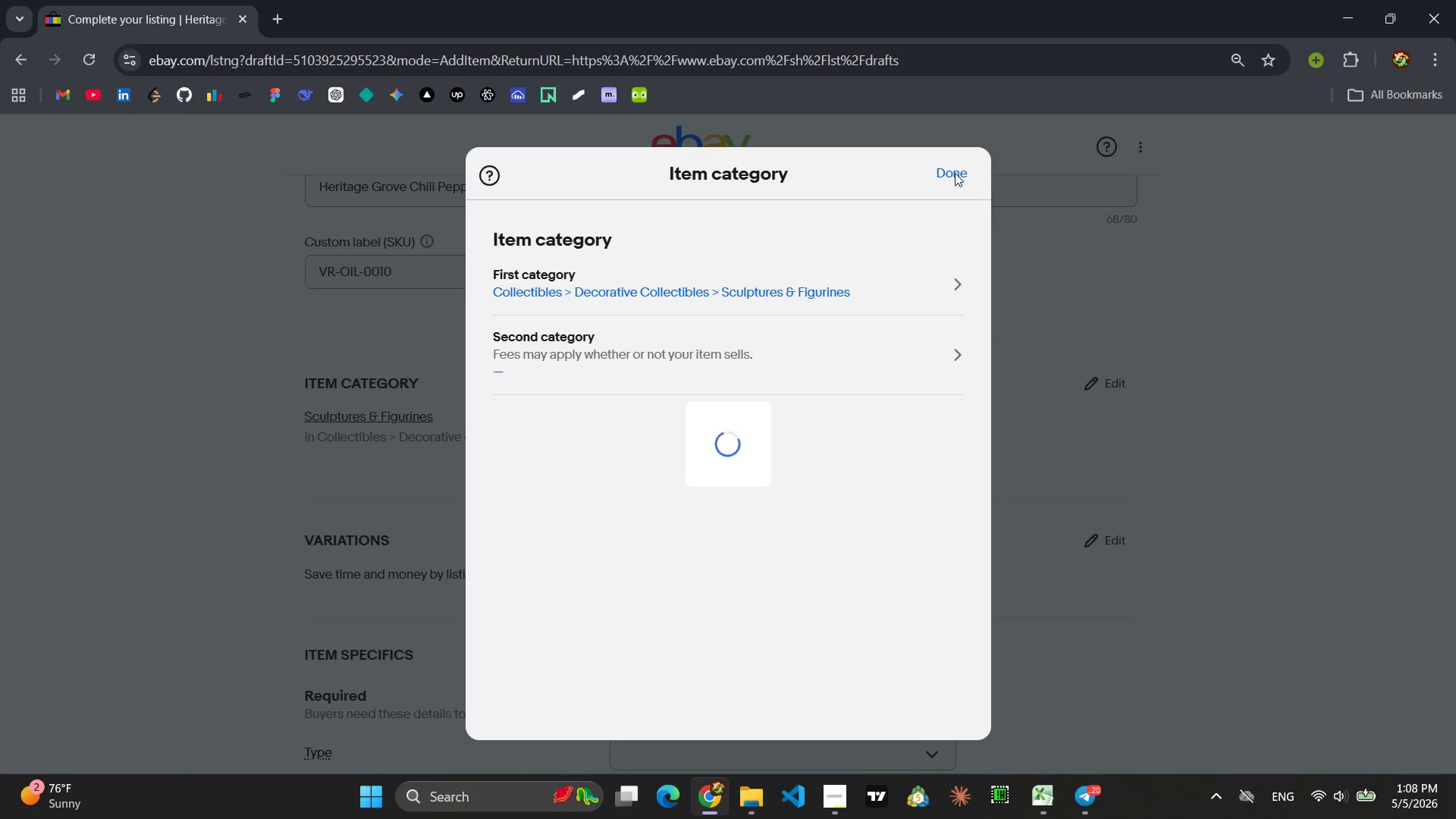 
scroll: coordinate [763, 254], scroll_direction: down, amount: 3.0
 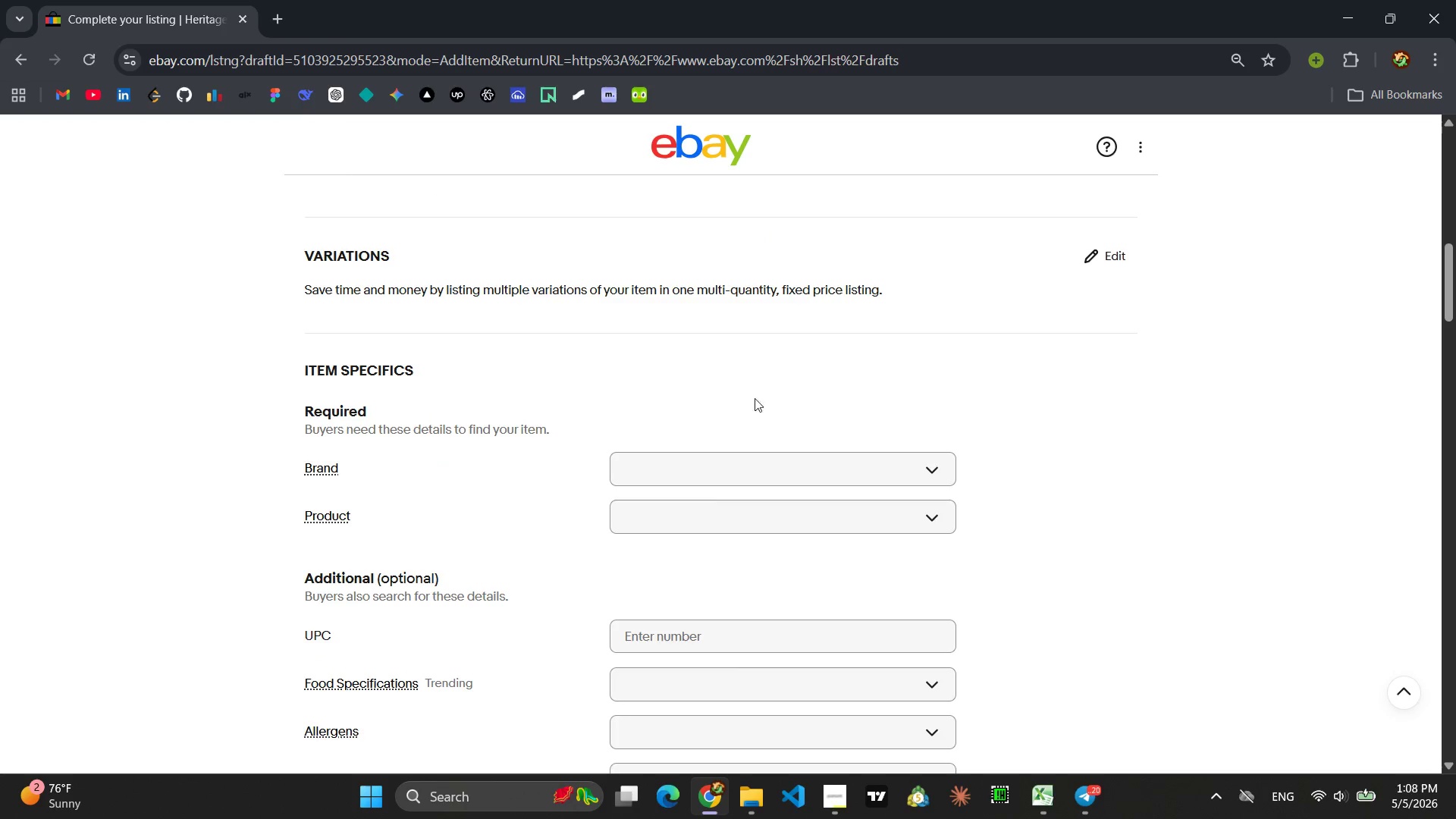 
left_click([720, 472])
 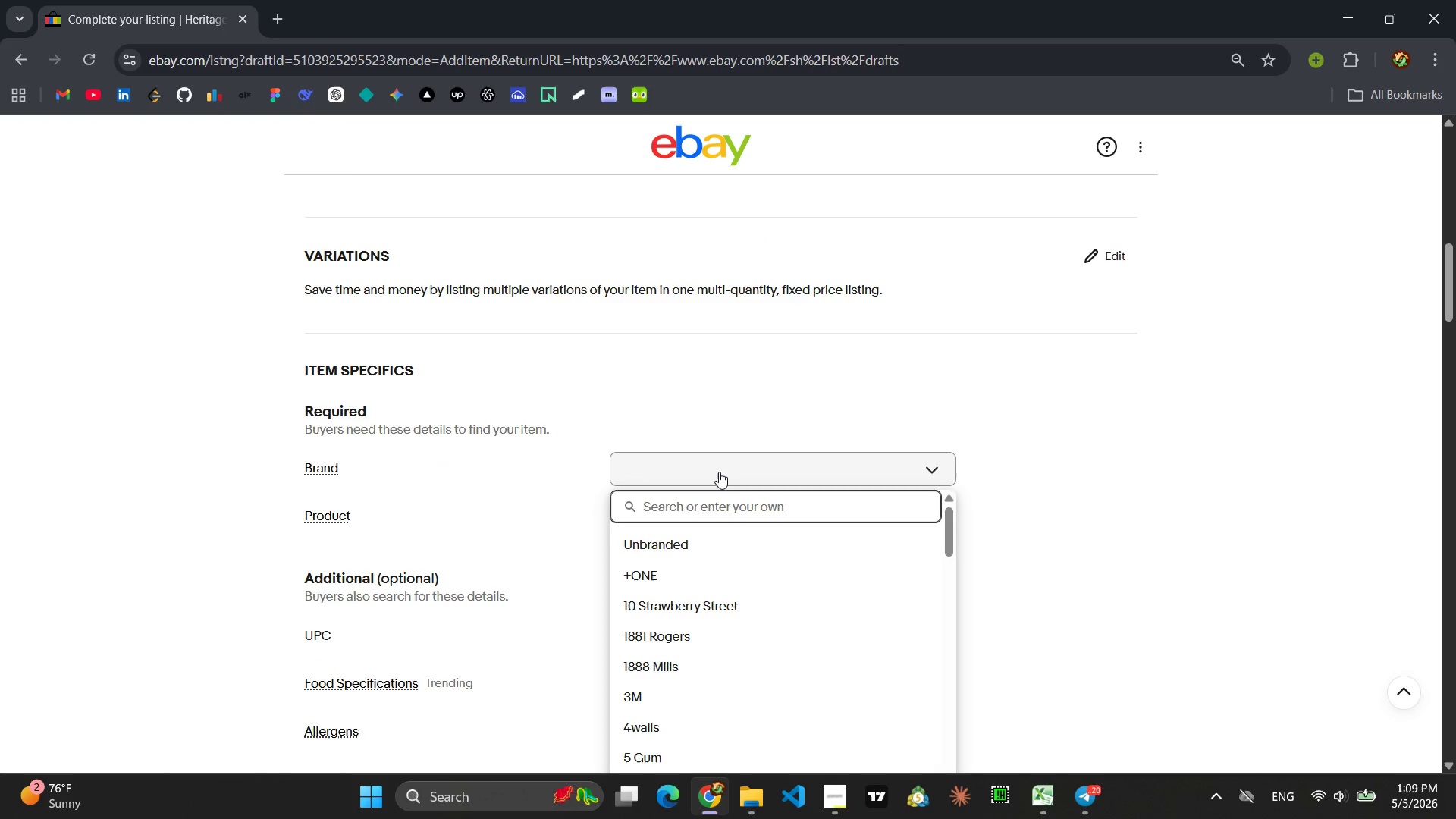 
type(Herigat)
key(Backspace)
key(Backspace)
key(Backspace)
type(tage Grove)
 